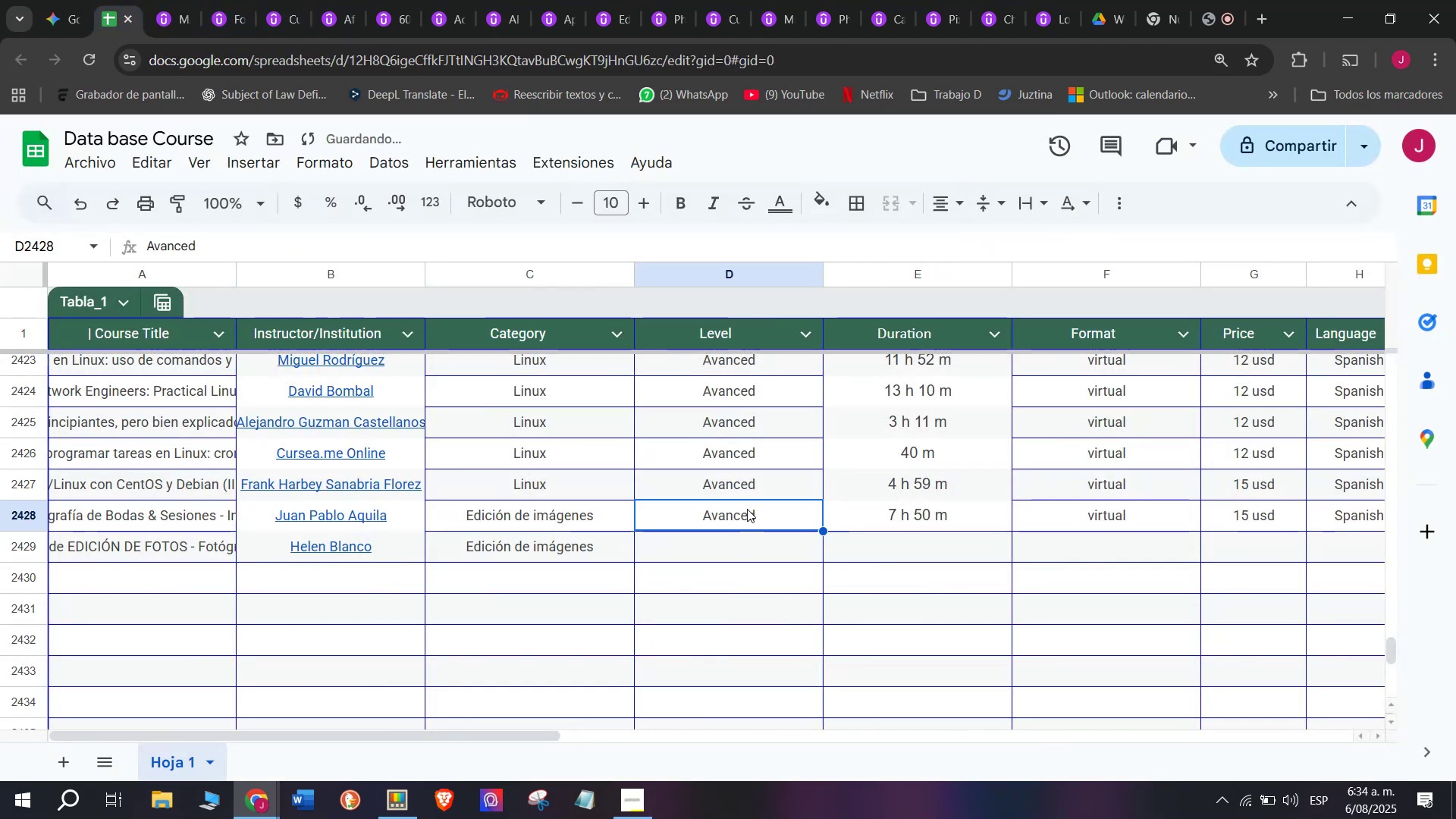 
key(Control+ControlLeft)
 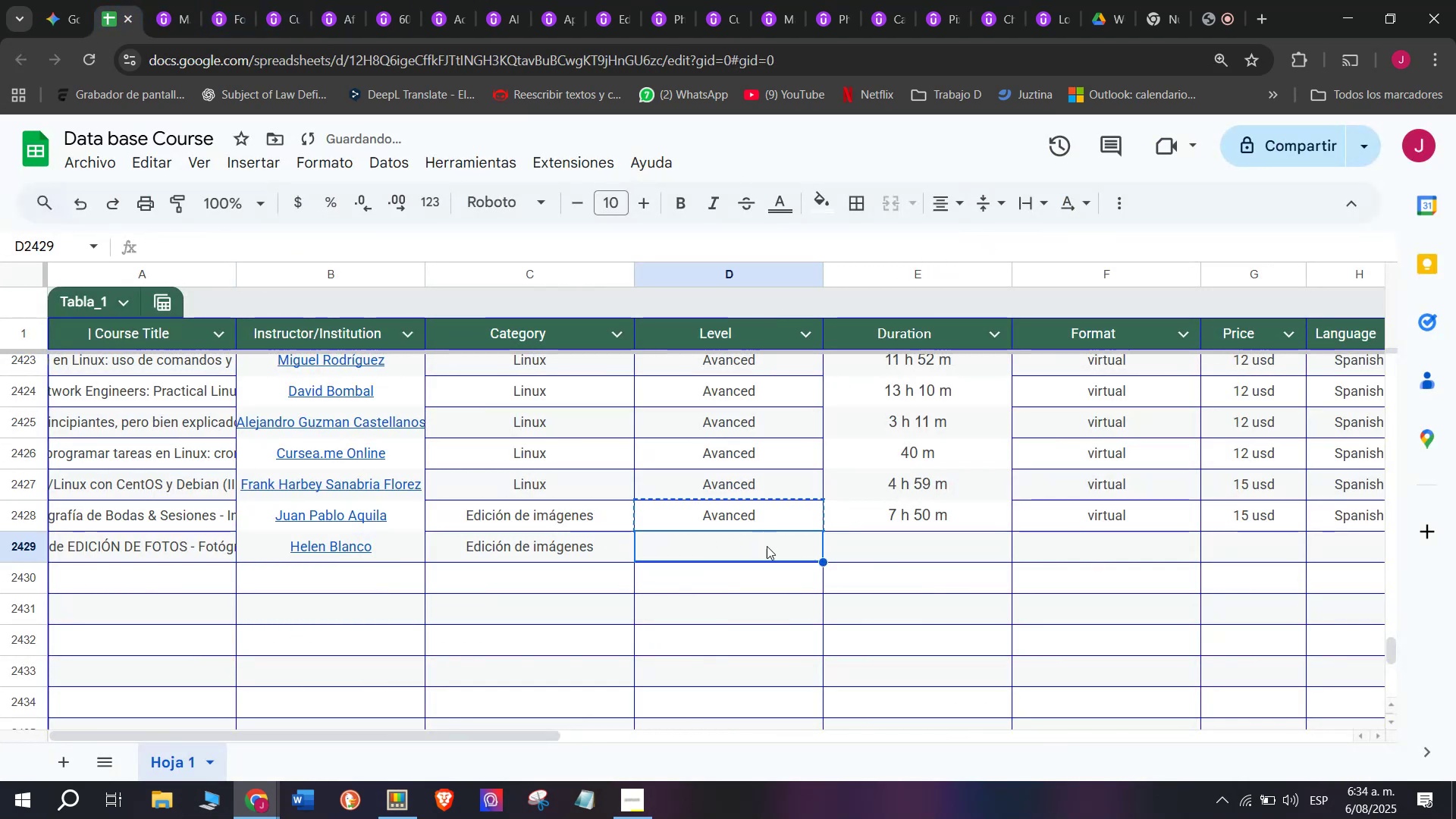 
key(Break)
 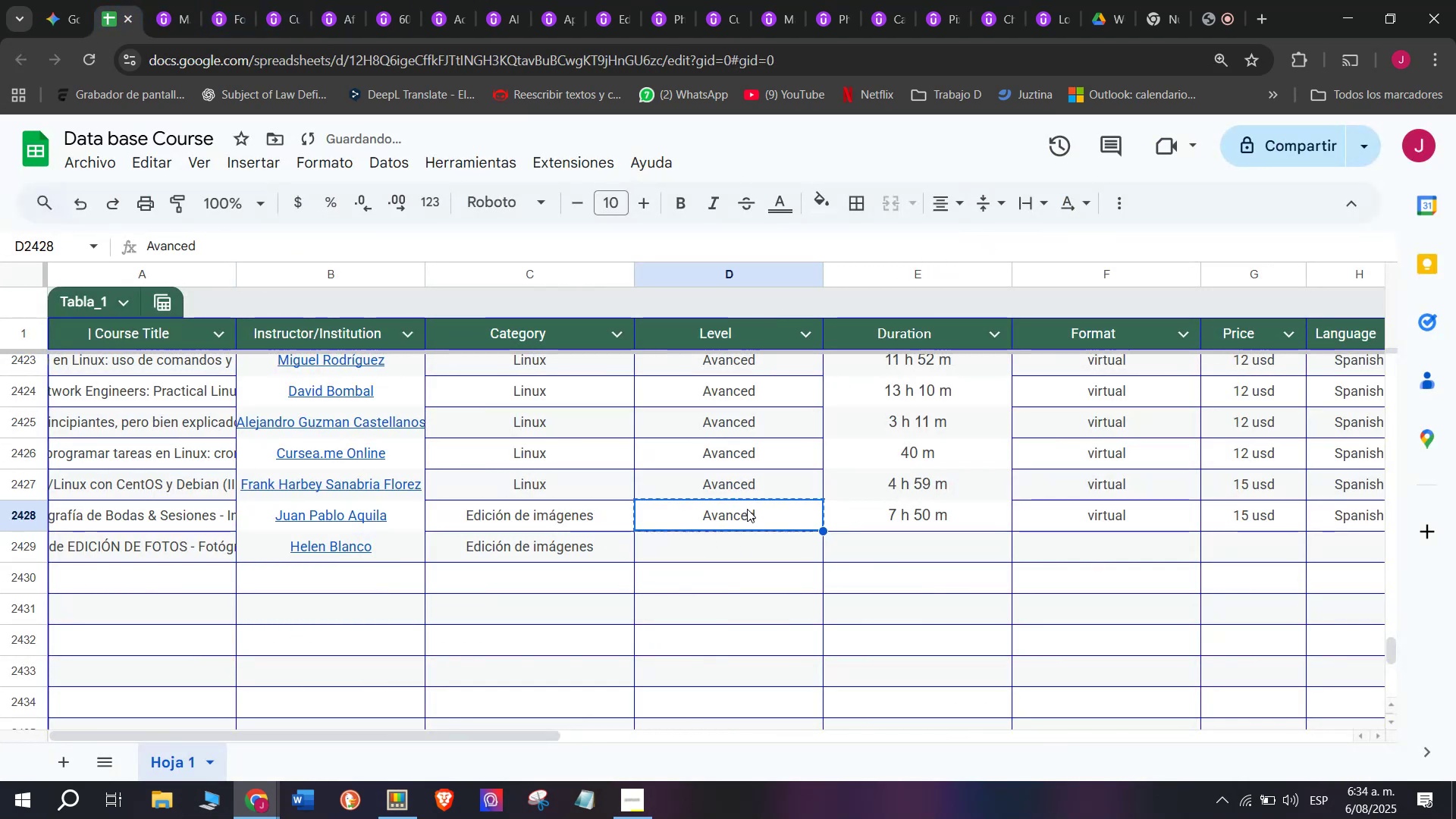 
key(Control+C)
 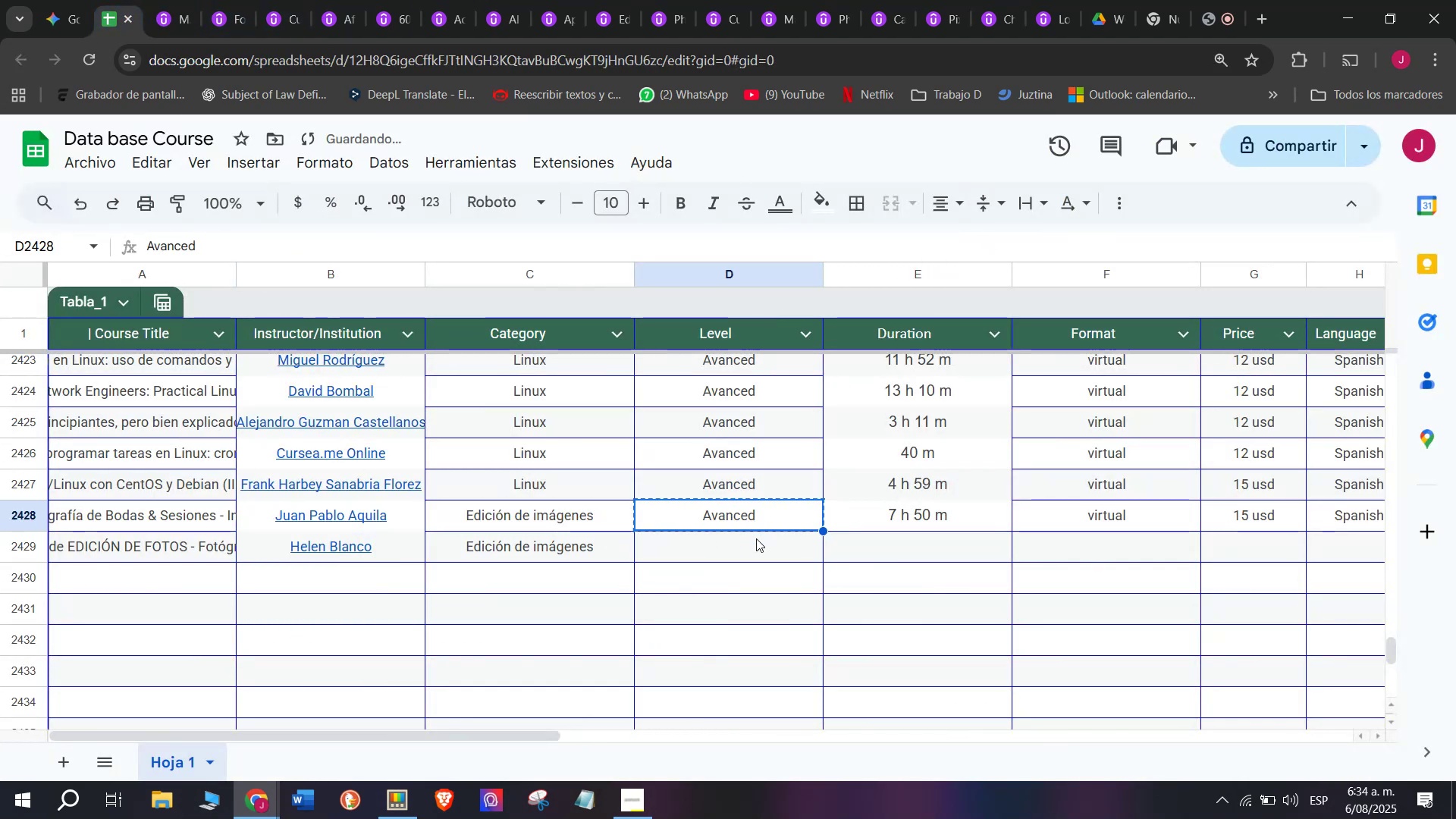 
triple_click([758, 538])
 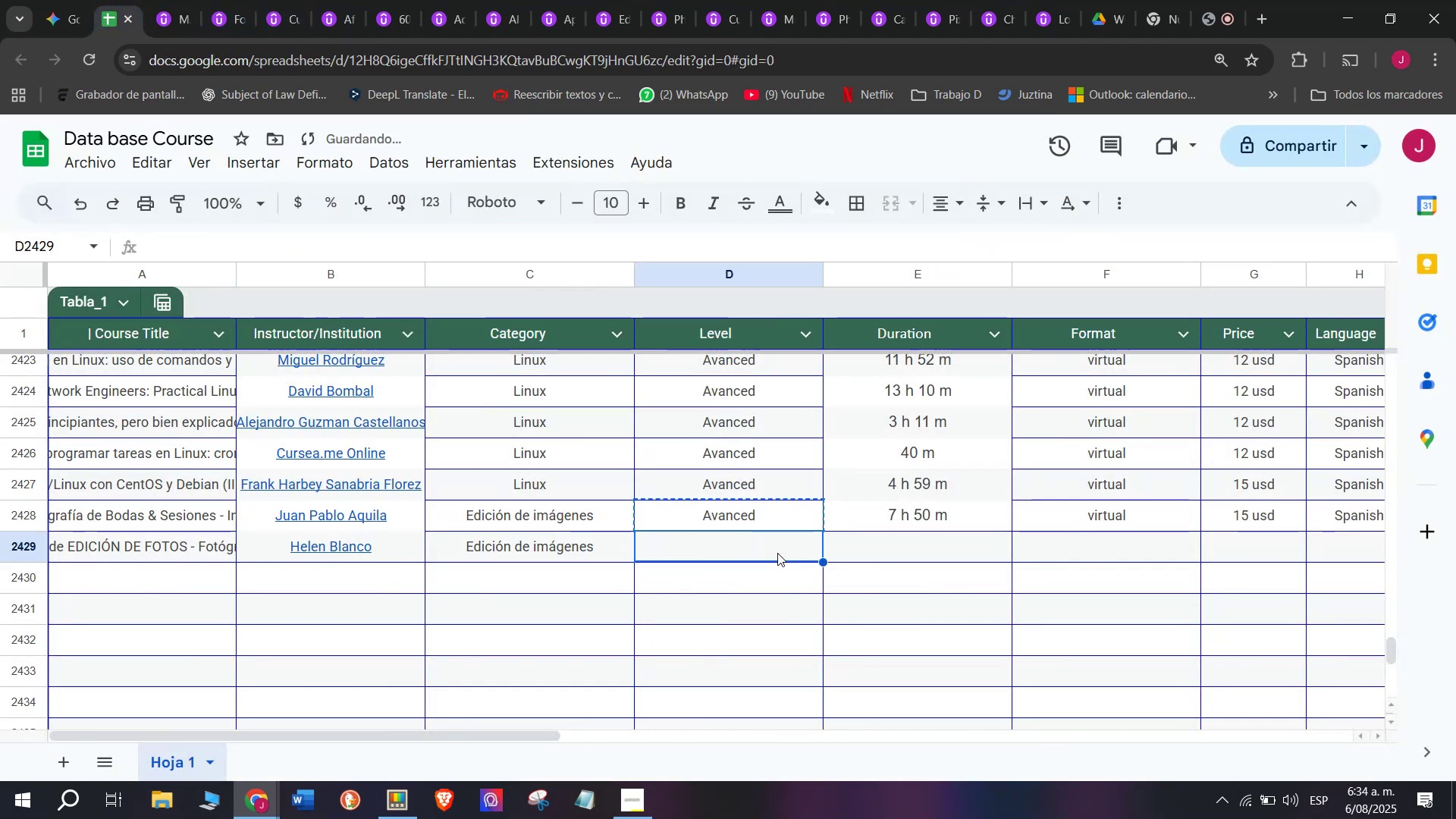 
key(Z)
 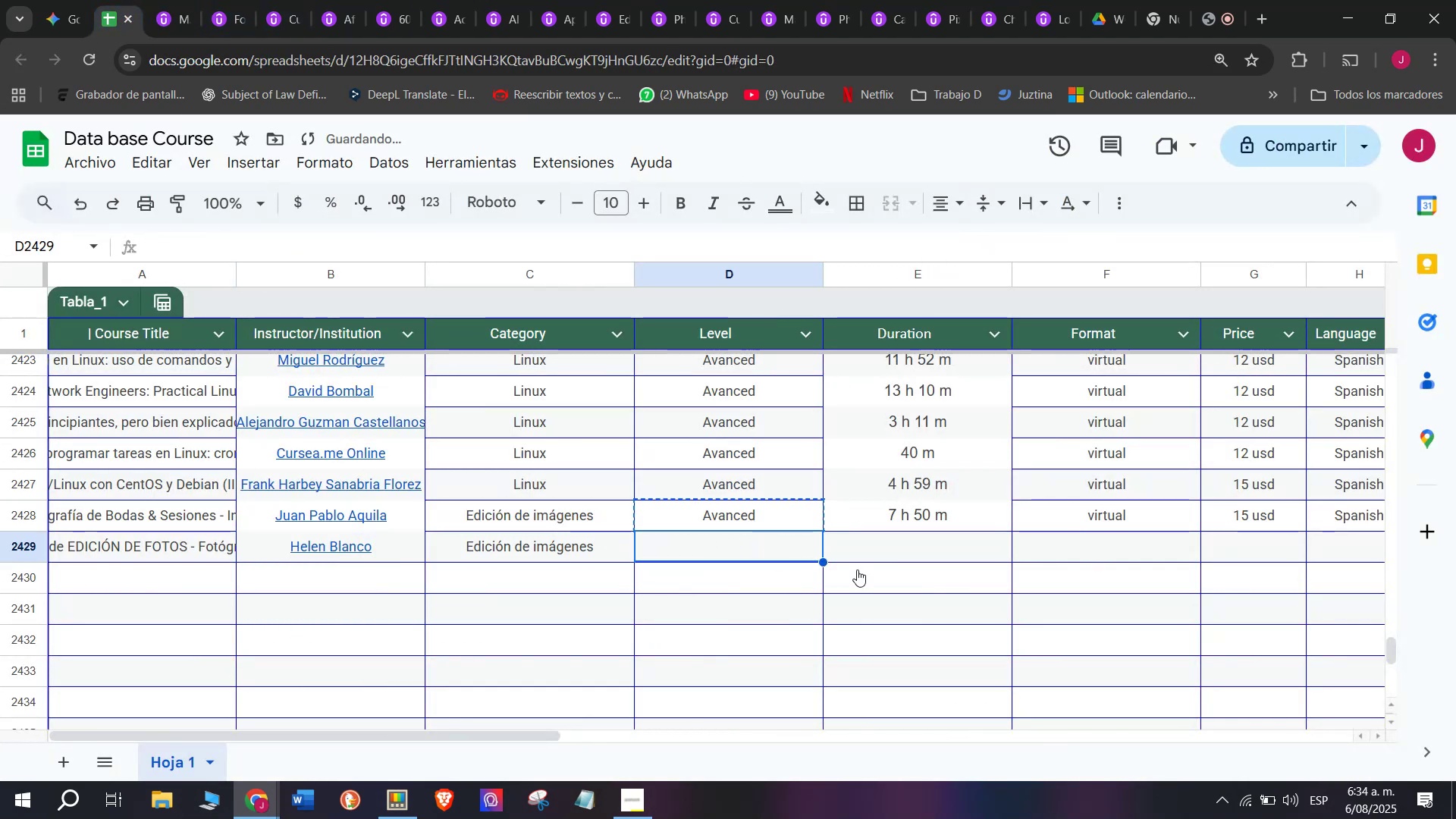 
key(Control+ControlLeft)
 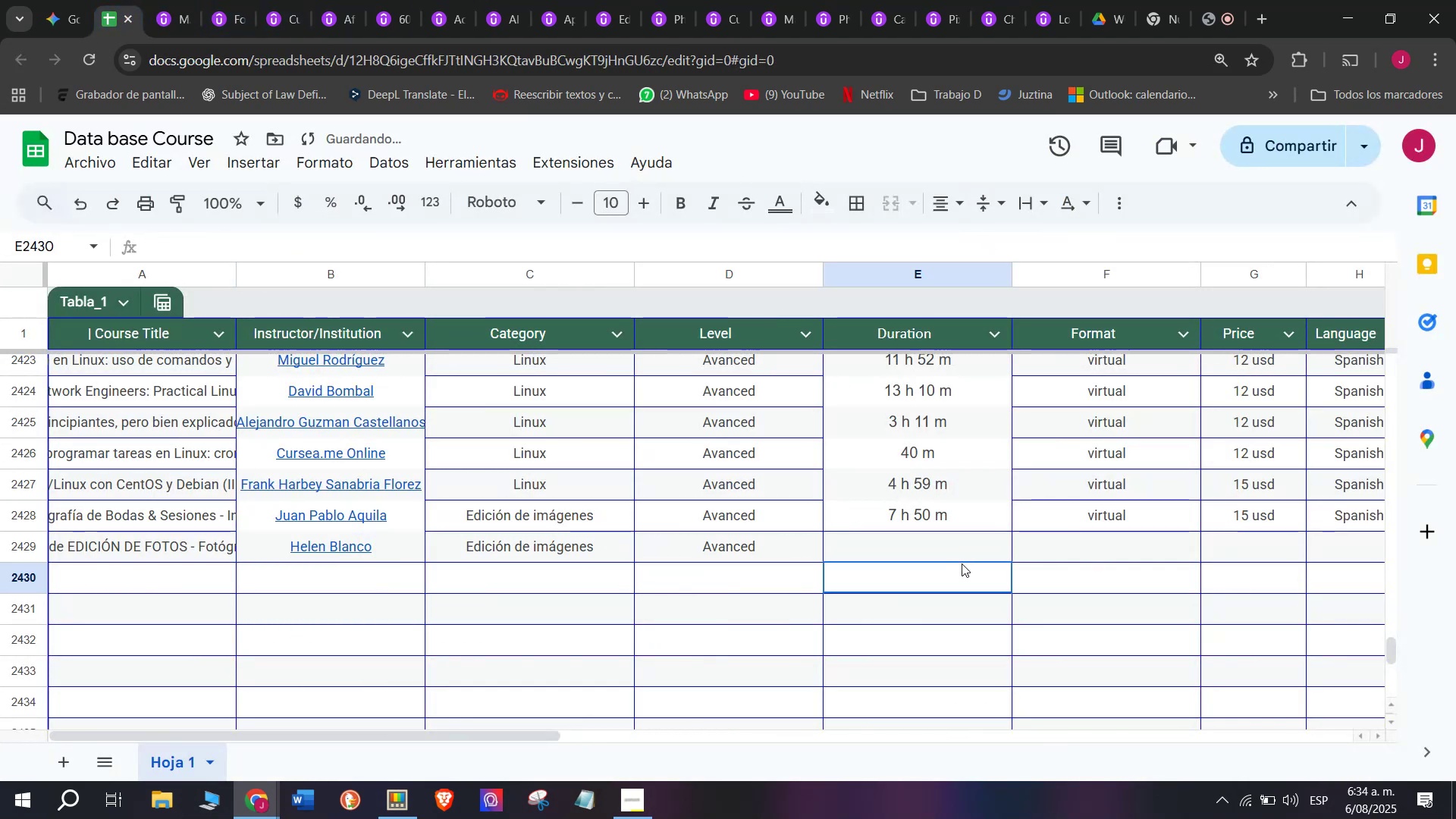 
key(Control+V)
 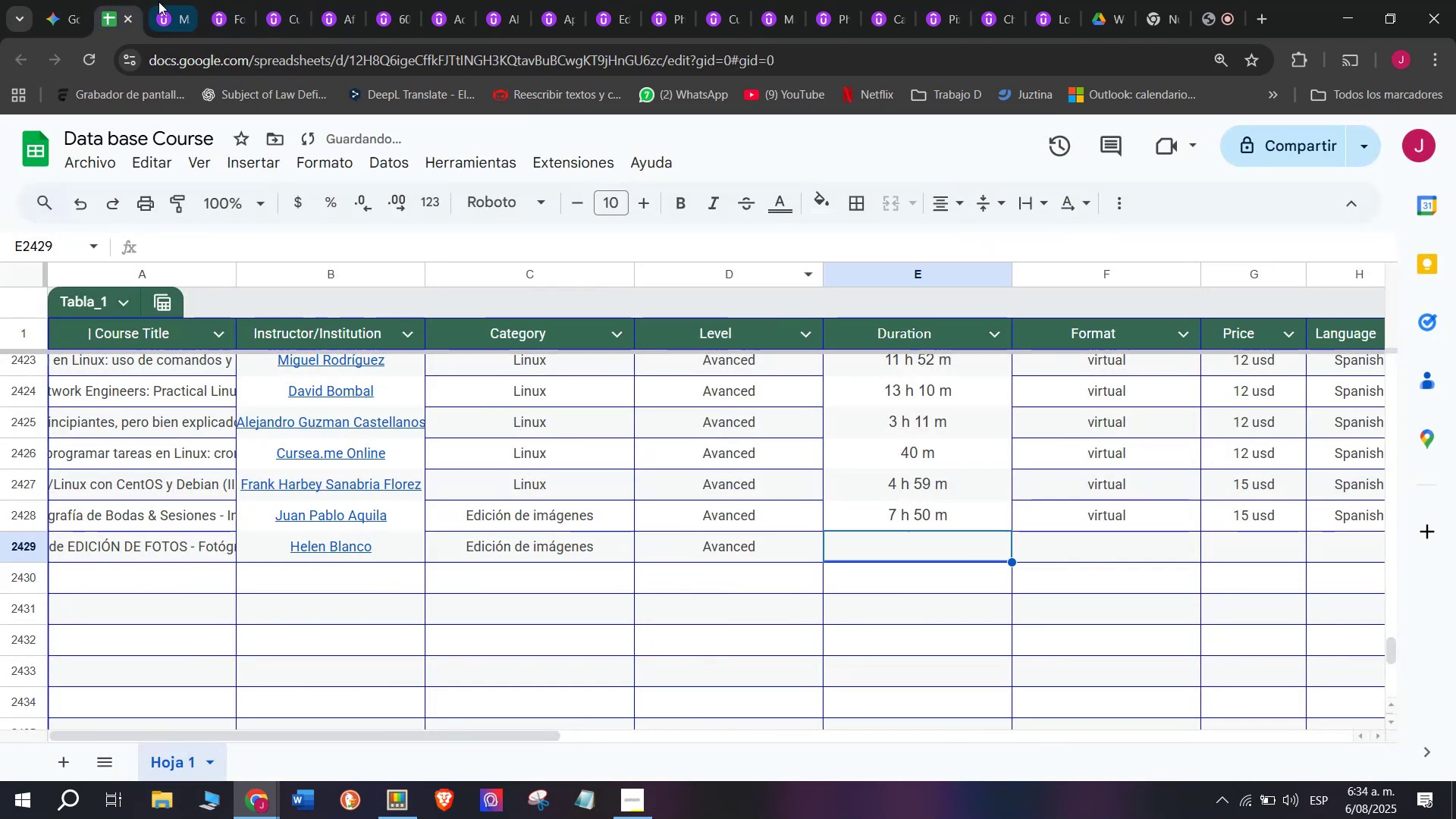 
scroll: coordinate [335, 520], scroll_direction: up, amount: 9.0
 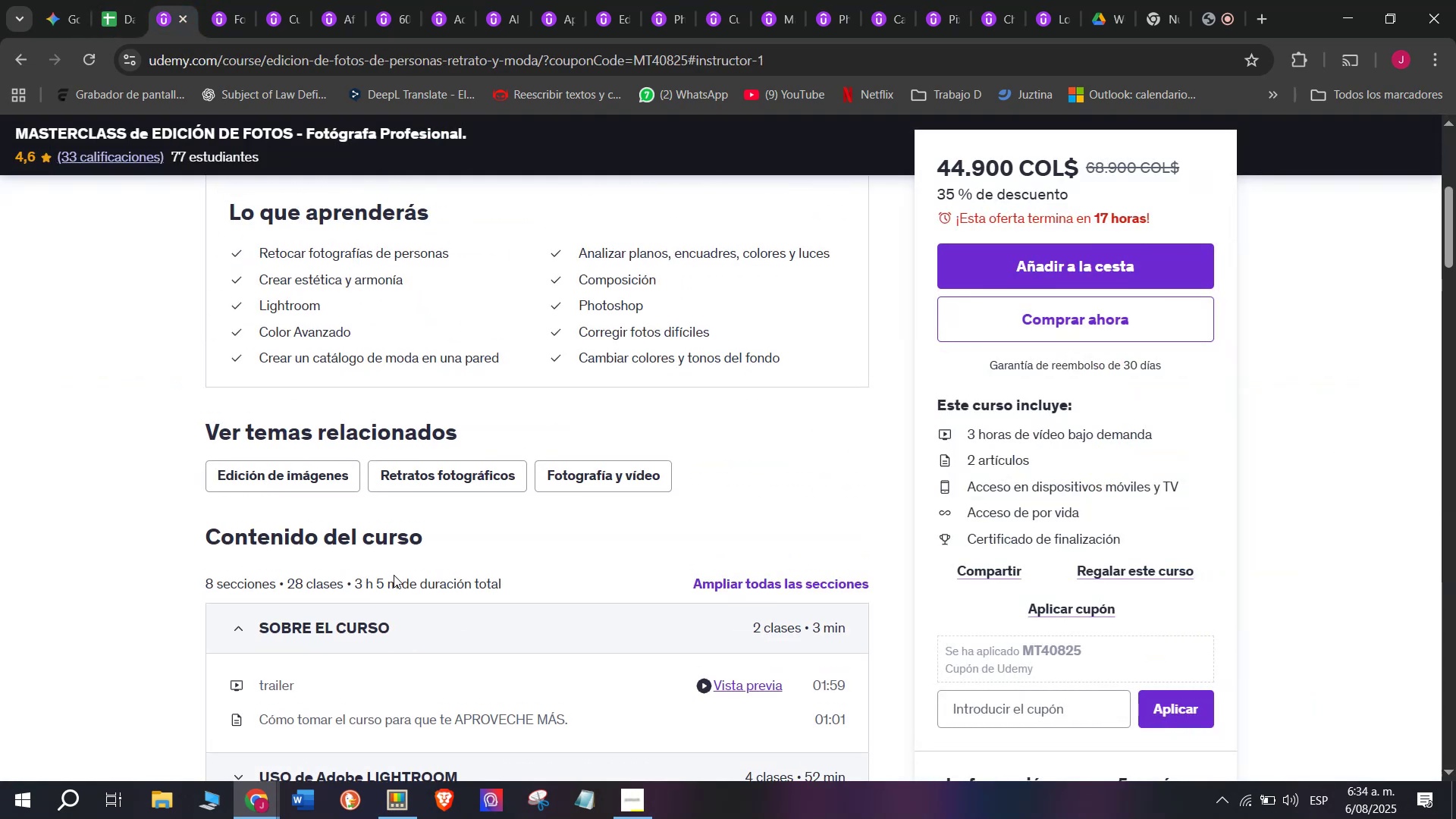 
left_click_drag(start_coordinate=[400, 579], to_coordinate=[356, 576])
 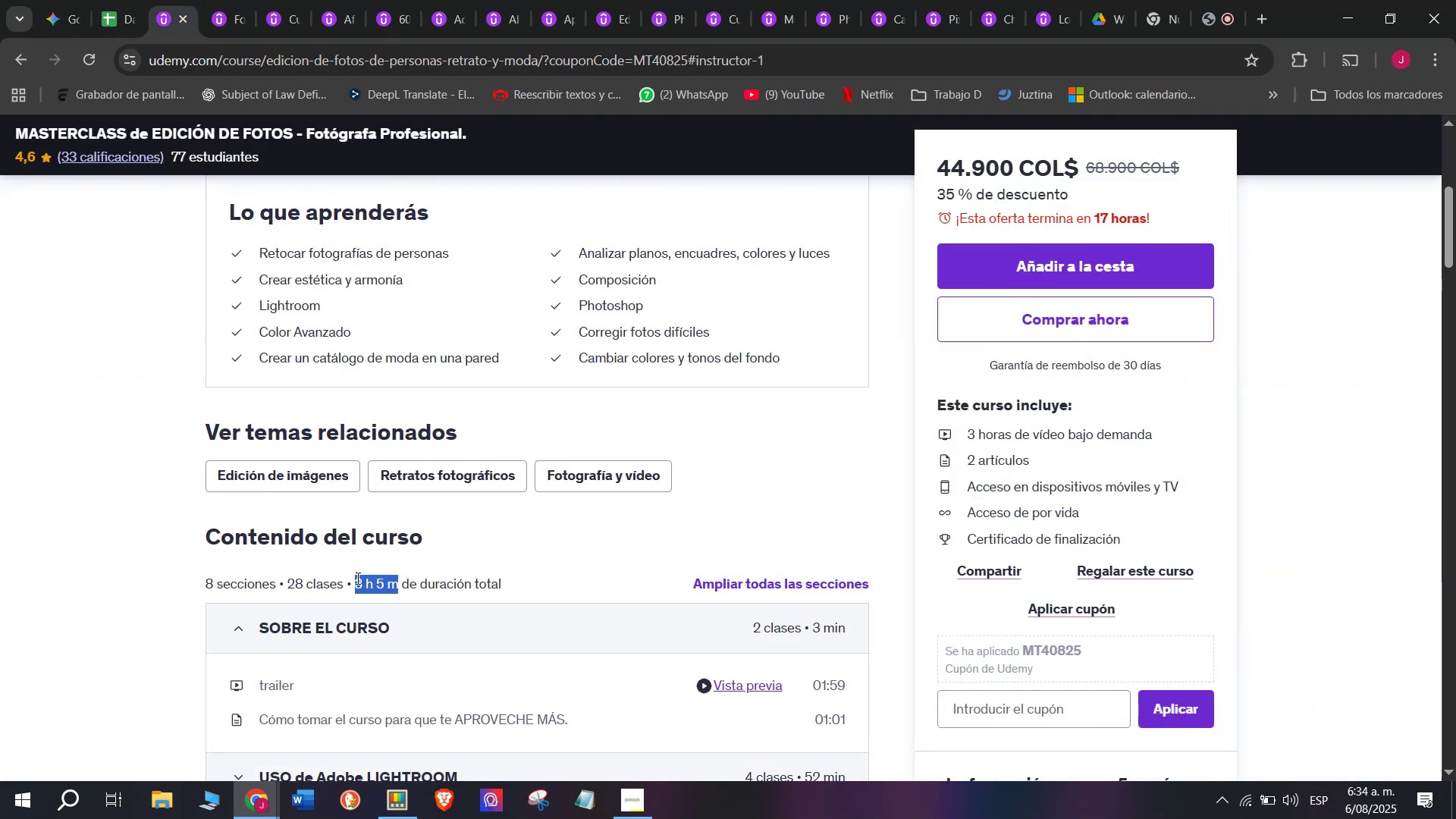 
hold_key(key=Break, duration=0.31)
 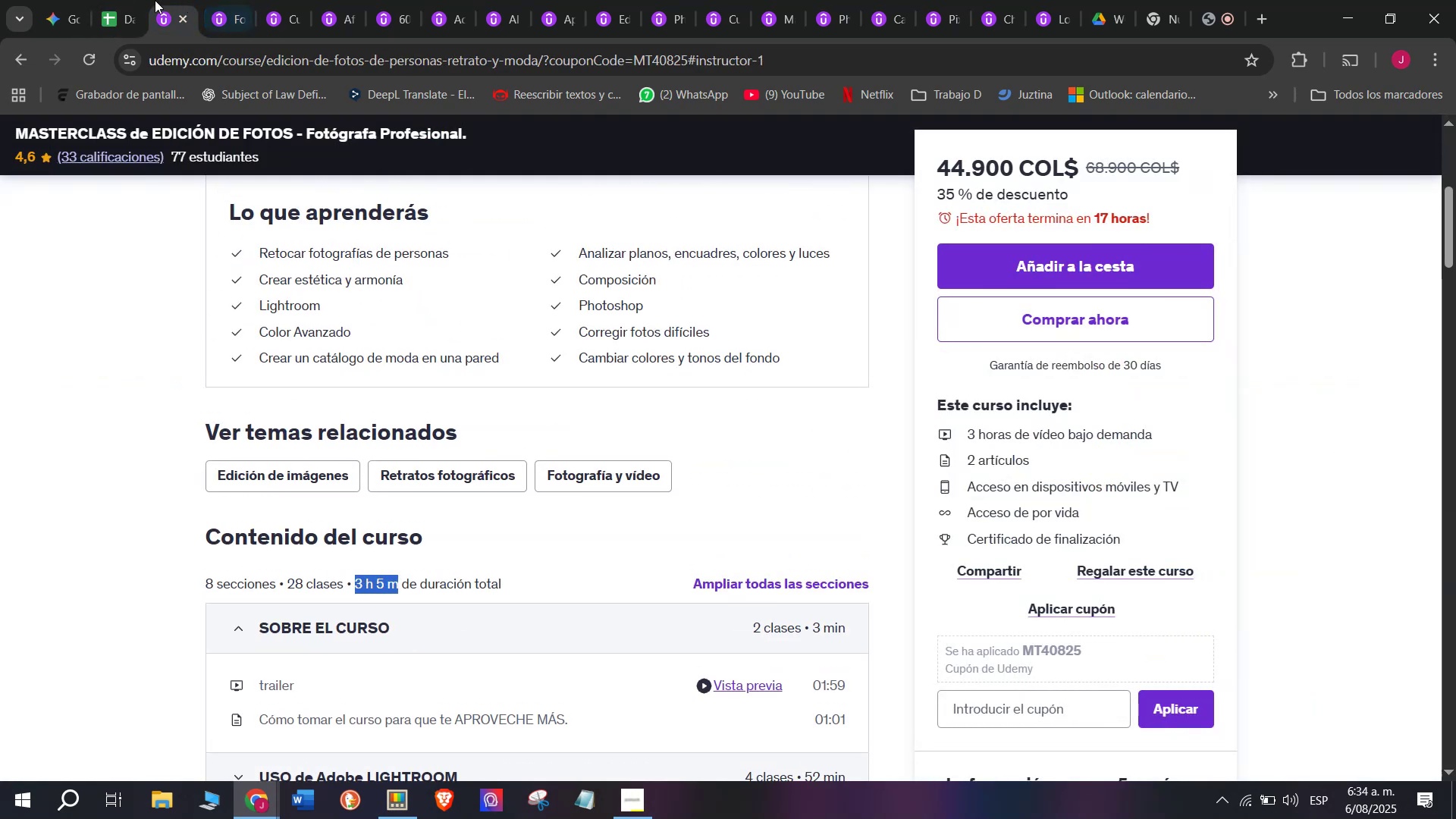 
hold_key(key=ControlLeft, duration=0.31)
 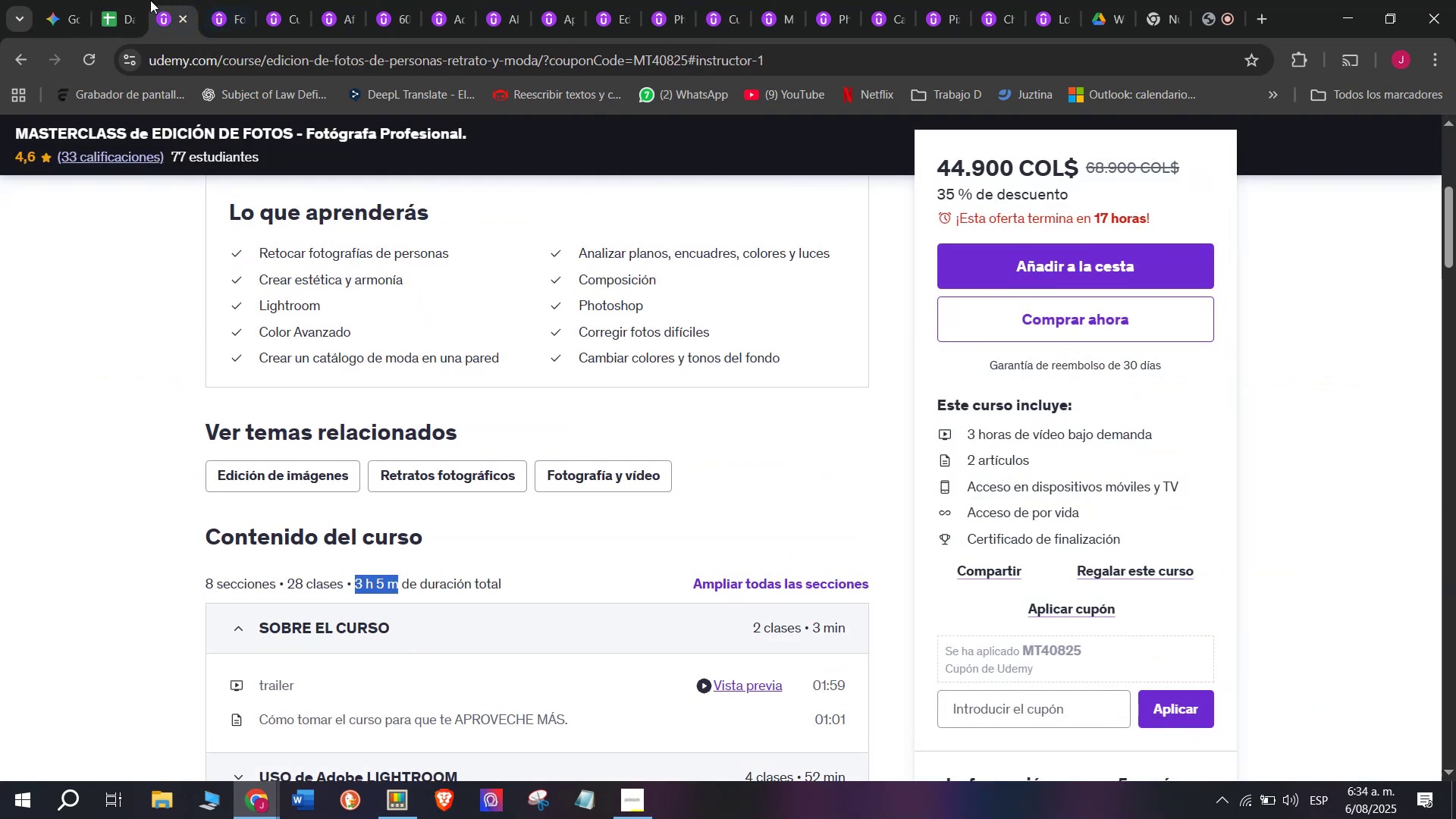 
hold_key(key=C, duration=0.31)
 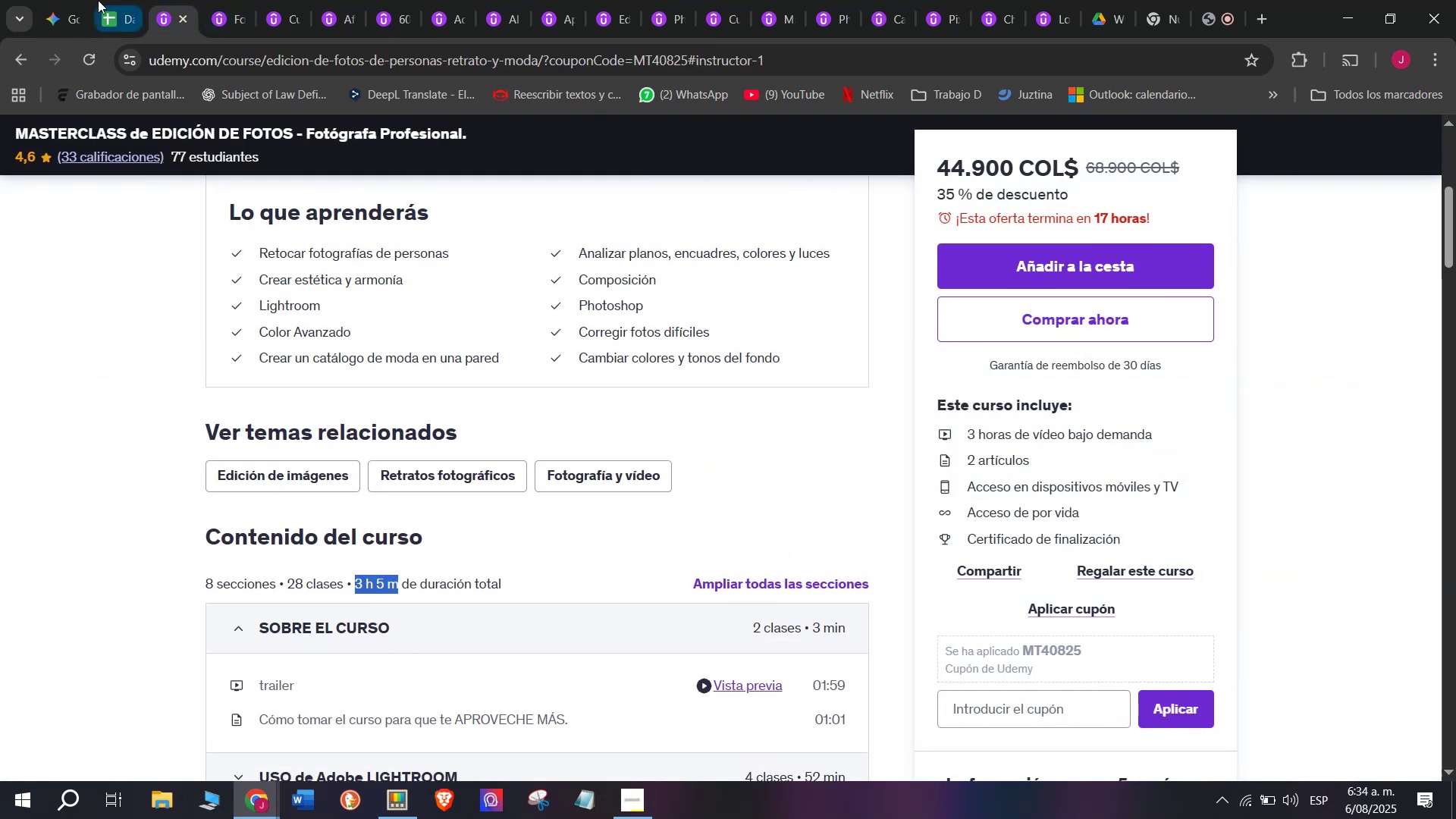 
left_click([89, 0])
 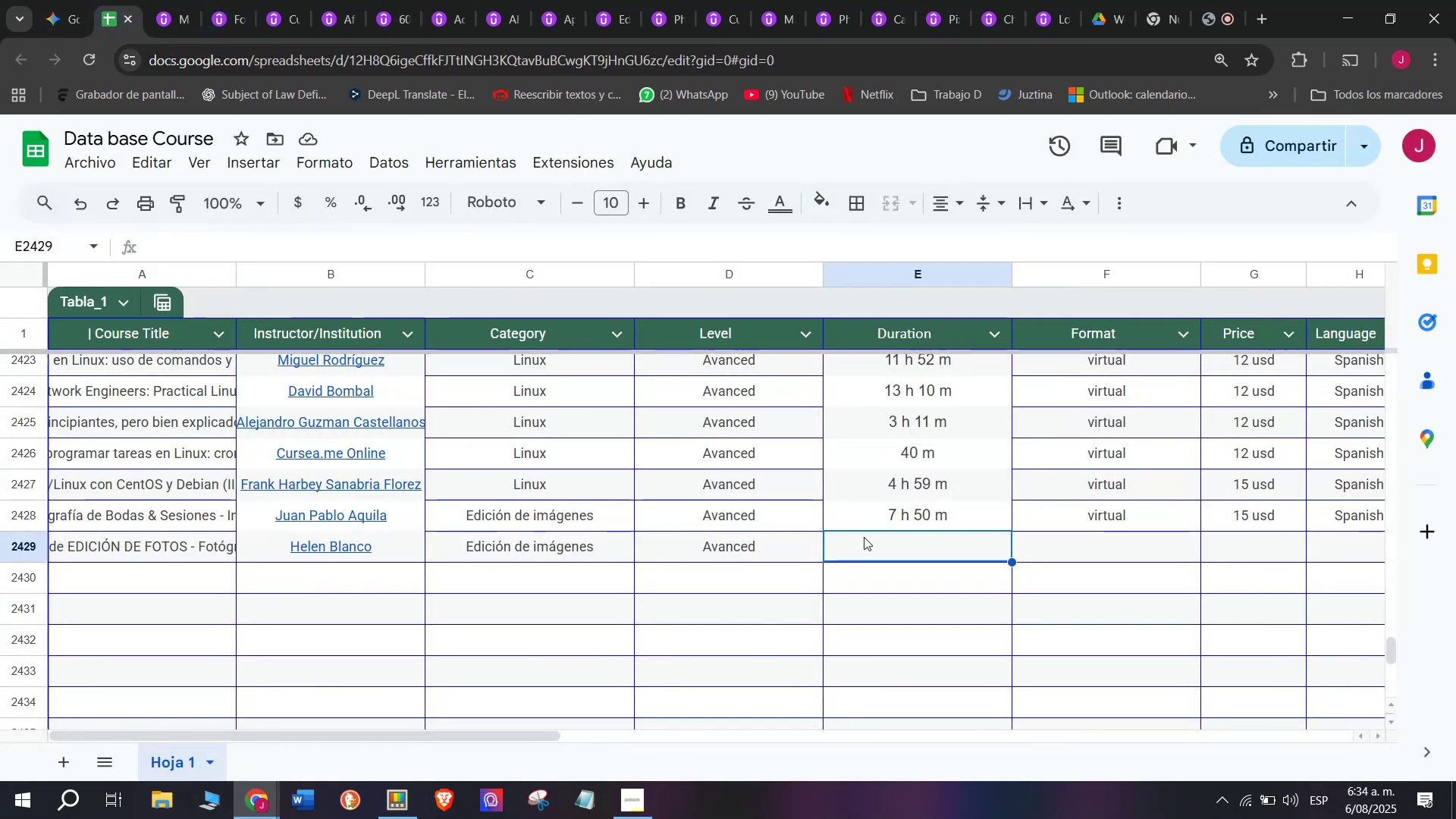 
key(Z)
 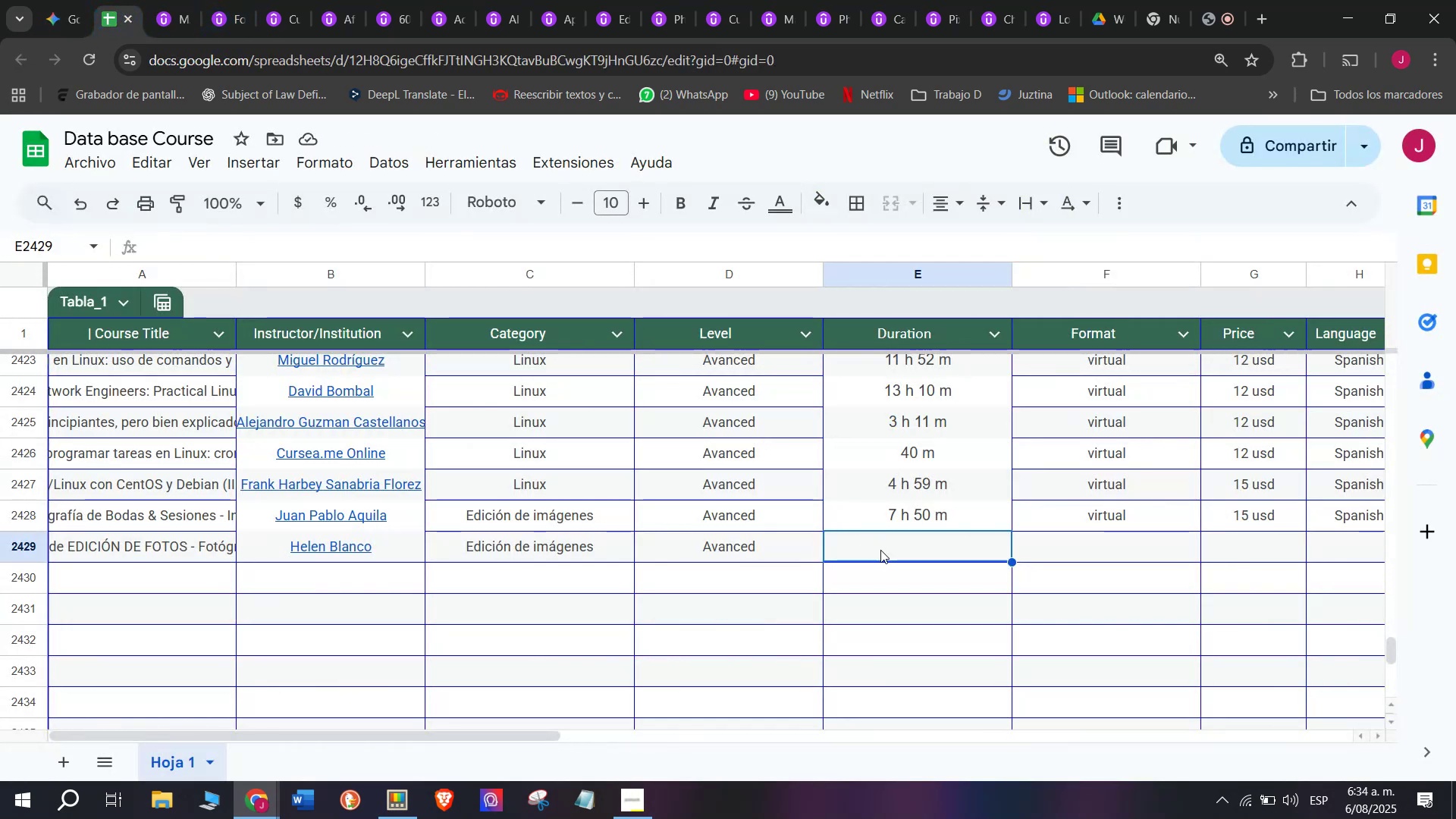 
key(Control+V)
 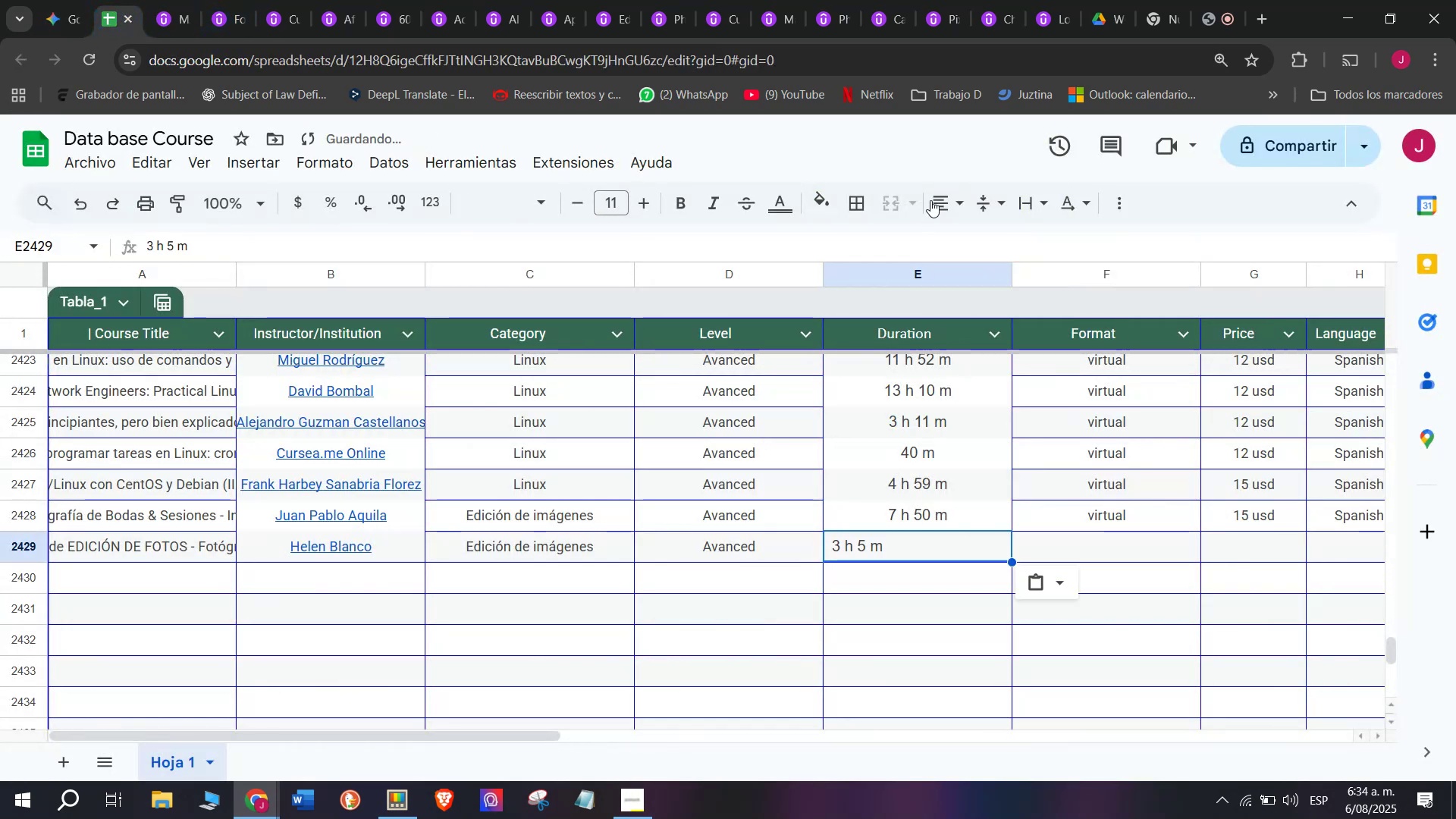 
key(Control+ControlLeft)
 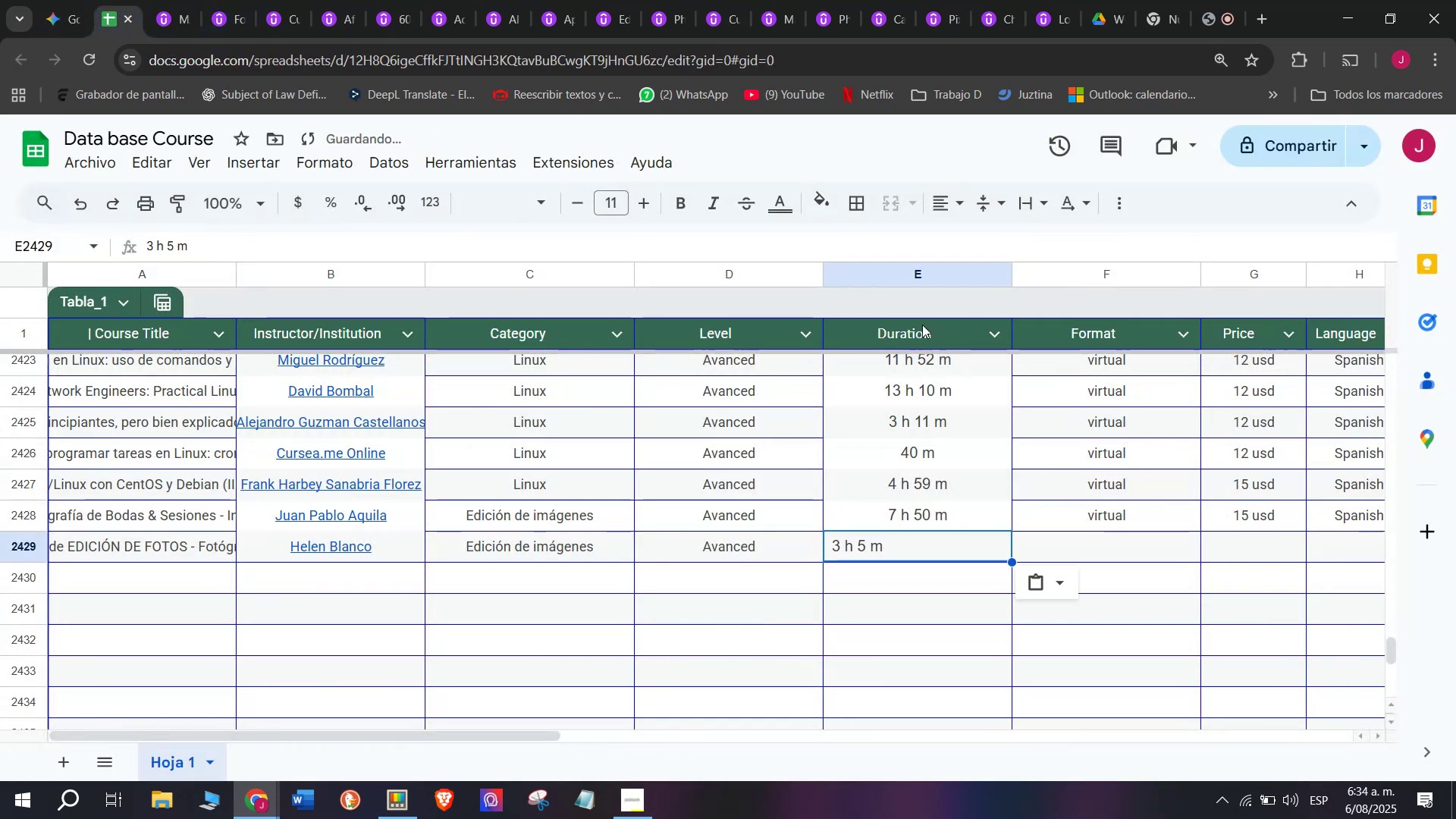 
left_click([939, 192])
 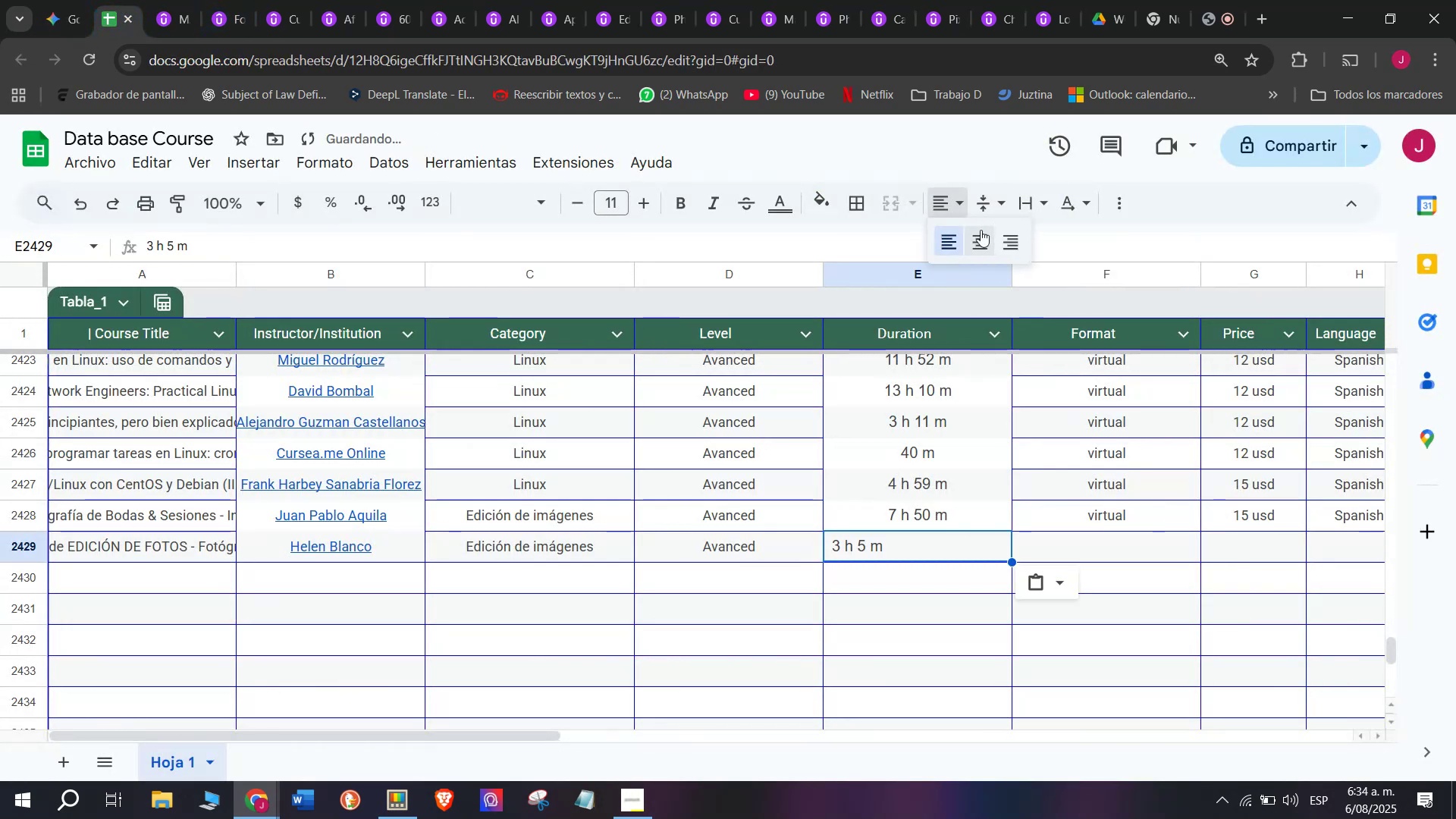 
left_click([981, 233])
 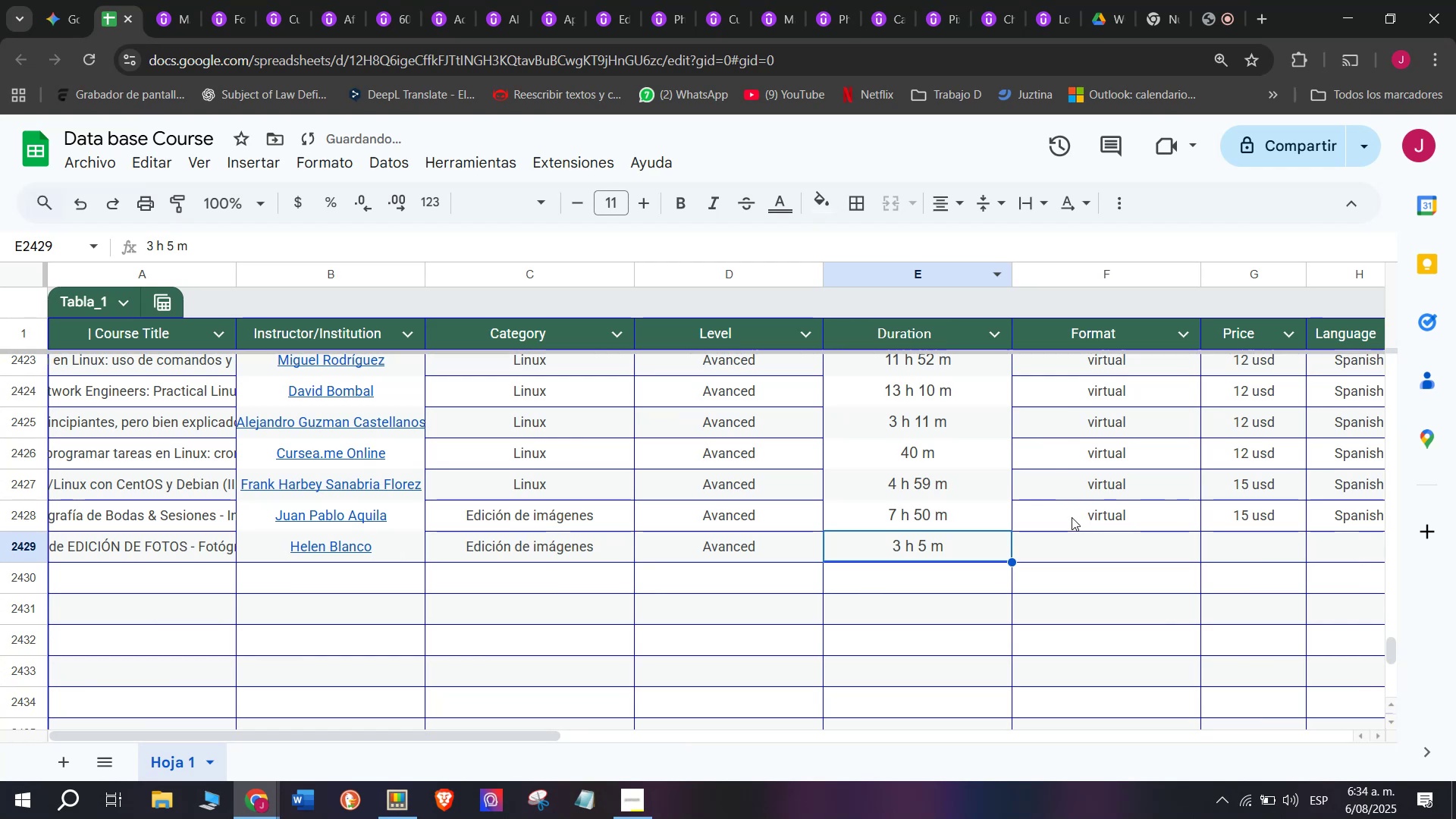 
key(Control+ControlLeft)
 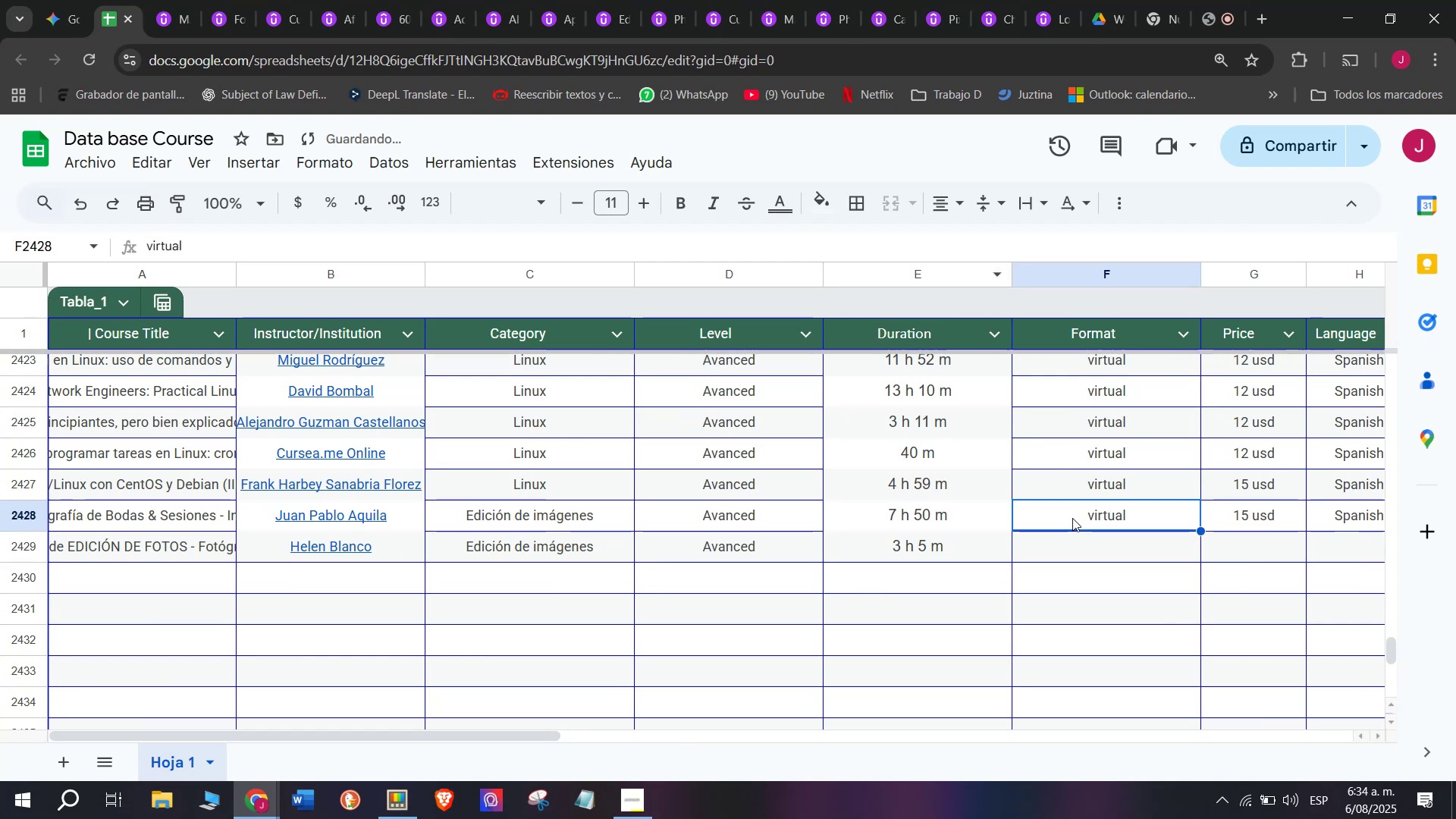 
key(Break)
 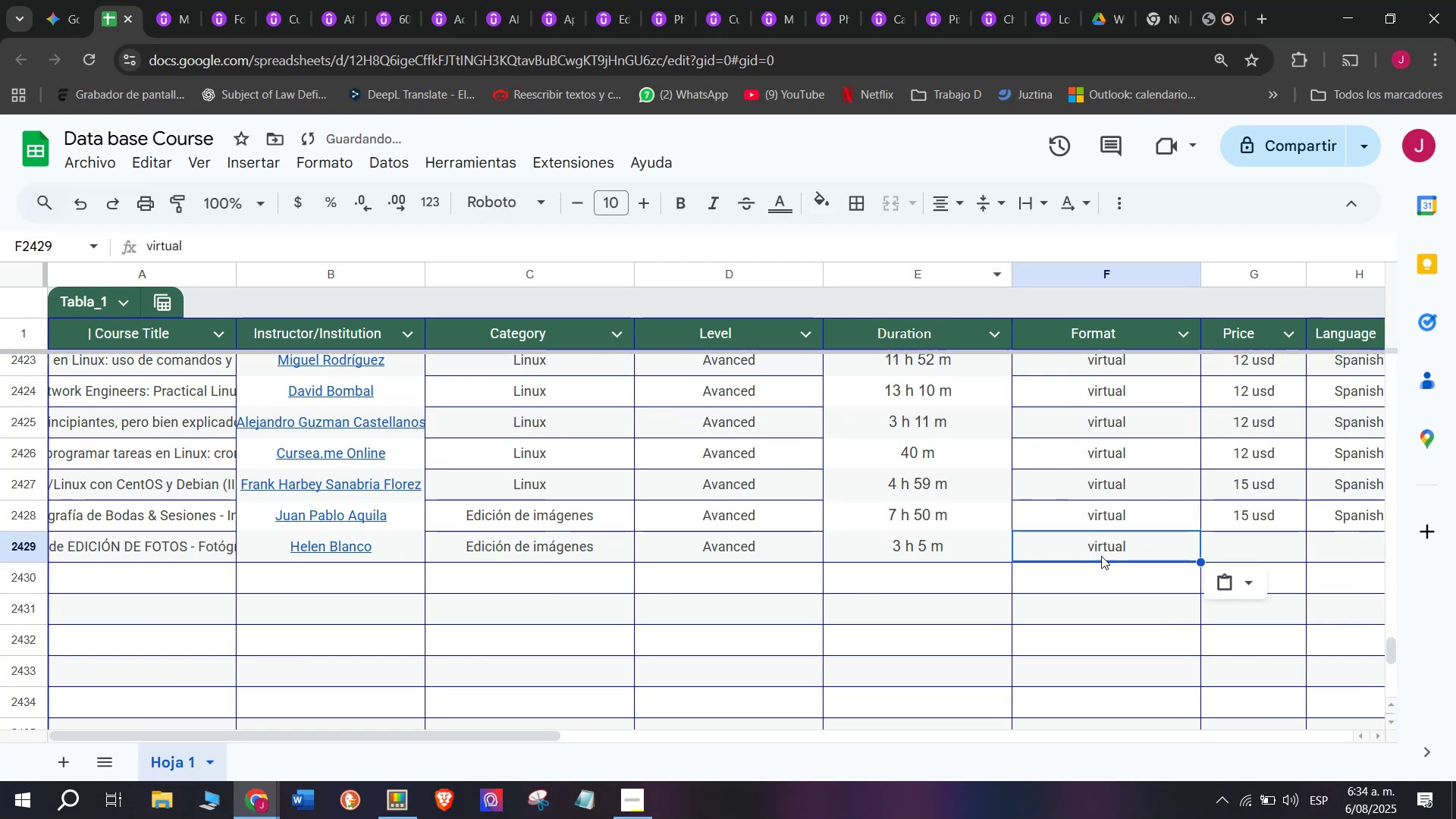 
key(Control+C)
 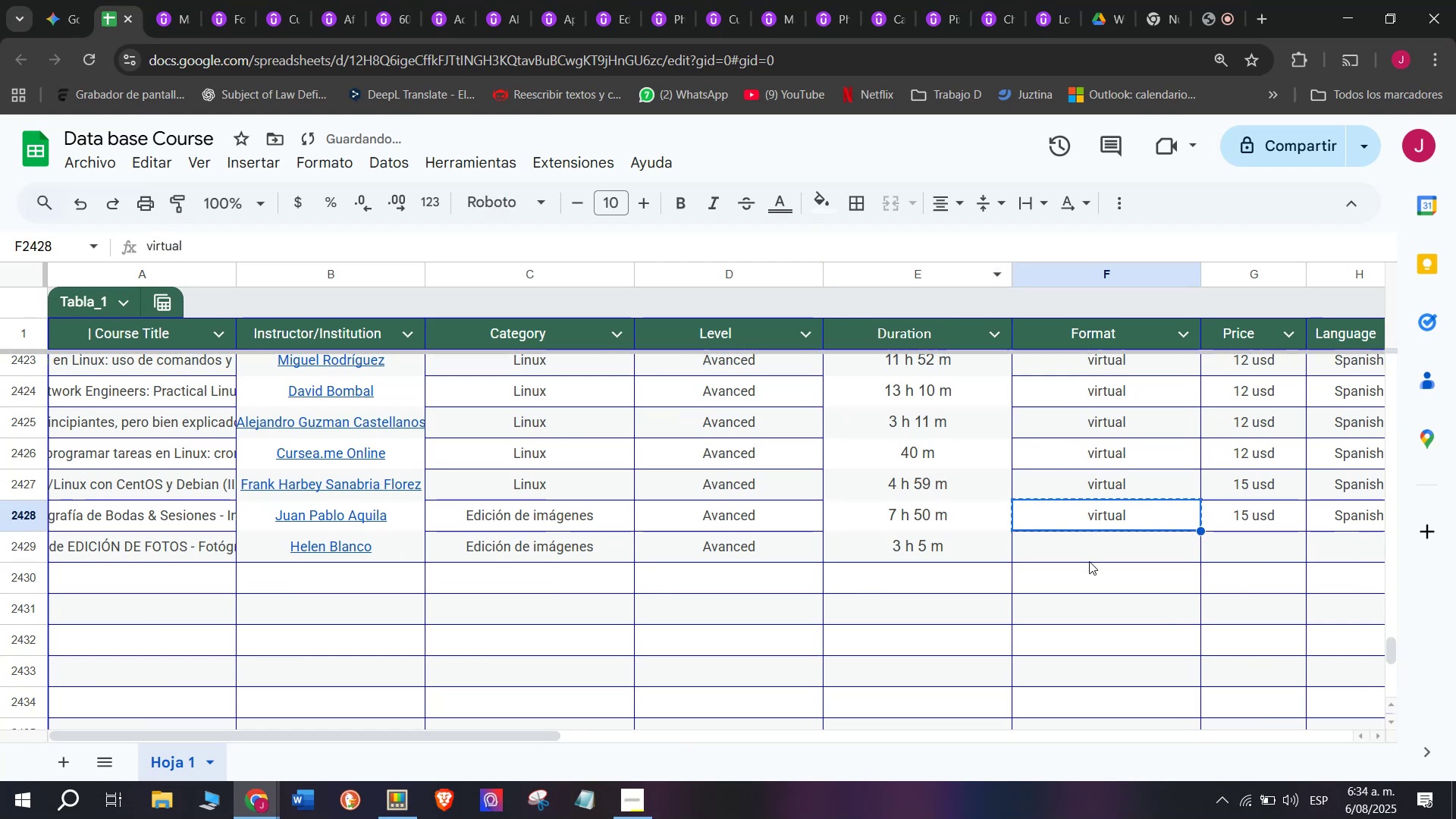 
double_click([1089, 561])
 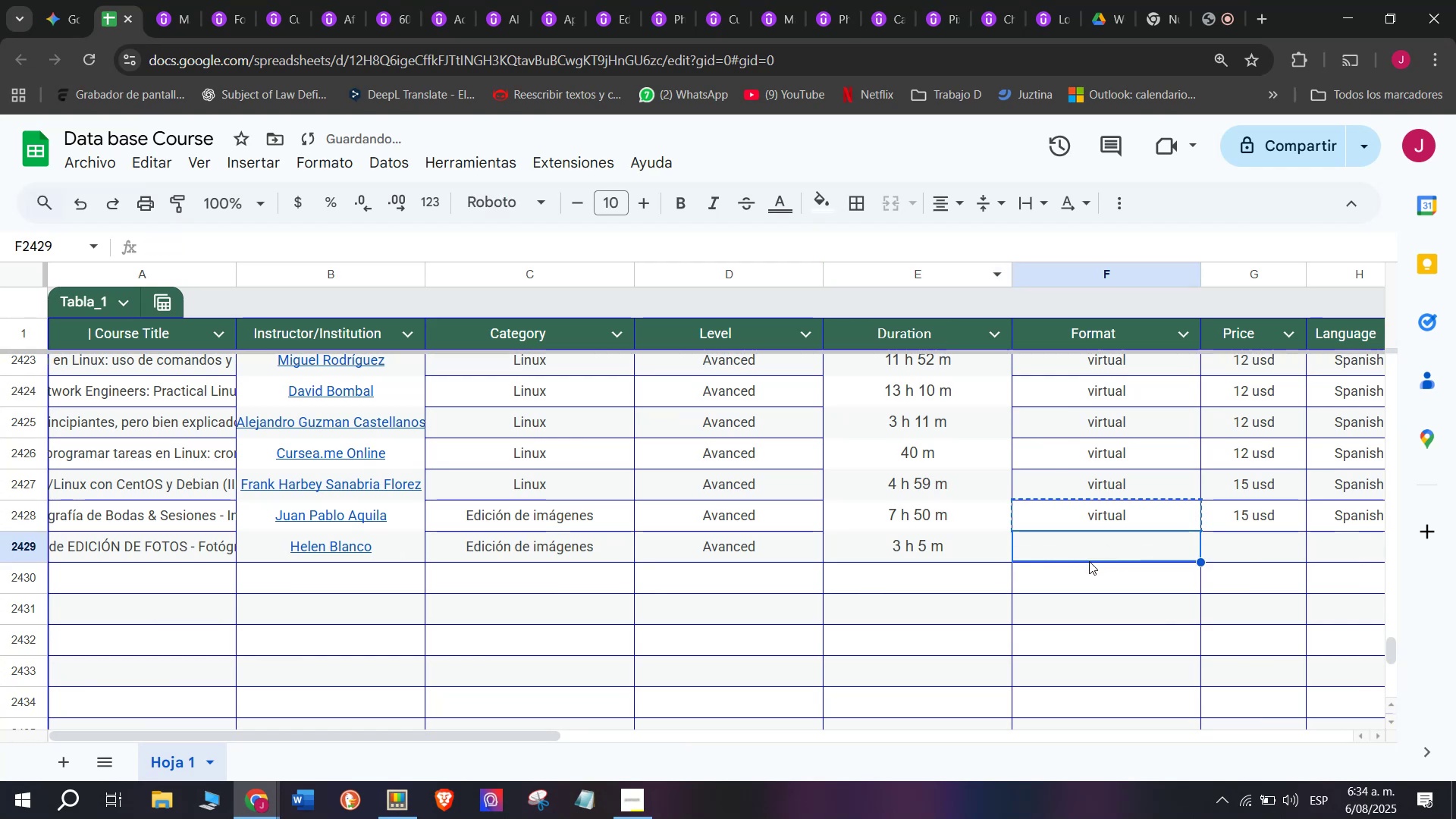 
key(Control+ControlLeft)
 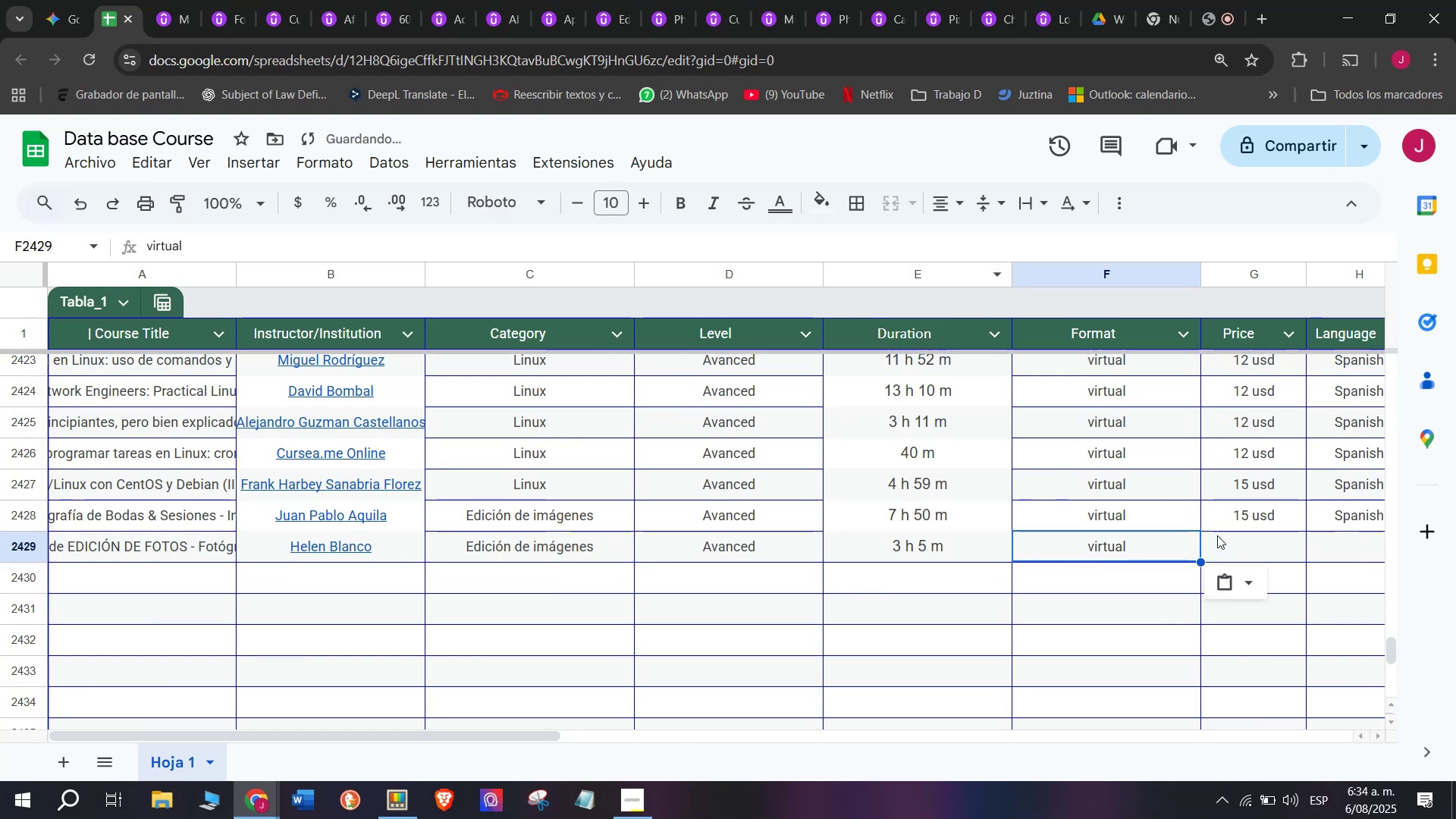 
key(Z)
 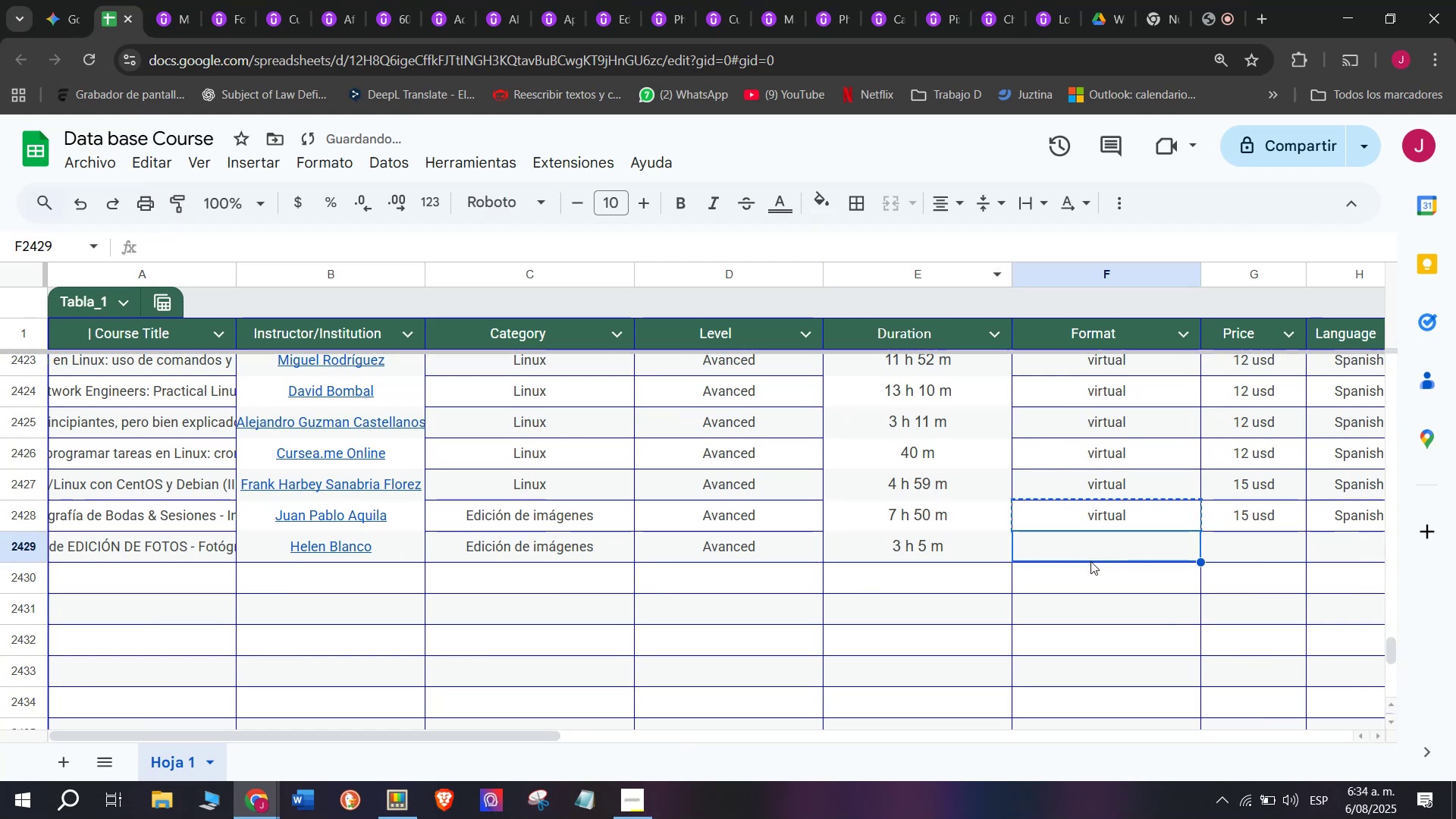 
key(Control+V)
 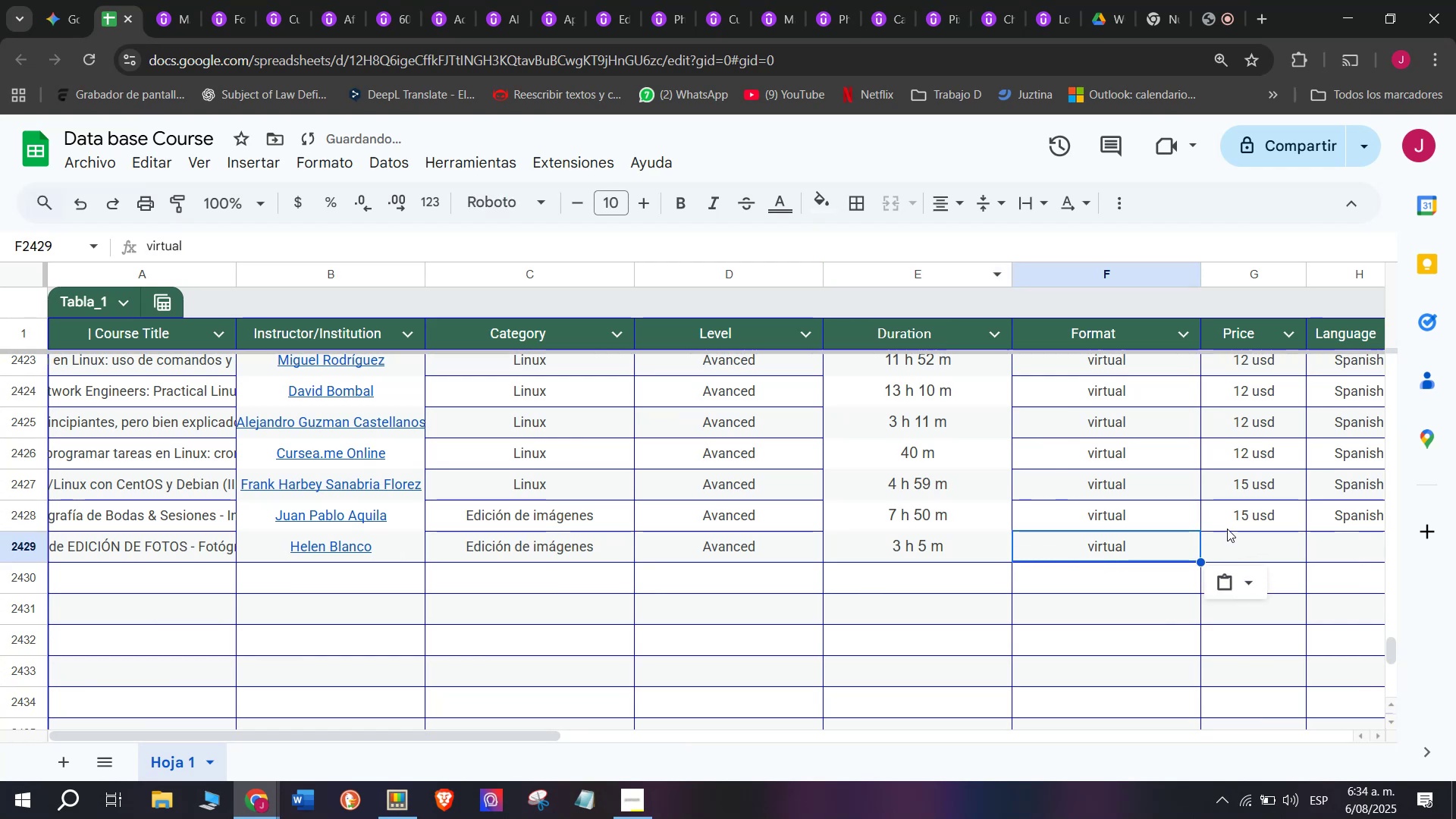 
key(Control+ControlLeft)
 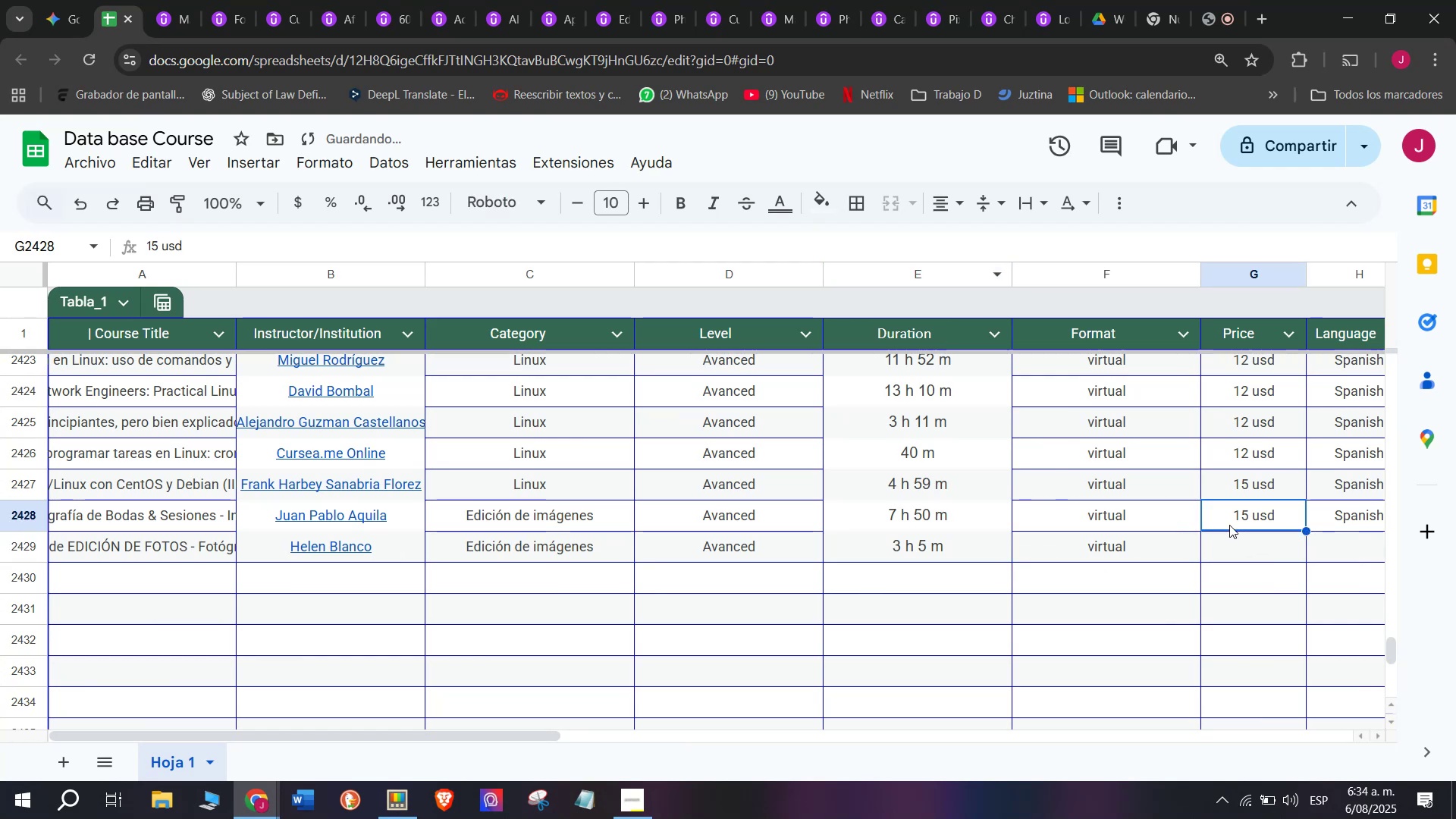 
key(Break)
 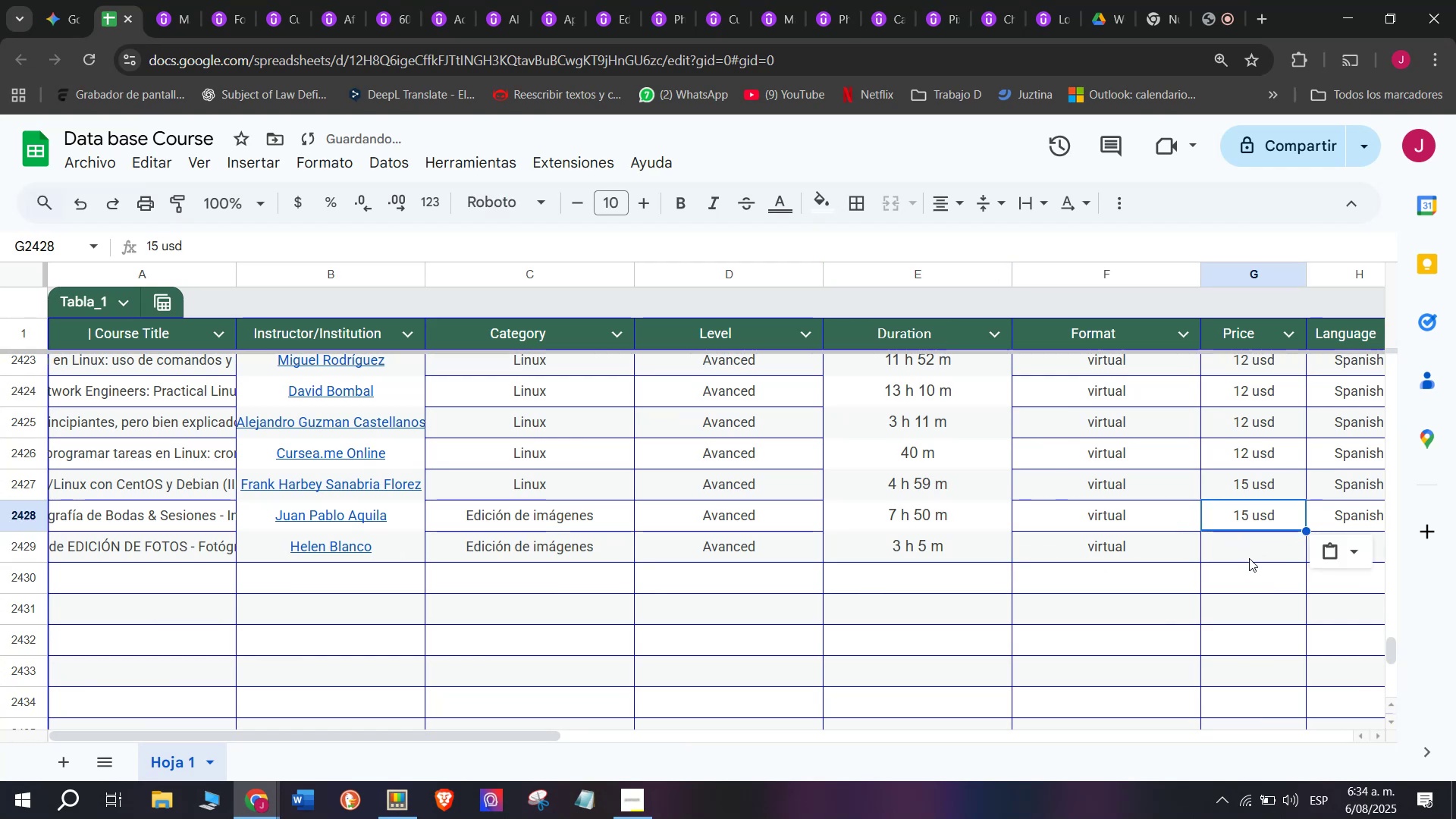 
key(Control+C)
 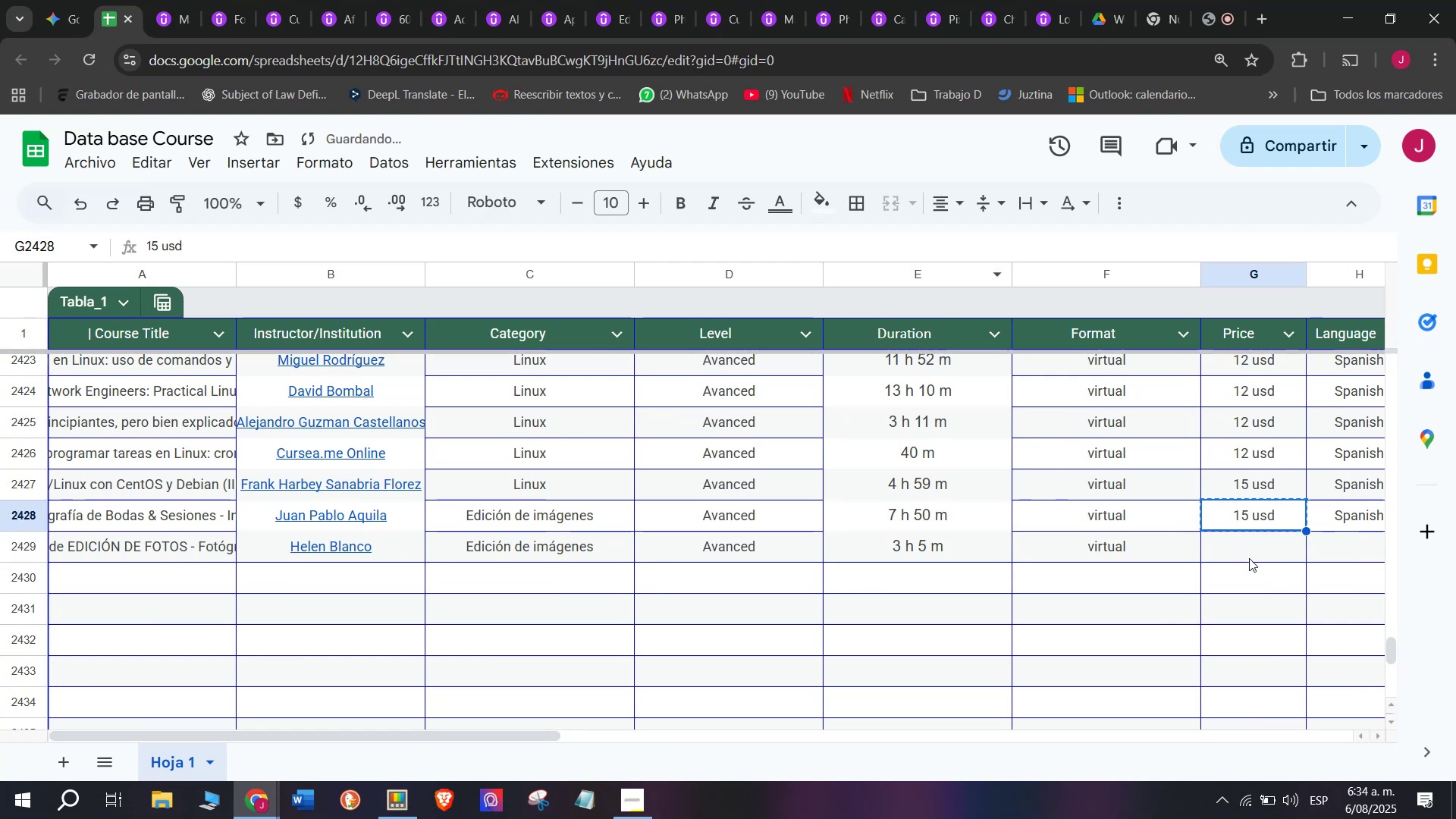 
key(Z)
 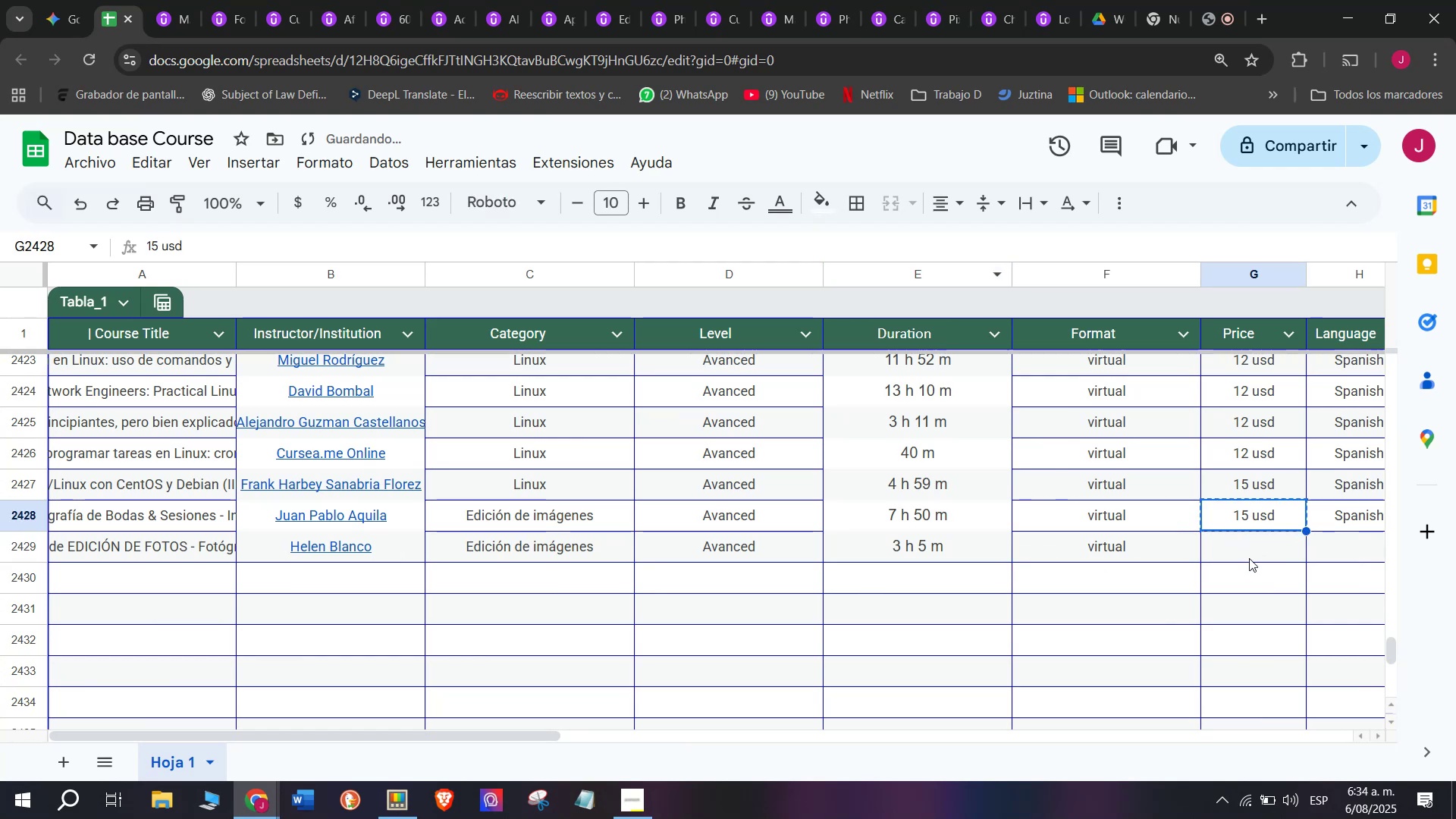 
key(Control+ControlLeft)
 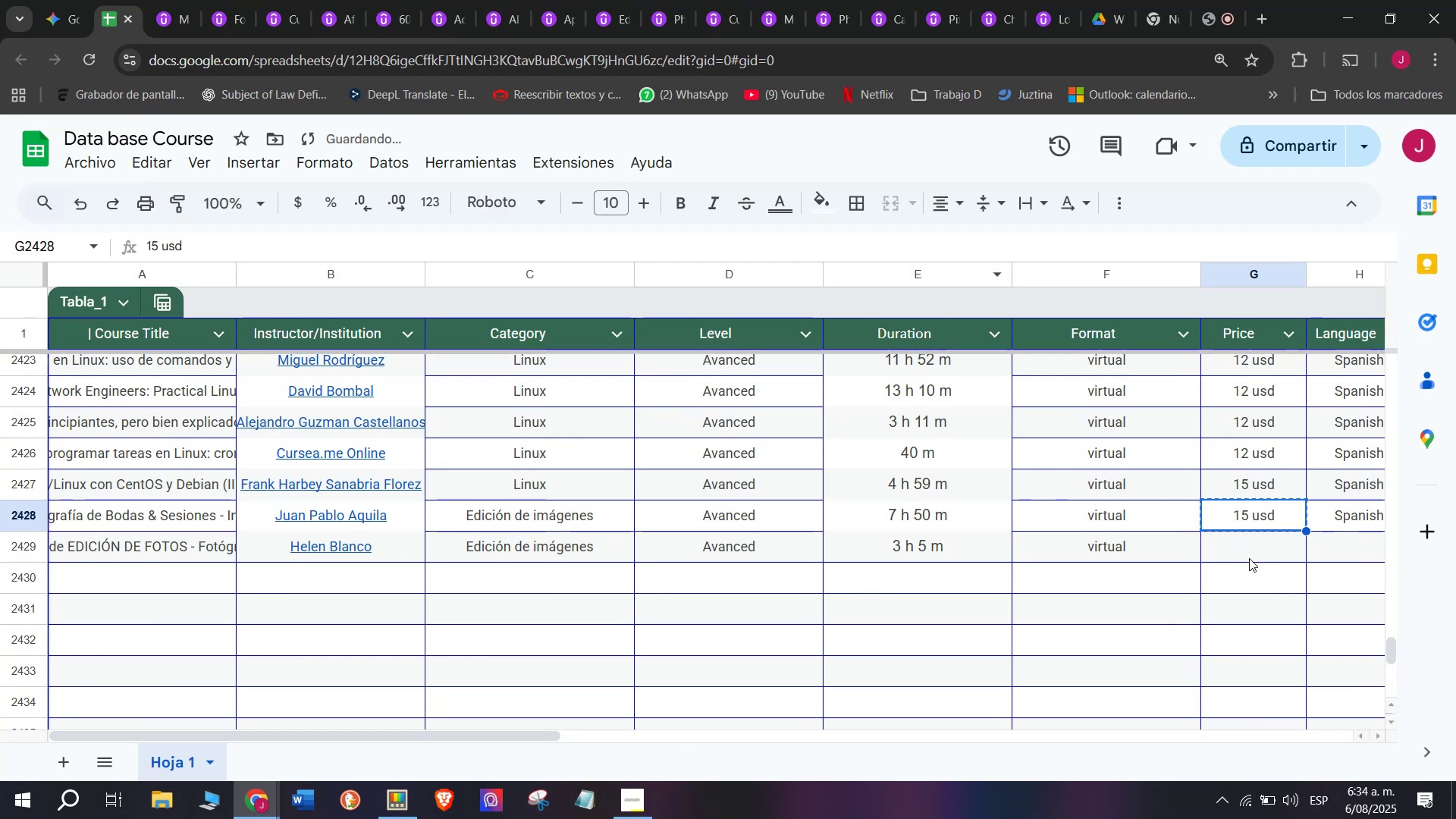 
key(Control+V)
 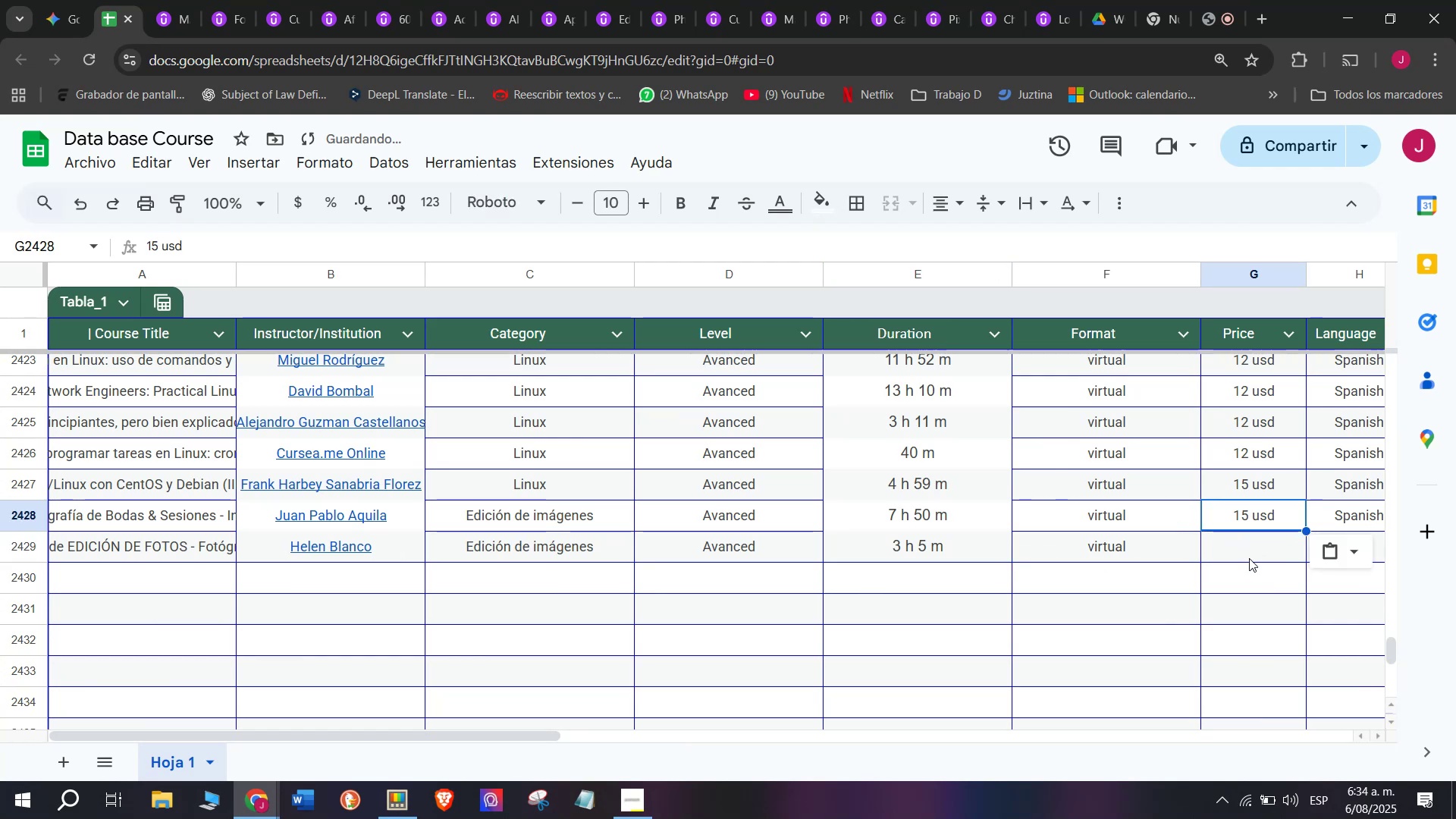 
left_click([1249, 558])
 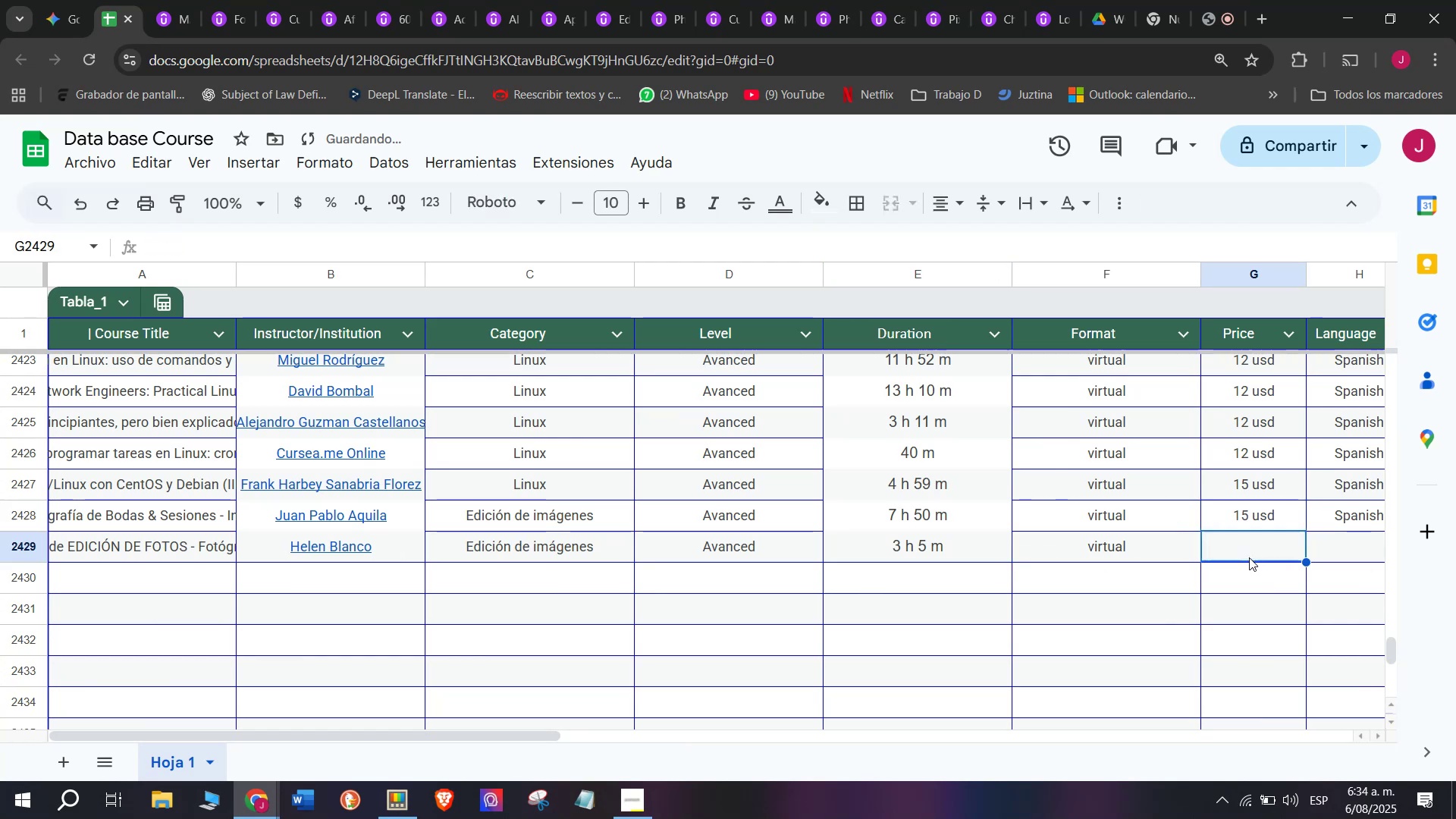 
key(Z)
 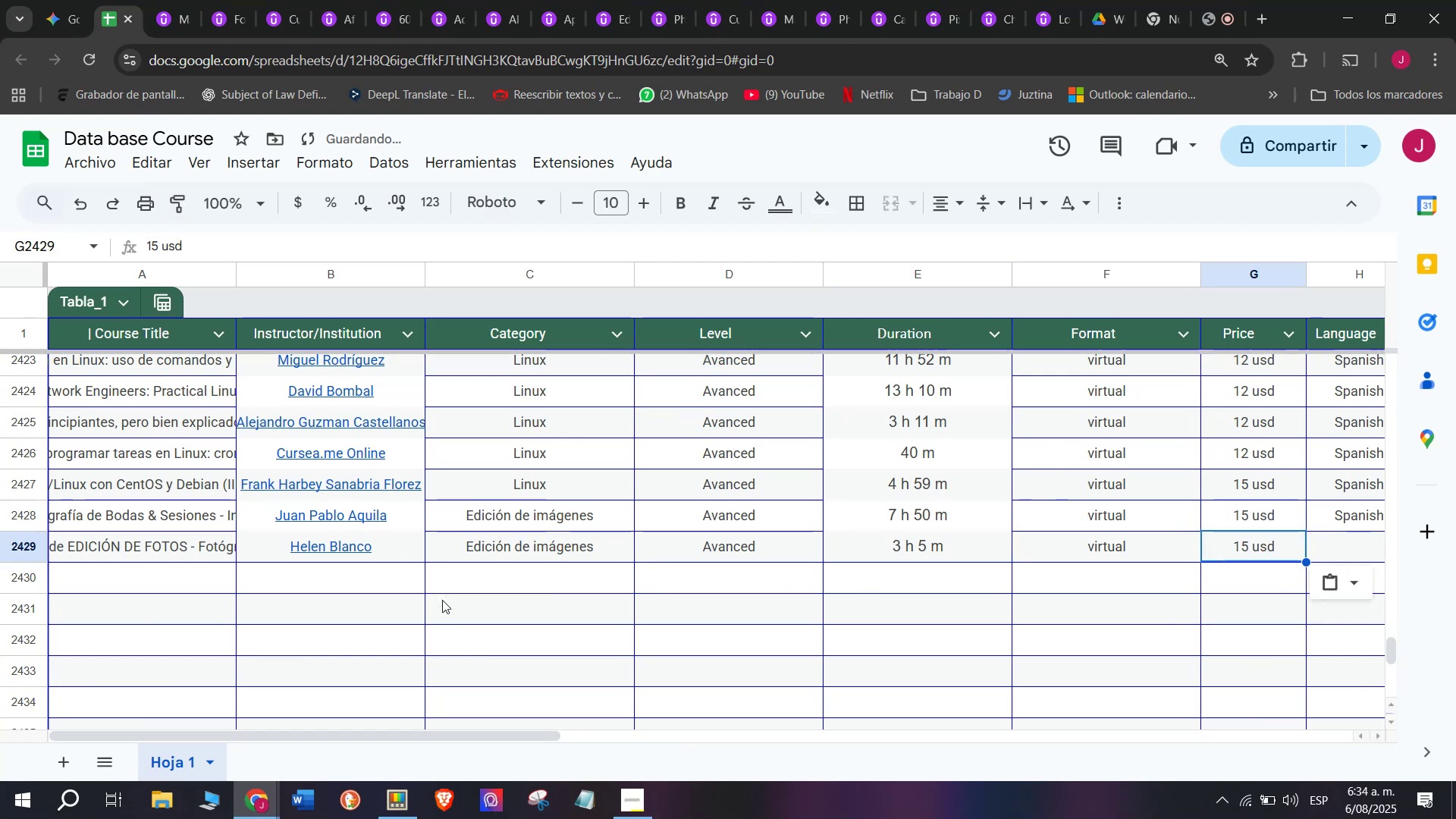 
key(Control+ControlLeft)
 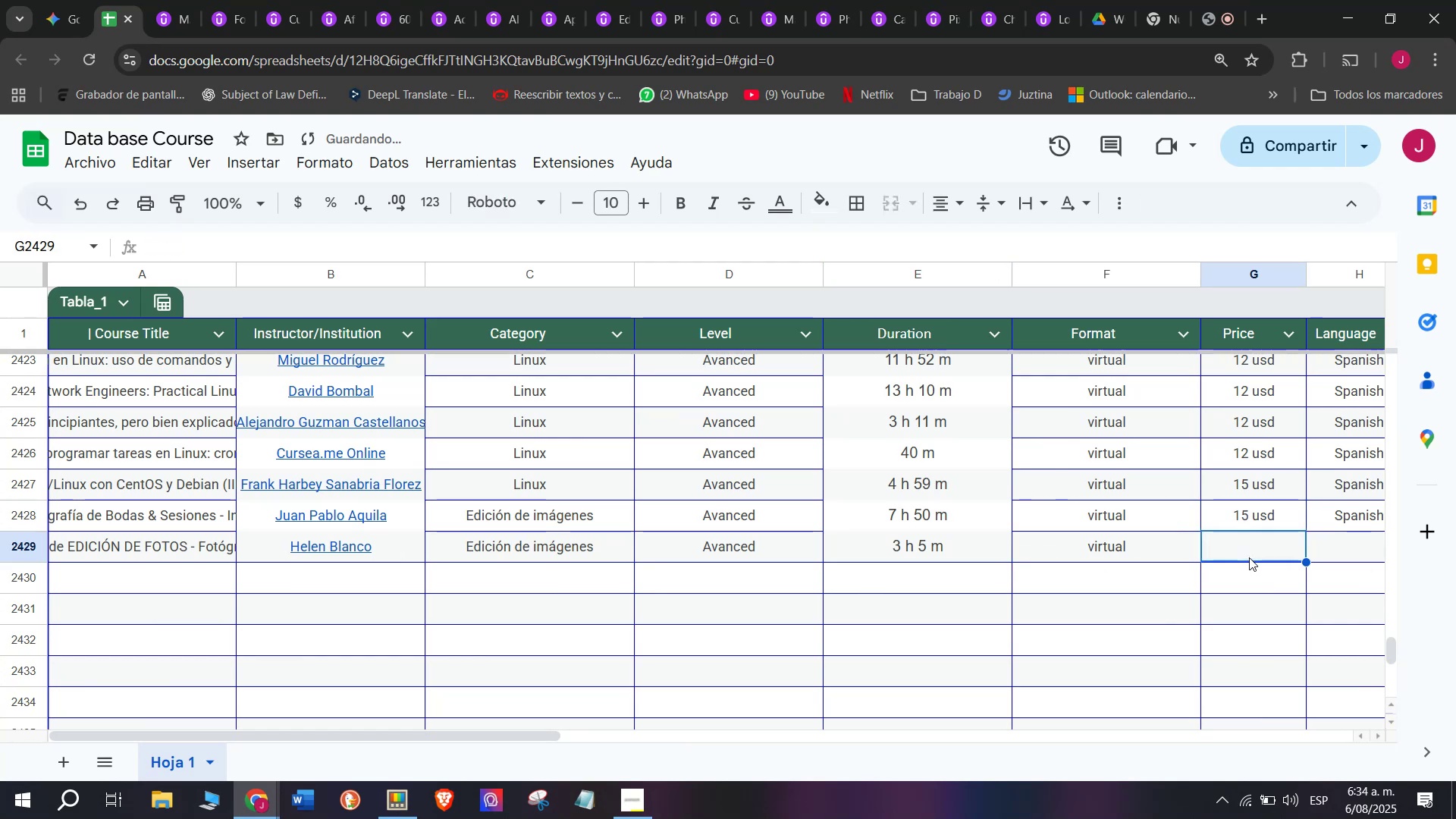 
key(Control+V)
 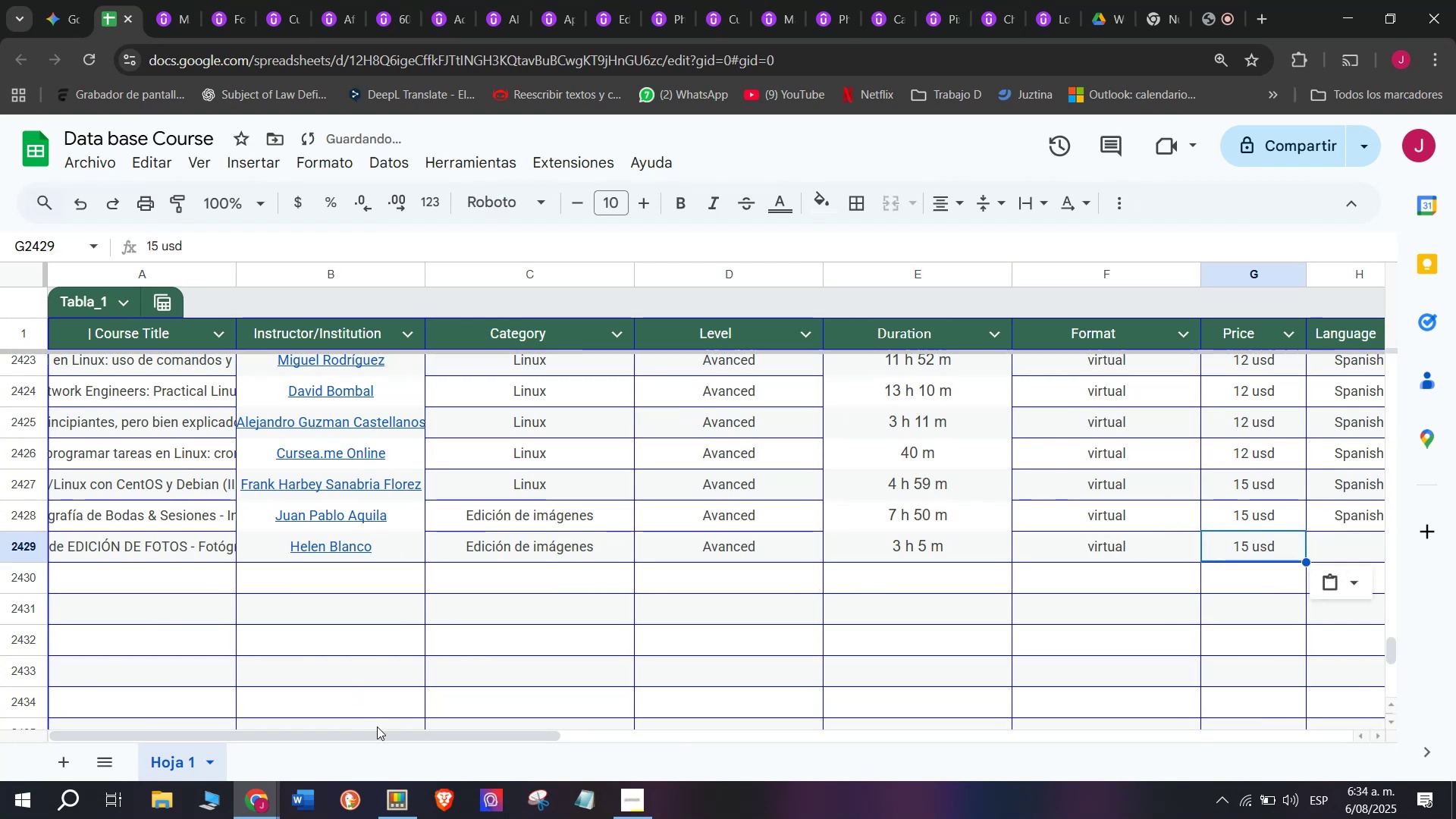 
left_click_drag(start_coordinate=[383, 731], to_coordinate=[756, 762])
 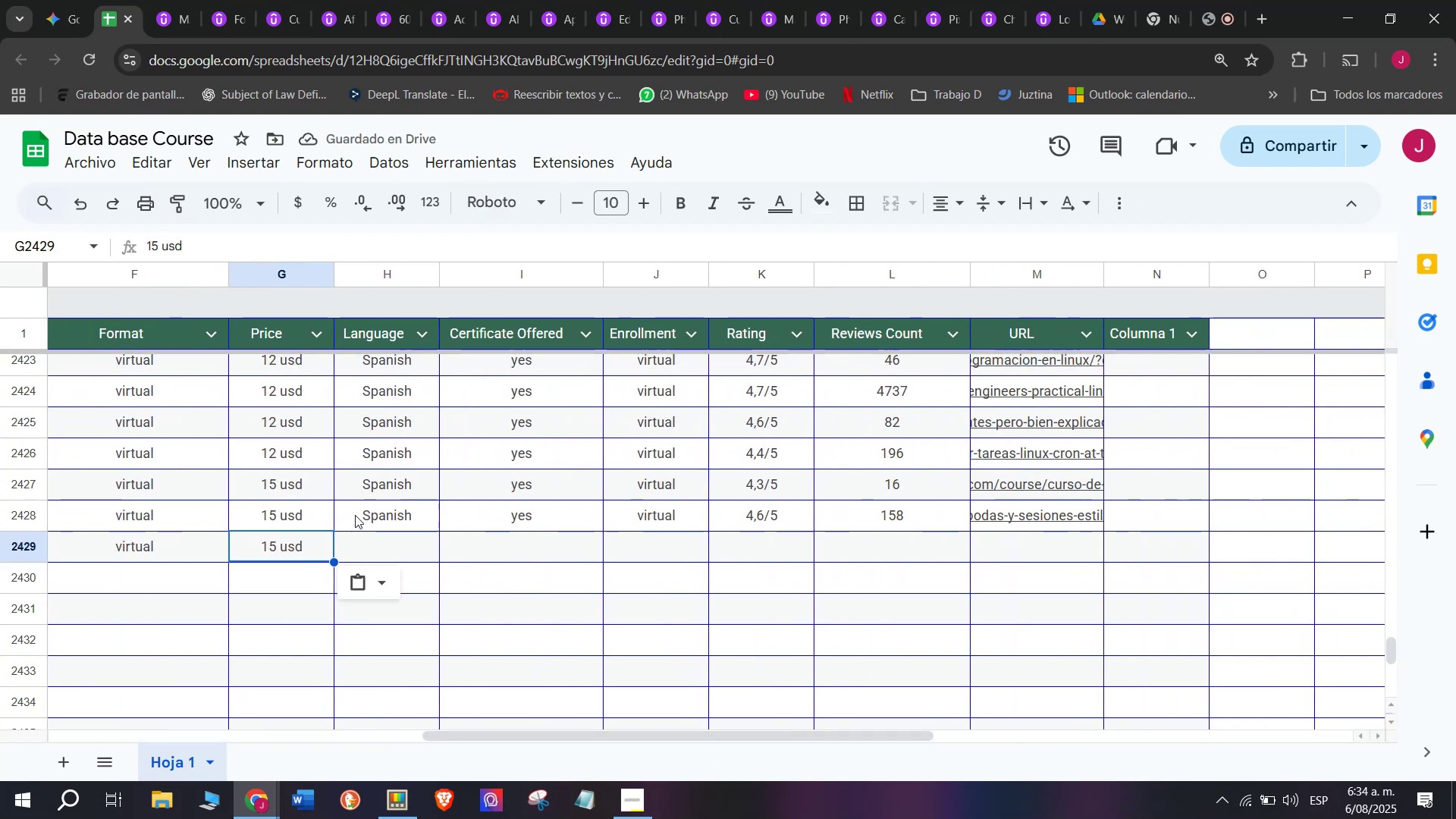 
key(Break)
 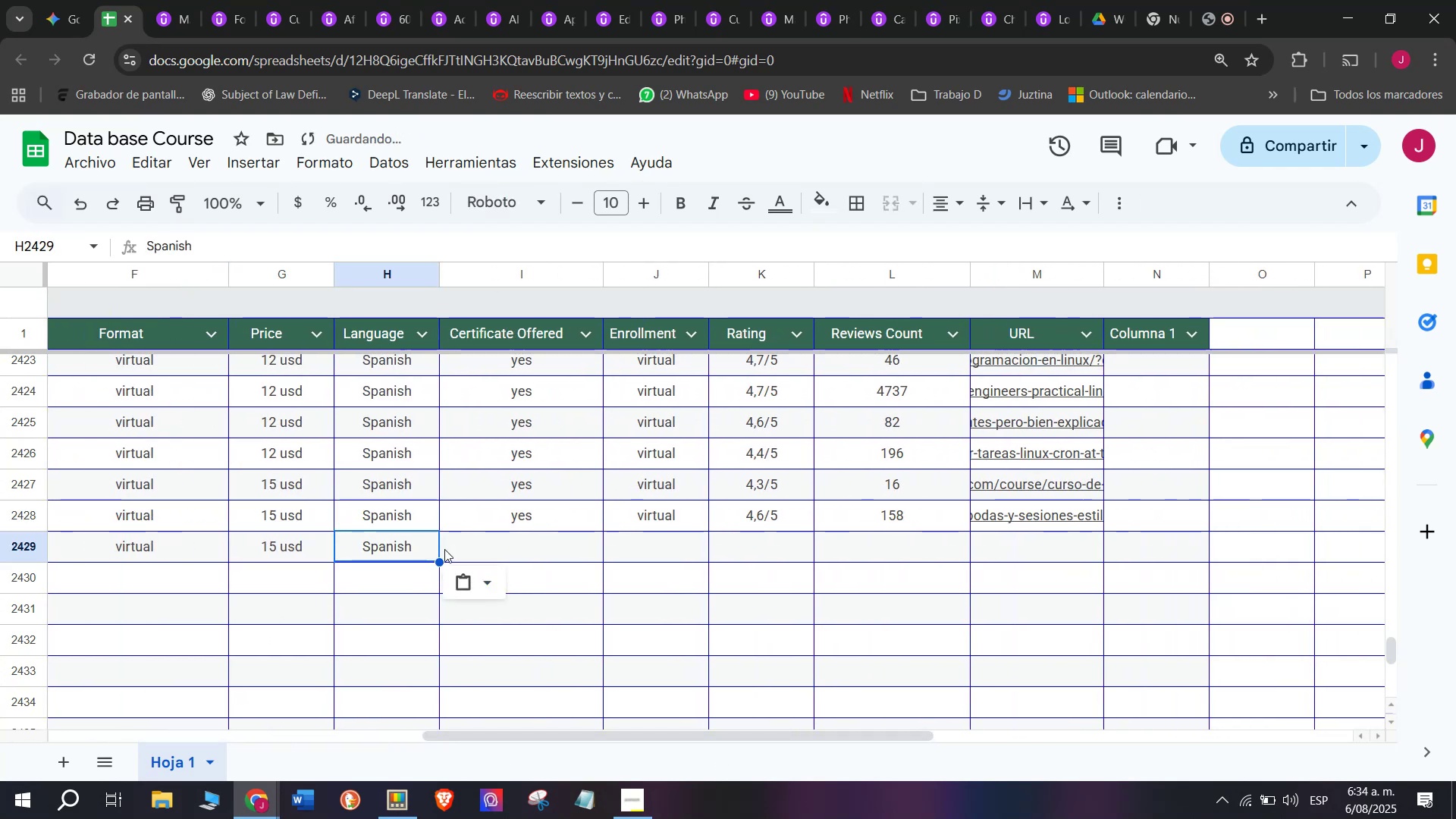 
key(Control+ControlLeft)
 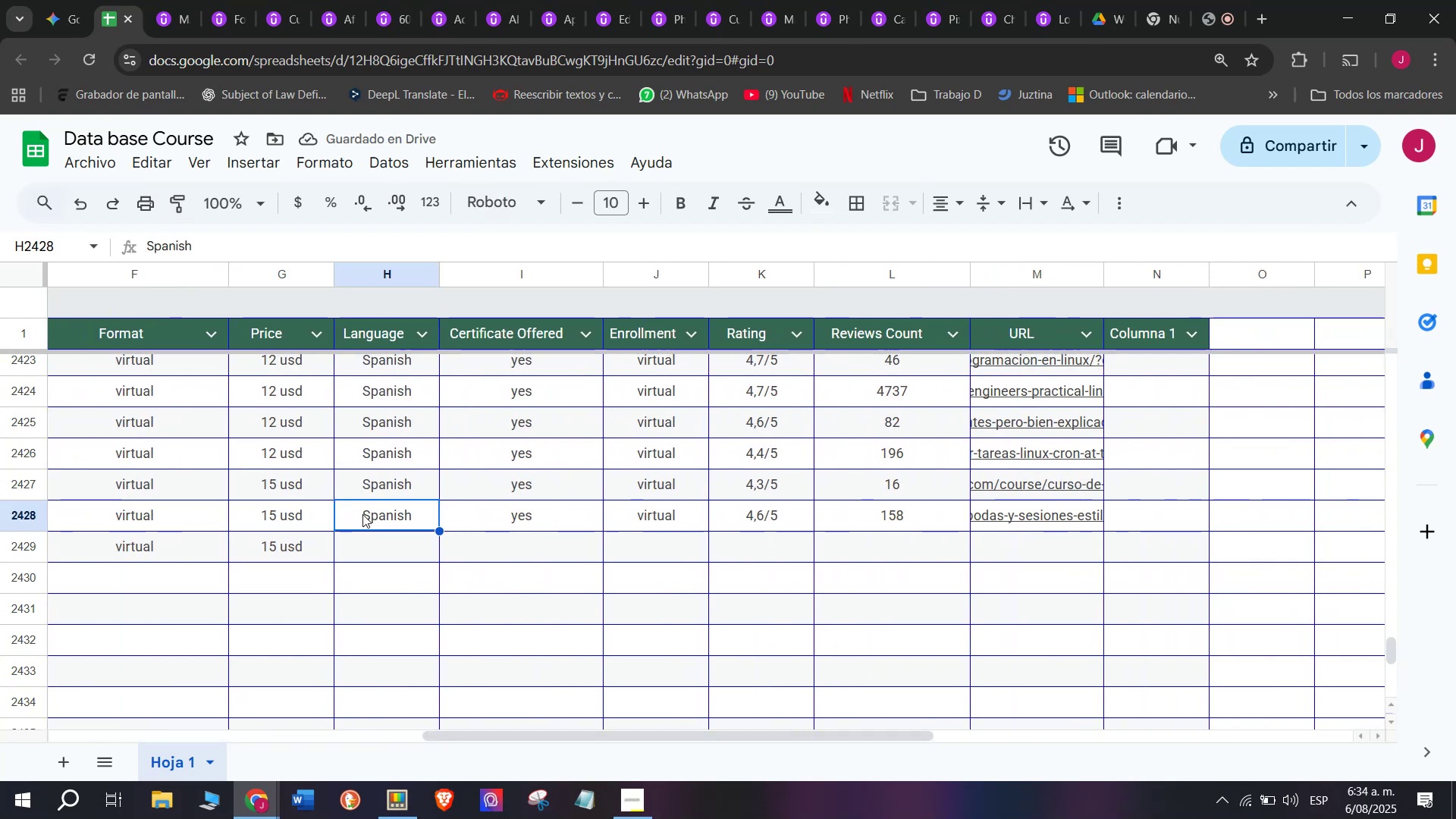 
key(Control+C)
 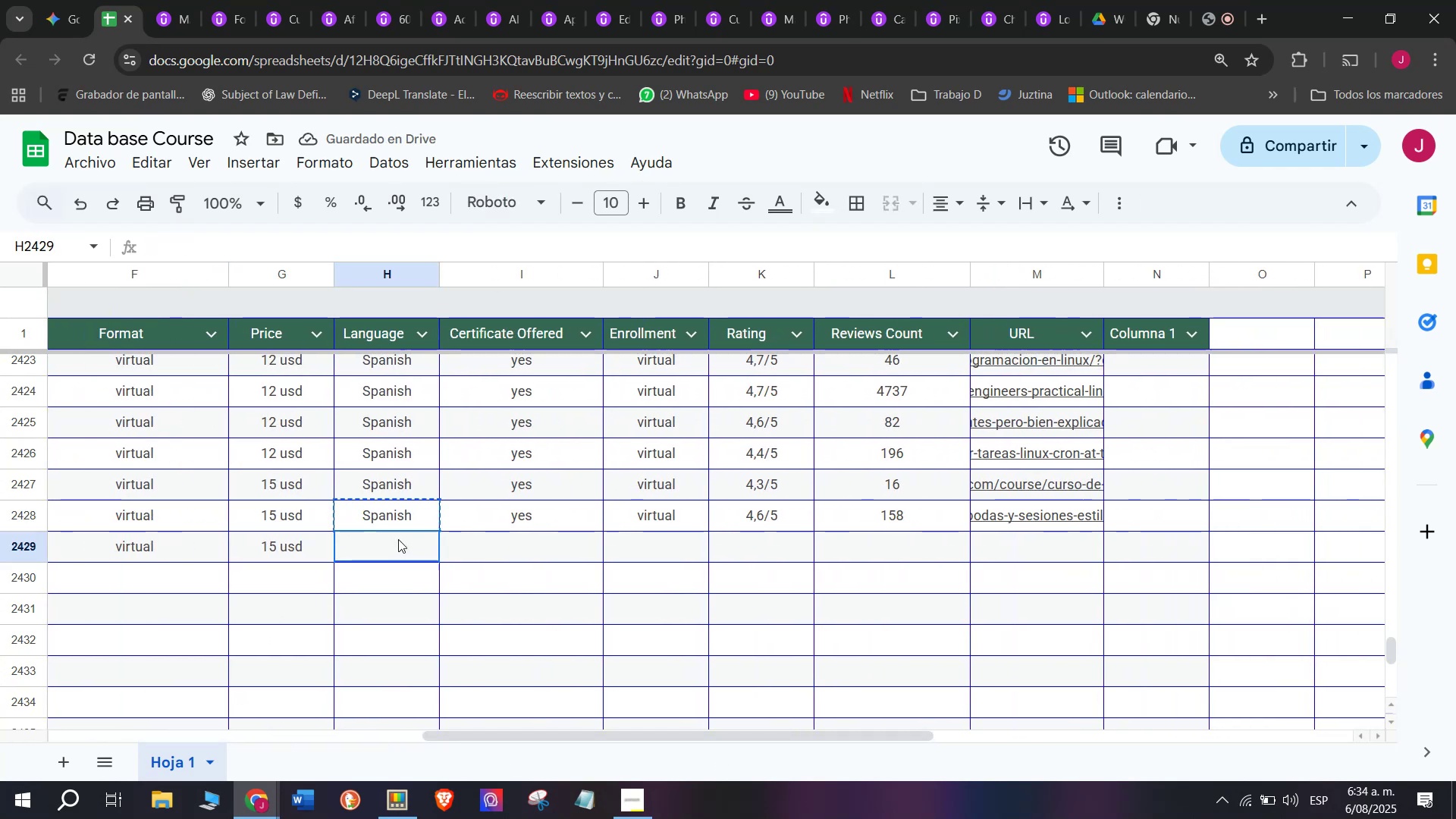 
key(Z)
 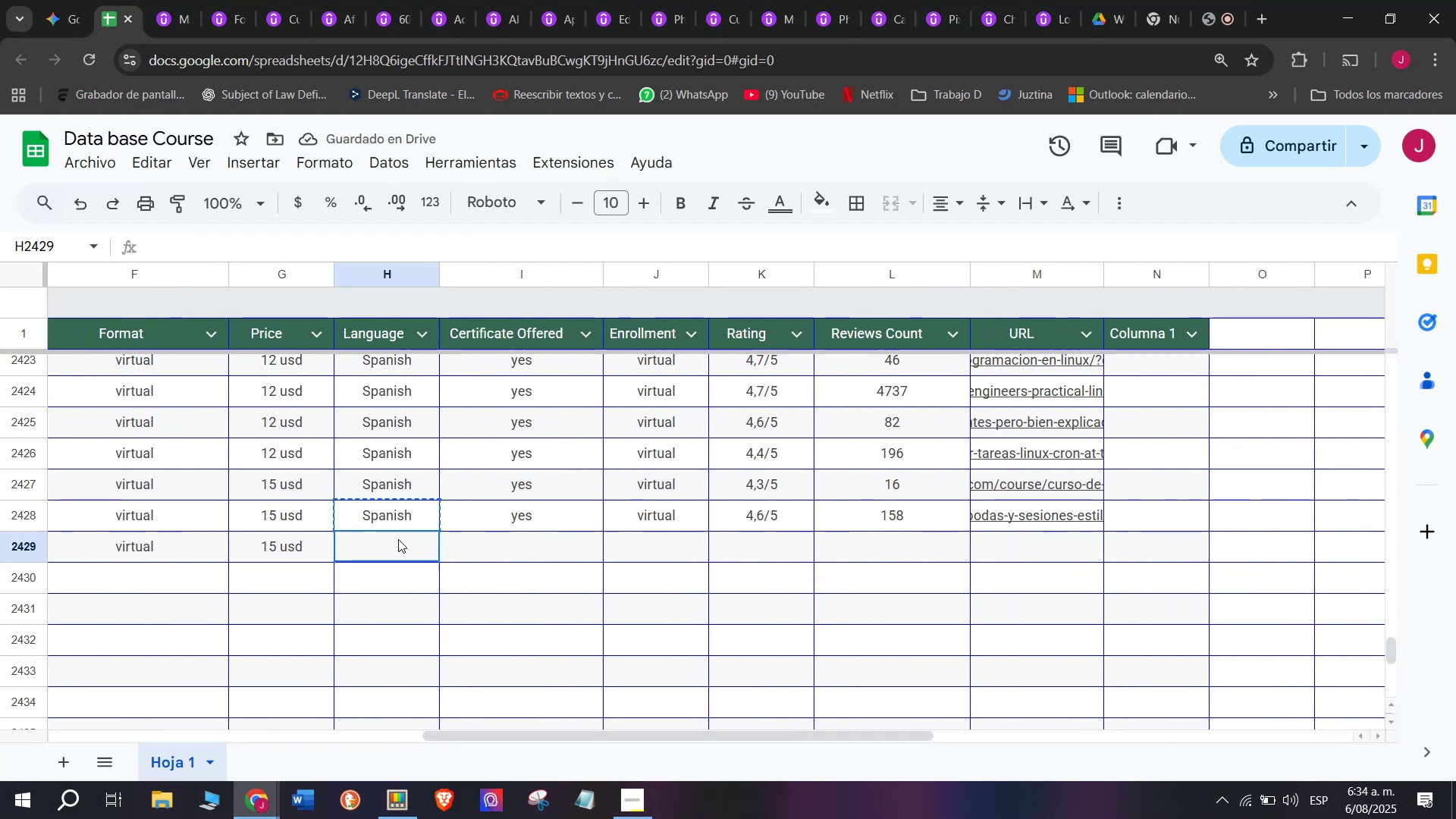 
key(Control+ControlLeft)
 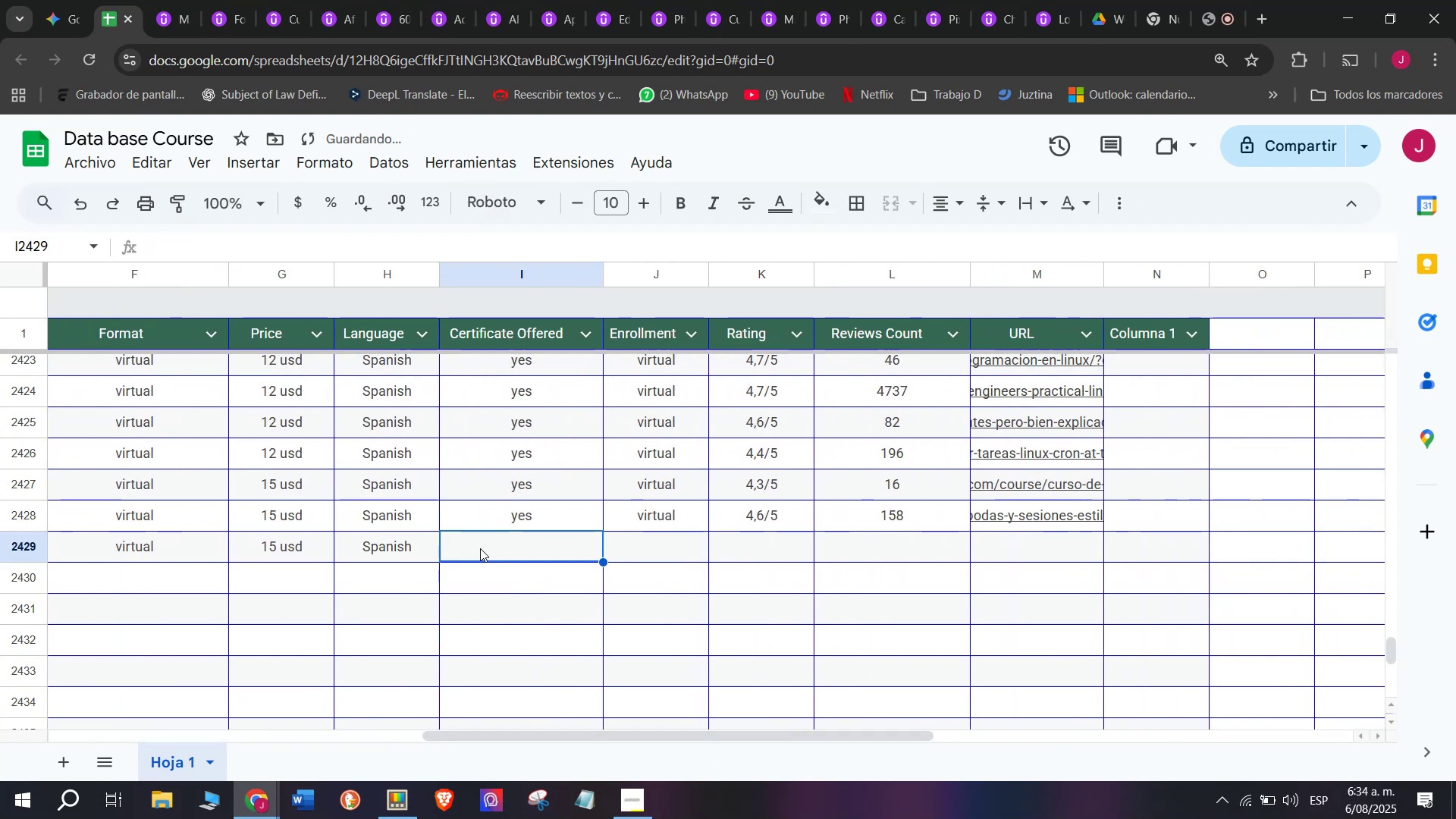 
key(Control+V)
 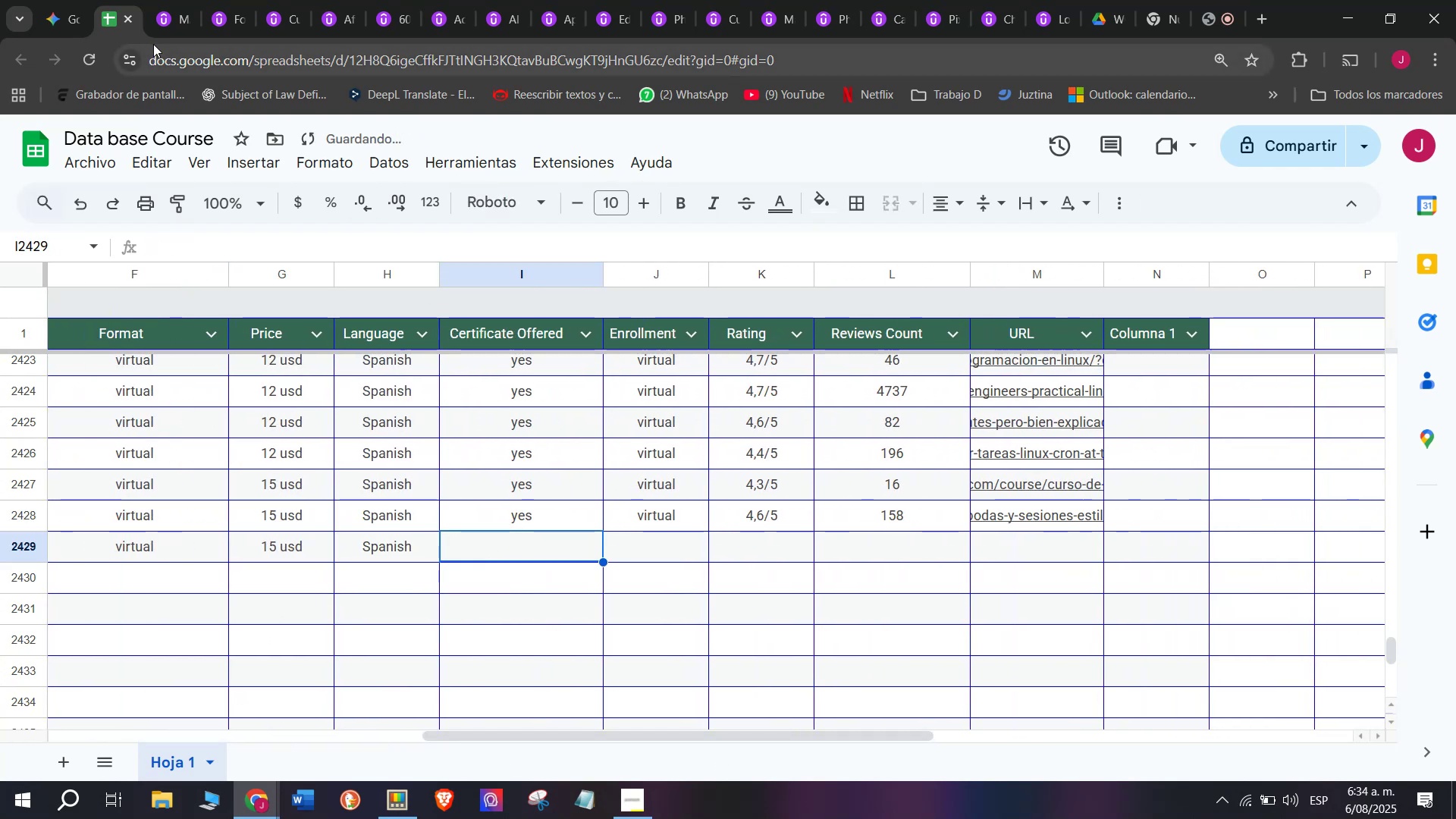 
left_click([158, 5])
 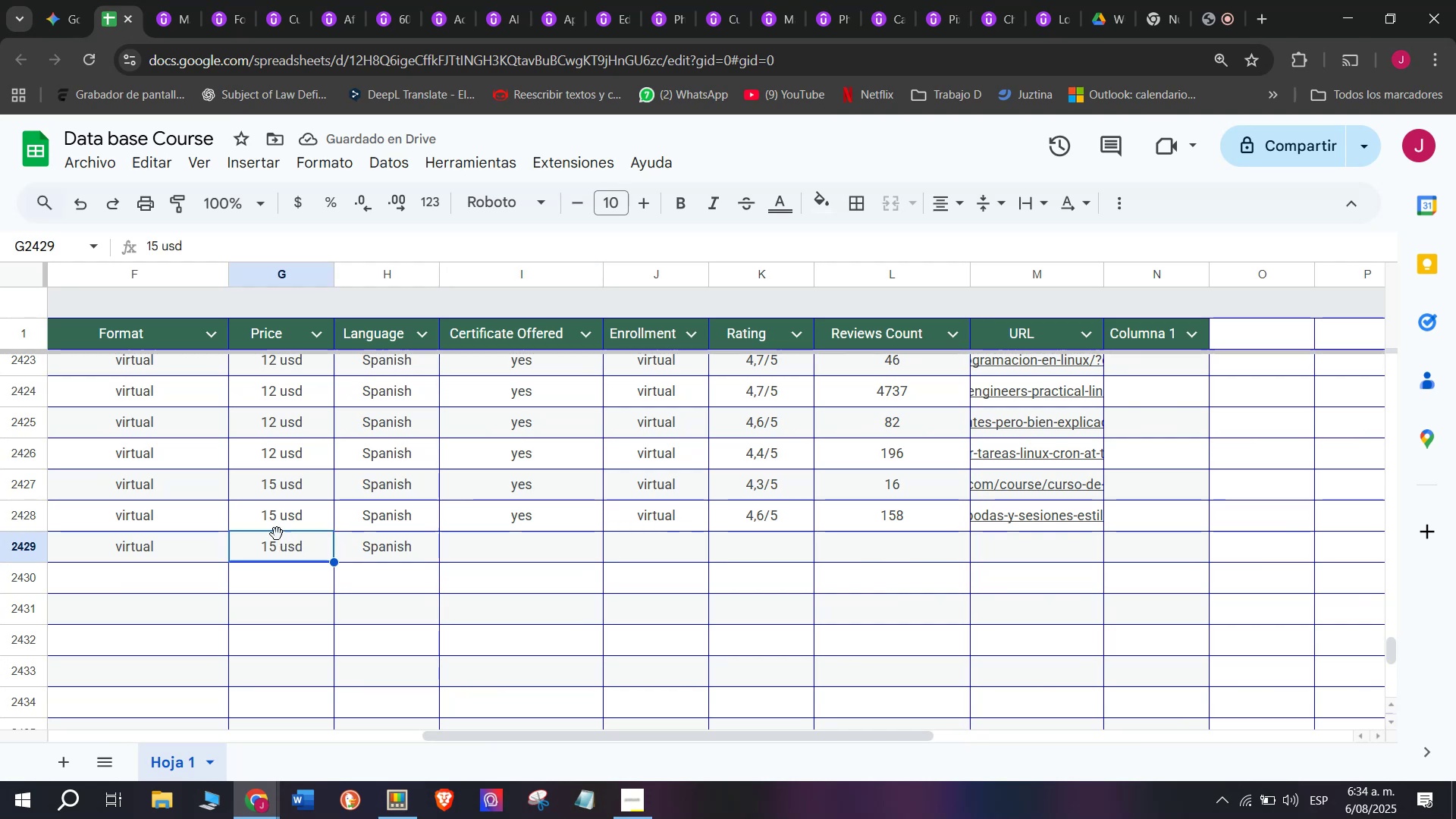 
double_click([277, 537])
 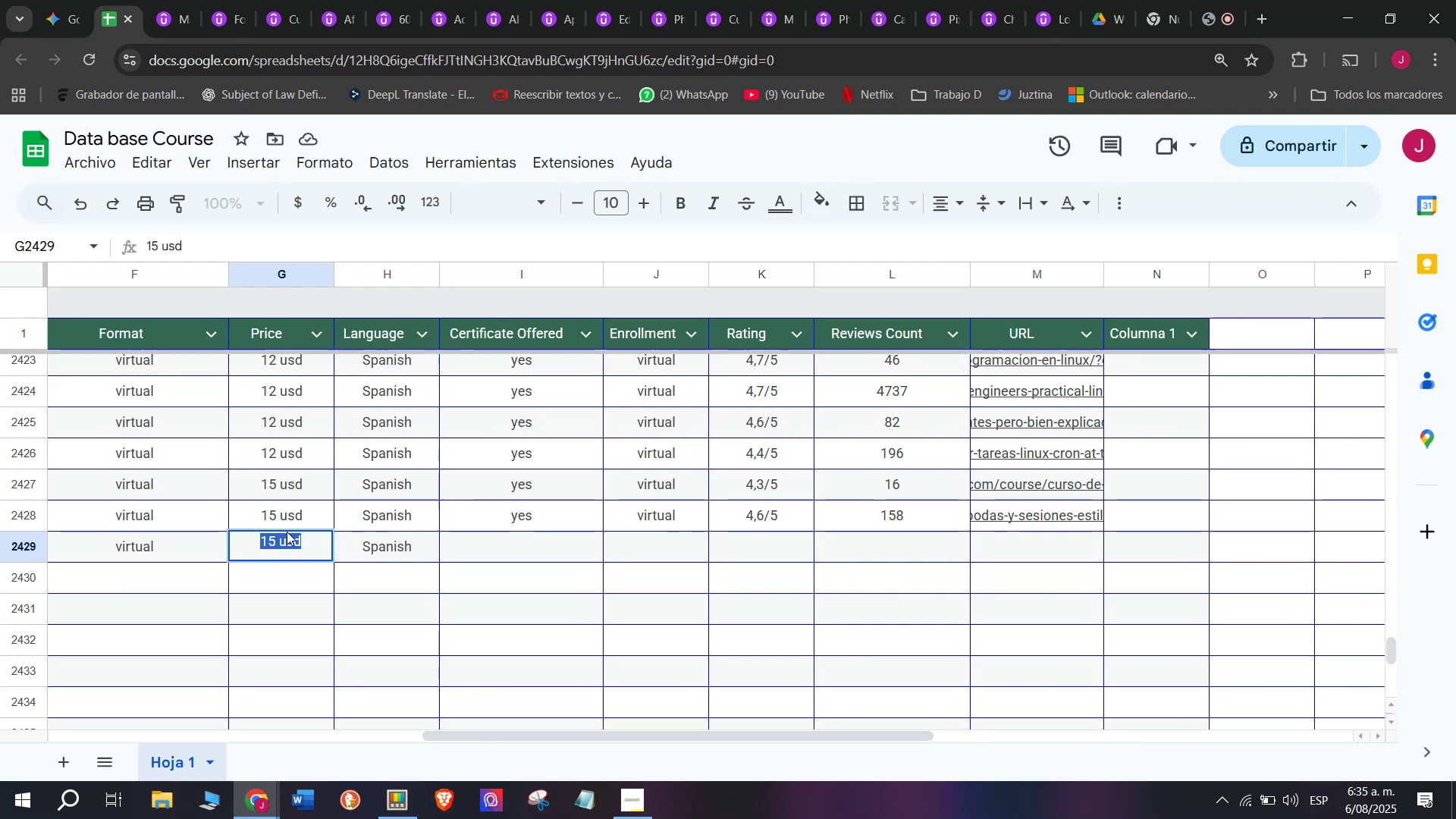 
double_click([269, 533])
 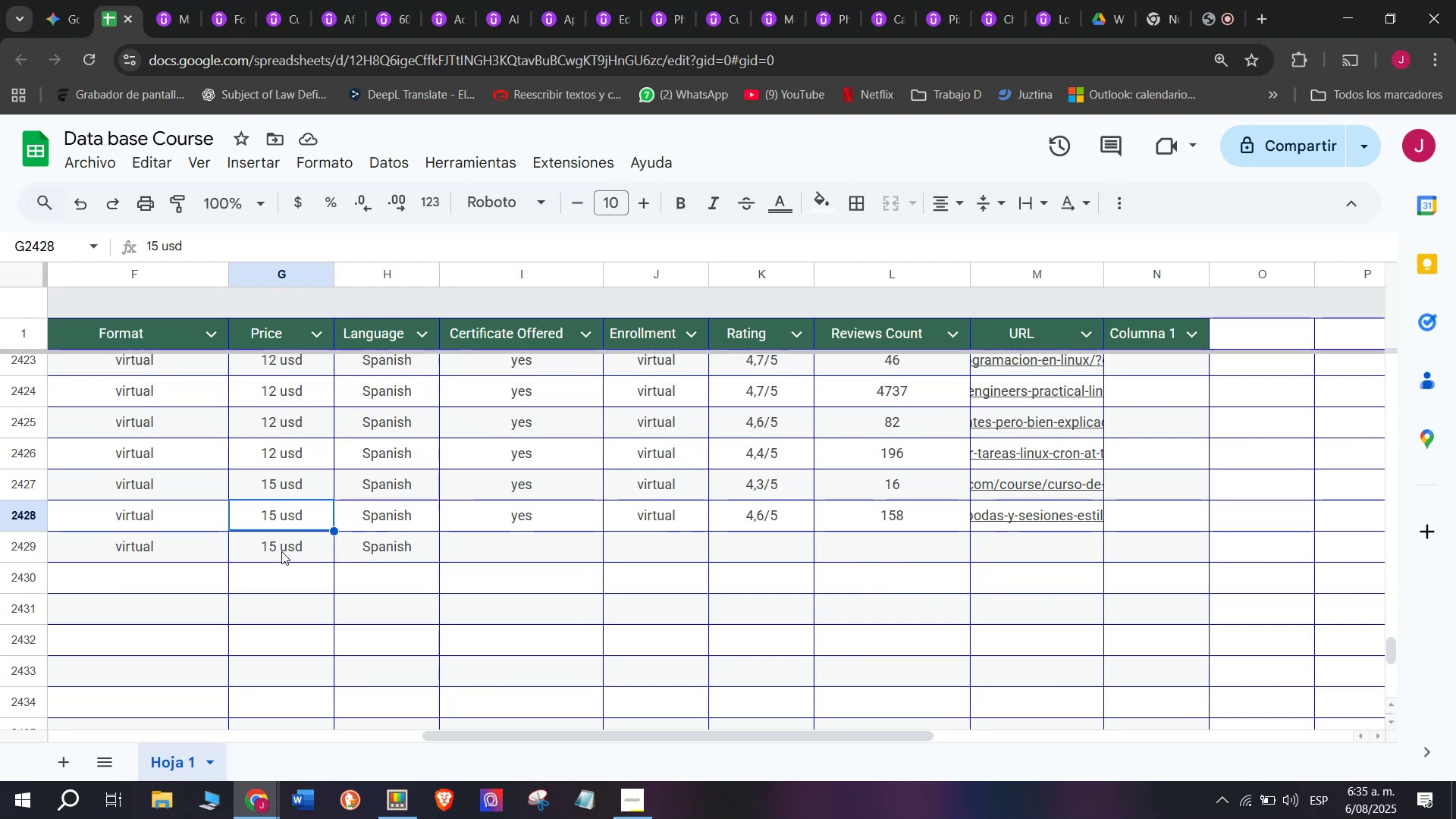 
triple_click([281, 551])
 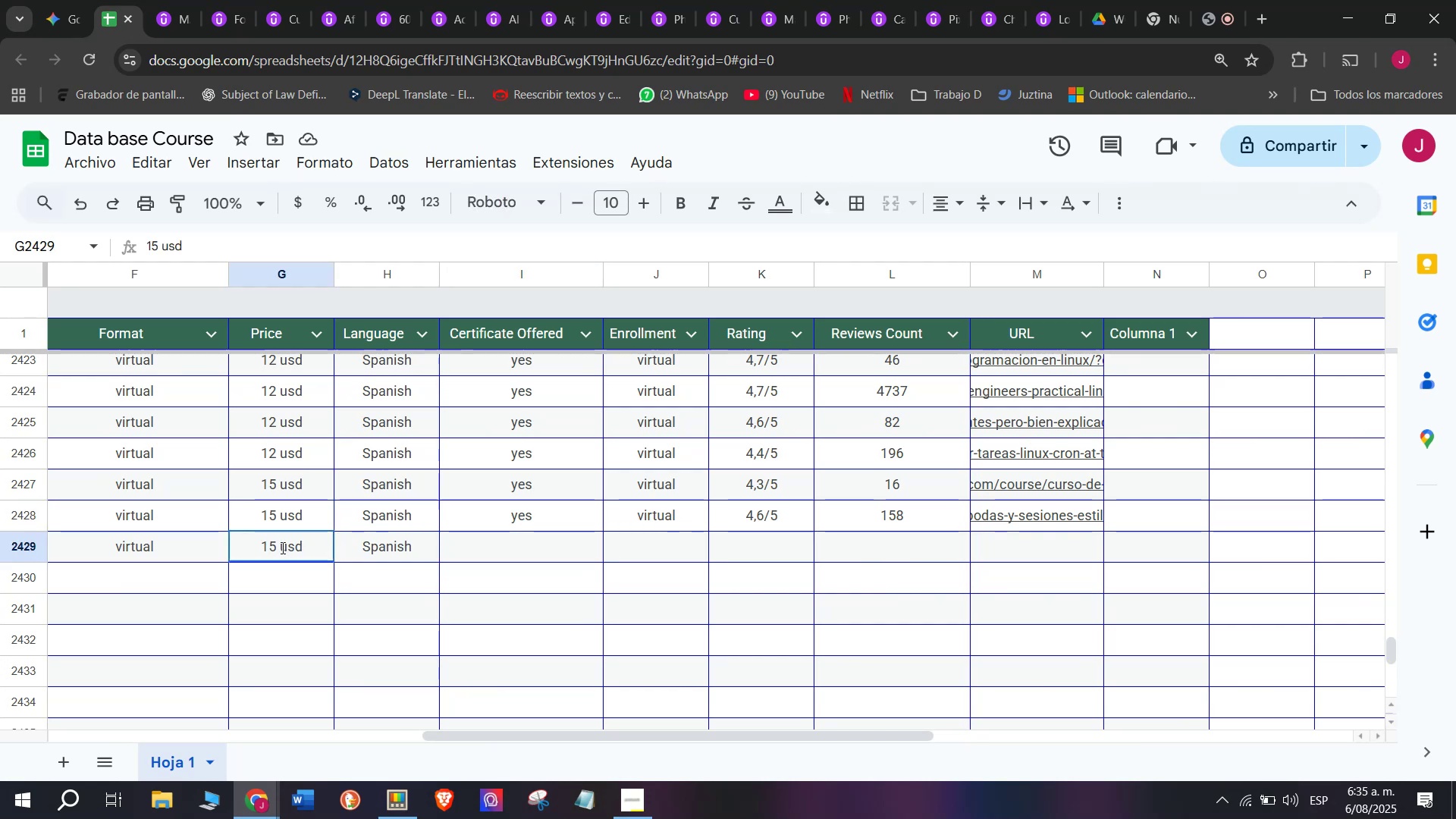 
triple_click([281, 548])
 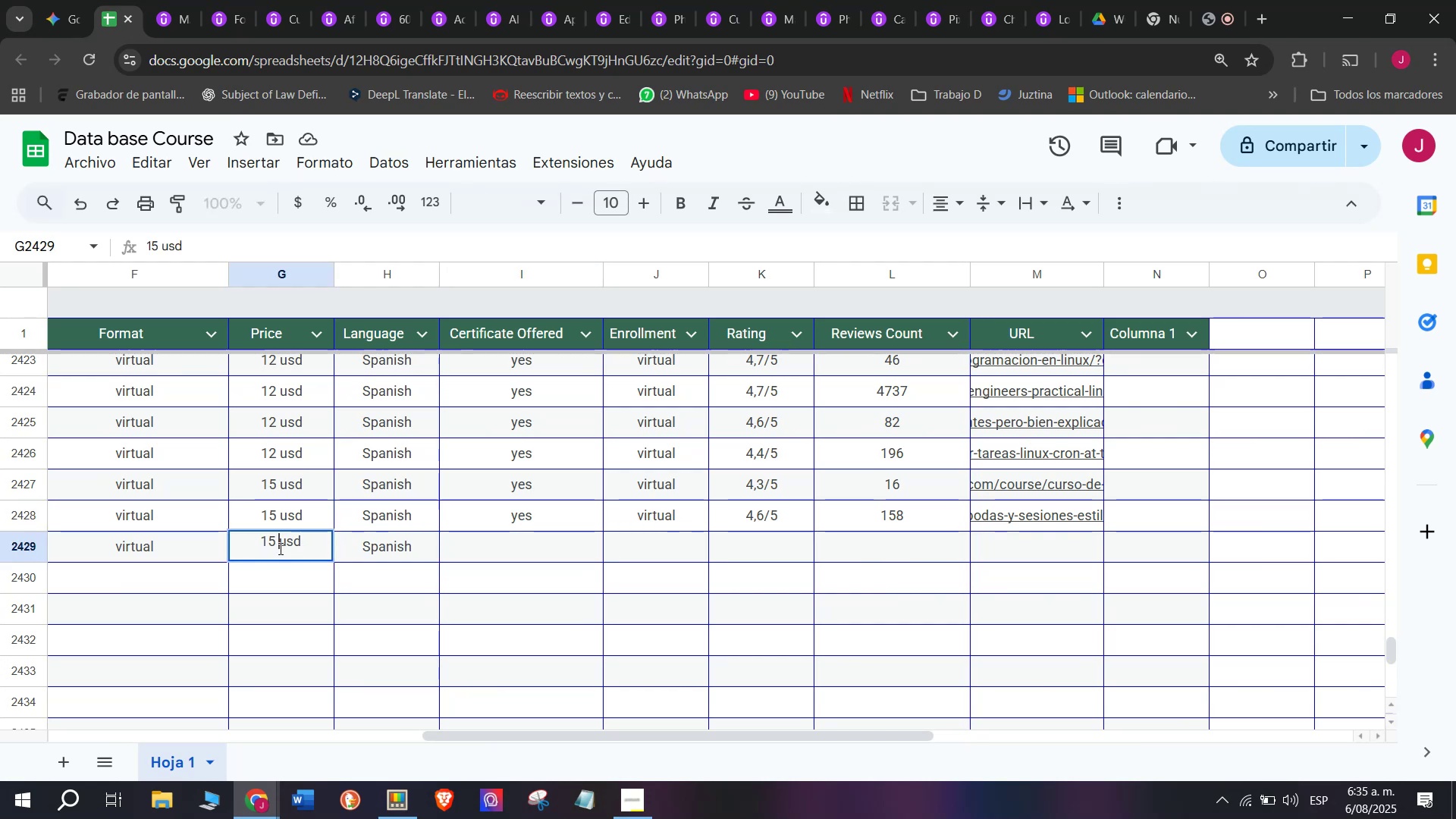 
type(q)
key(Backspace)
key(Backspace)
type(q1 )
 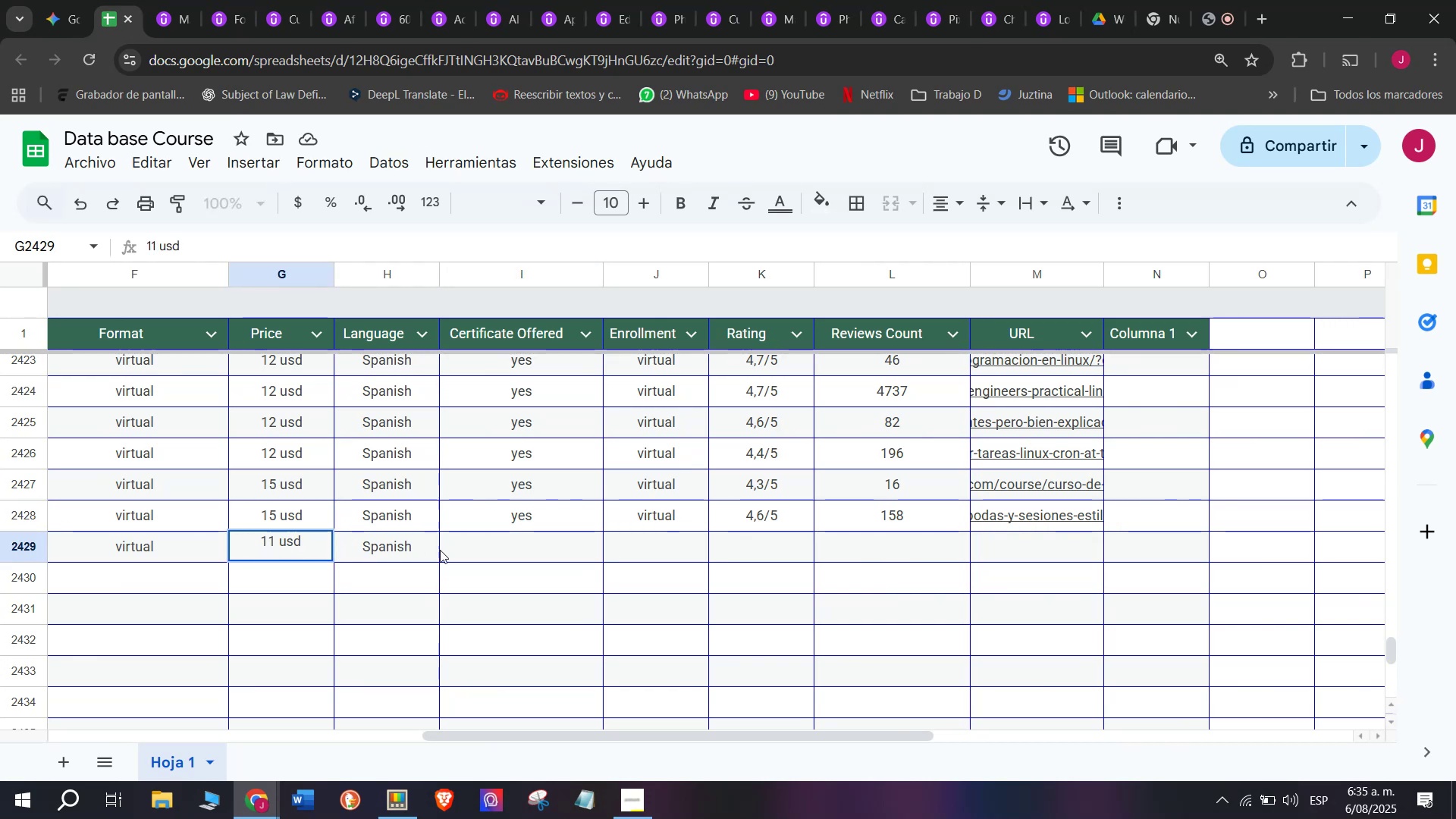 
left_click_drag(start_coordinate=[486, 556], to_coordinate=[490, 556])
 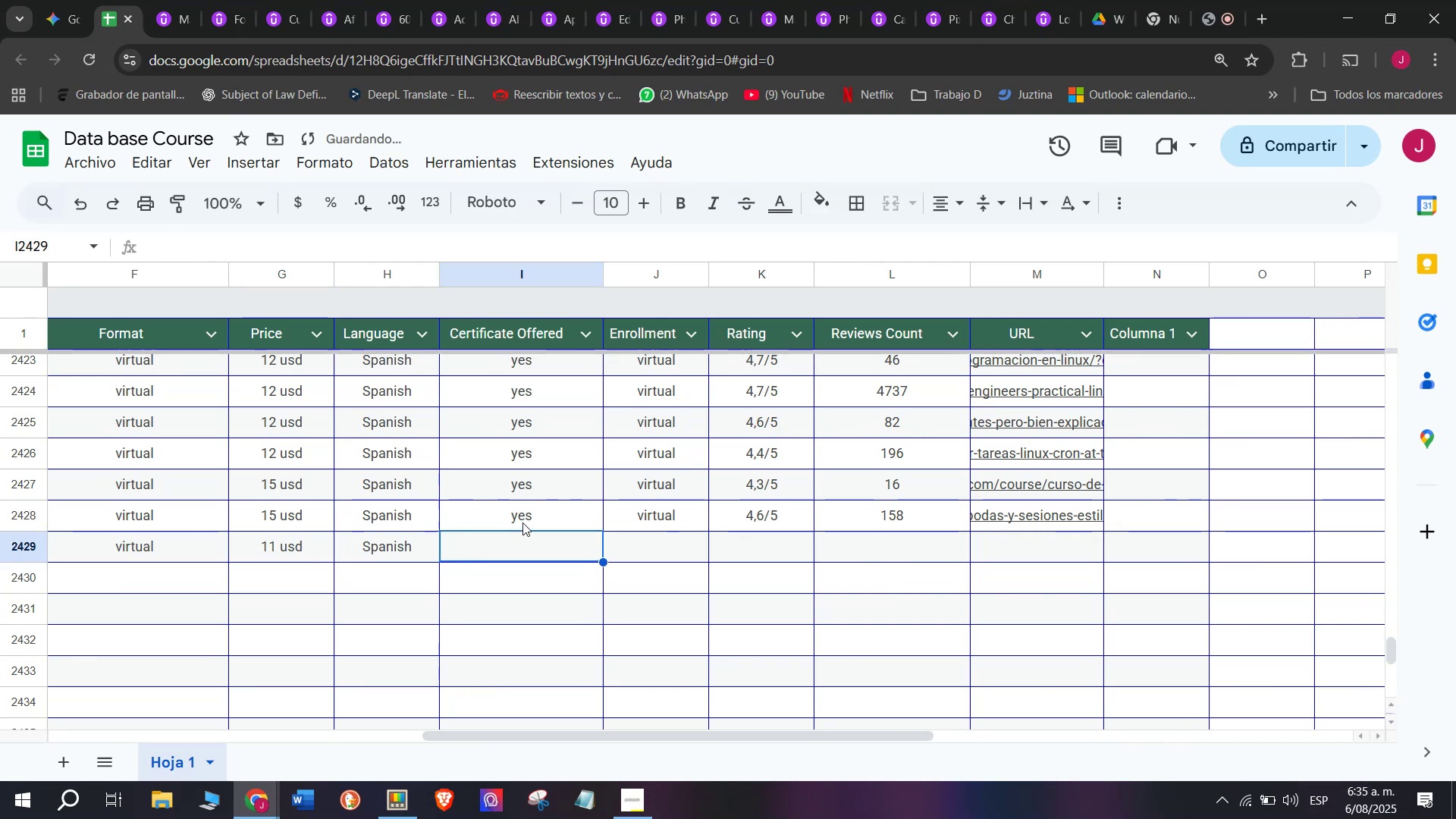 
key(Control+ControlLeft)
 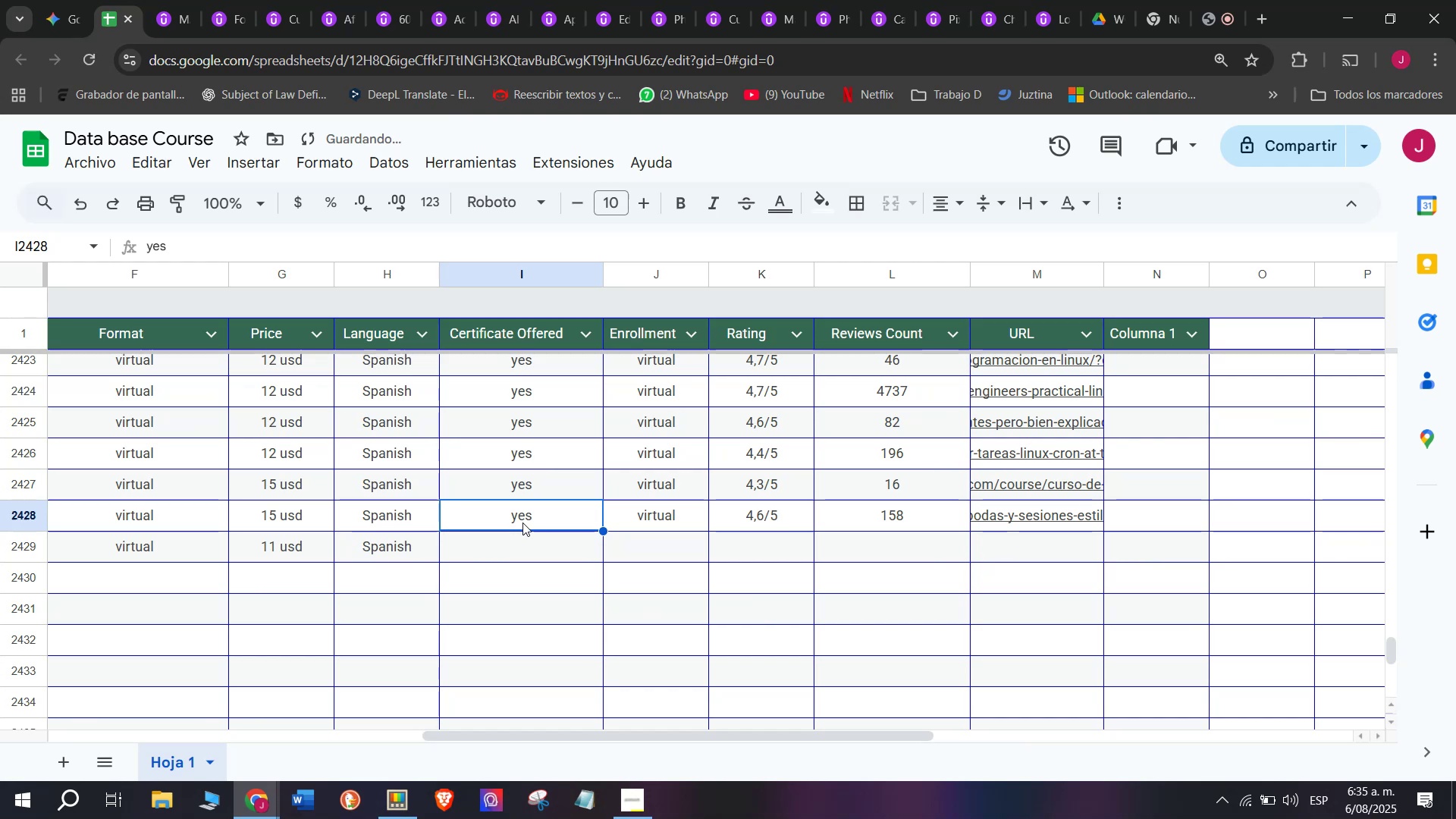 
key(Break)
 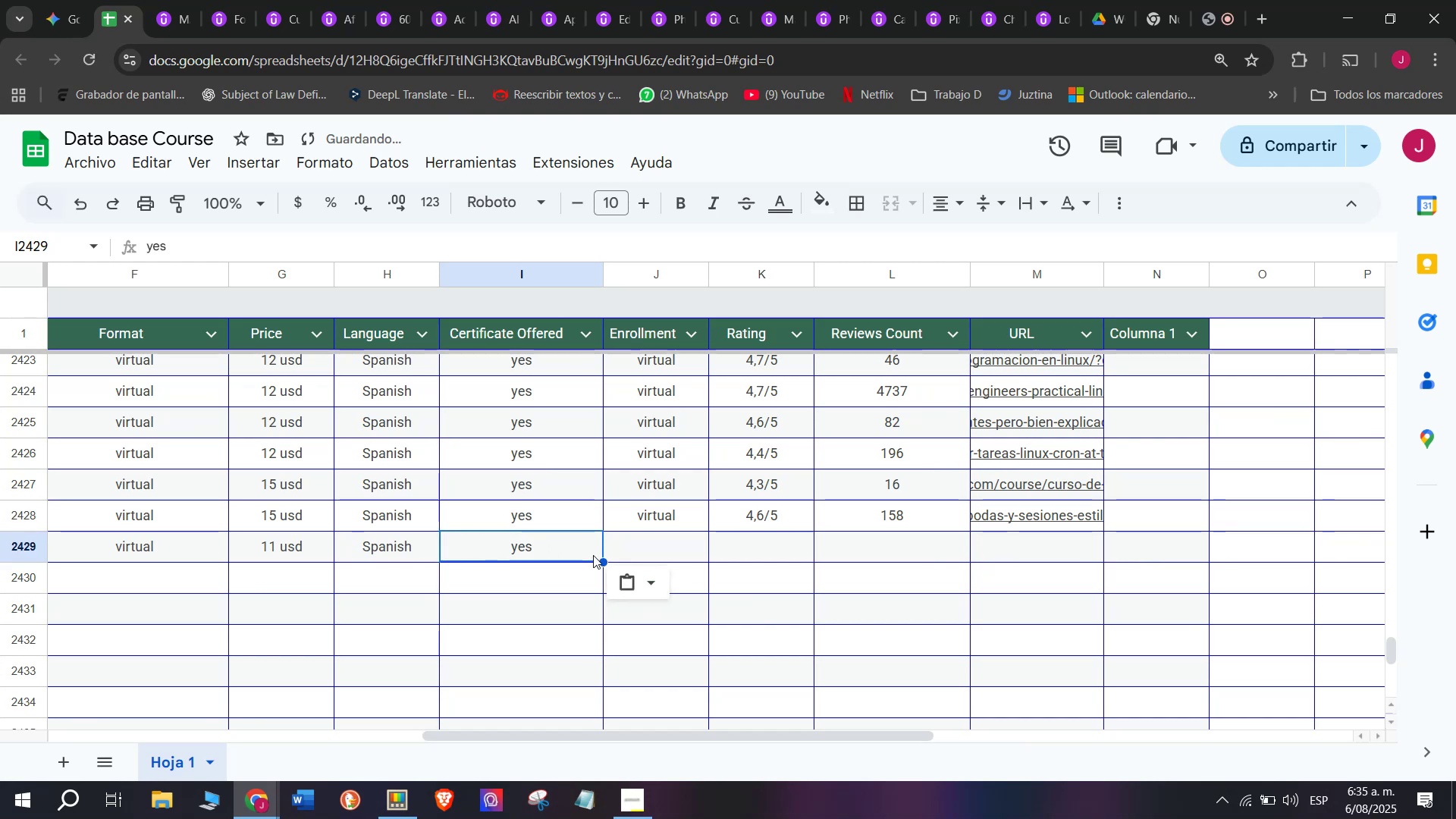 
key(Control+C)
 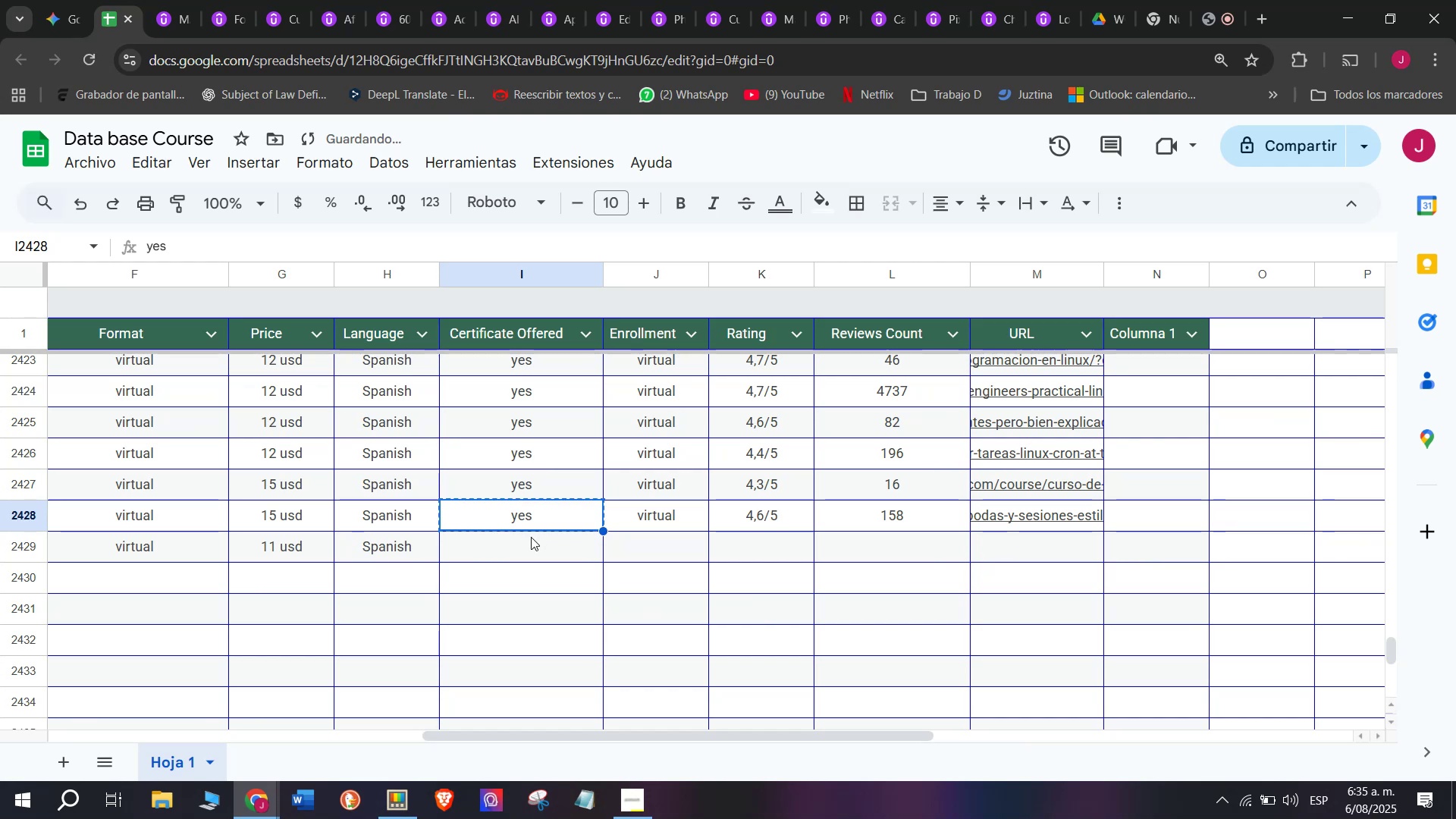 
double_click([531, 537])
 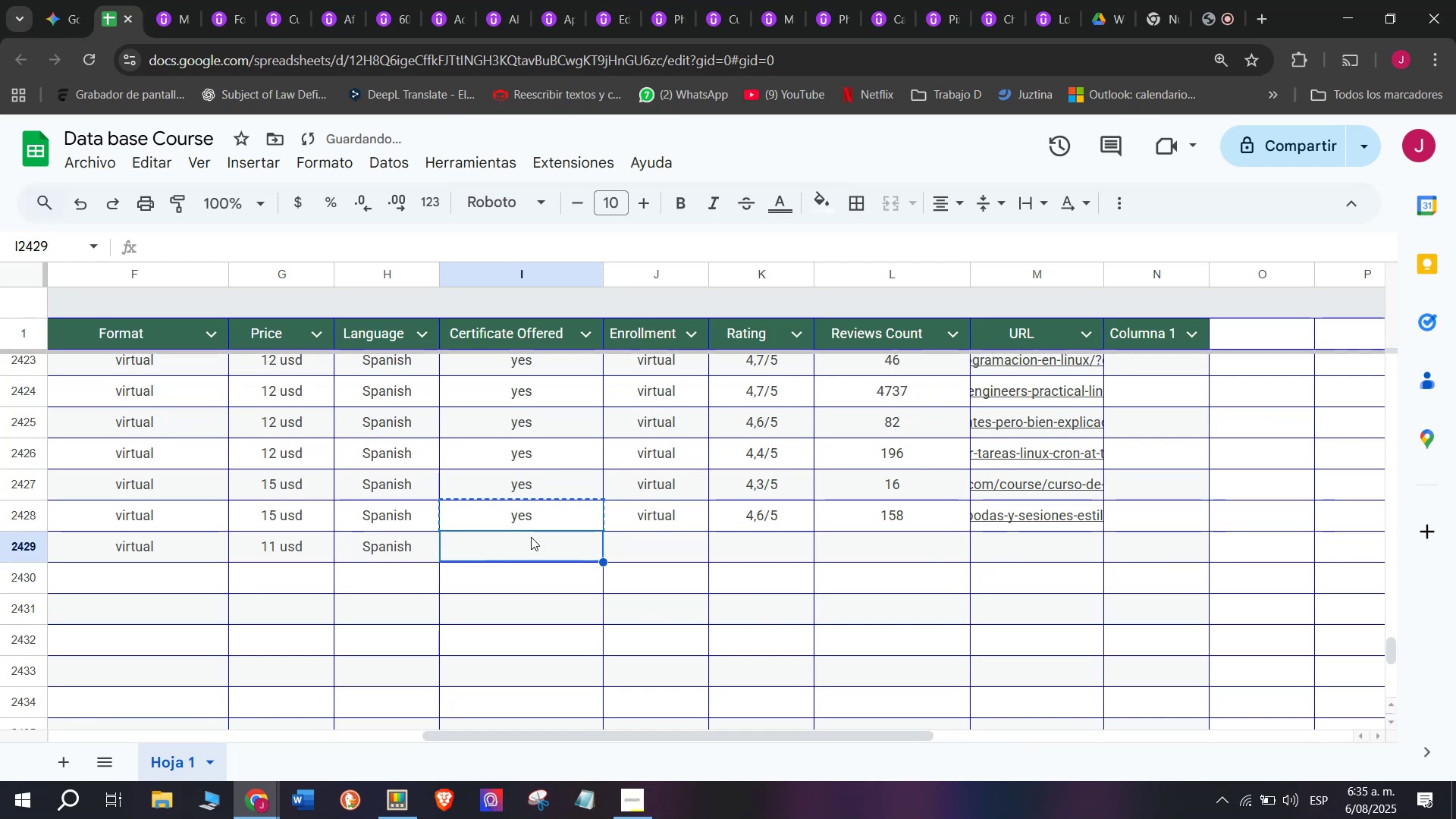 
key(Z)
 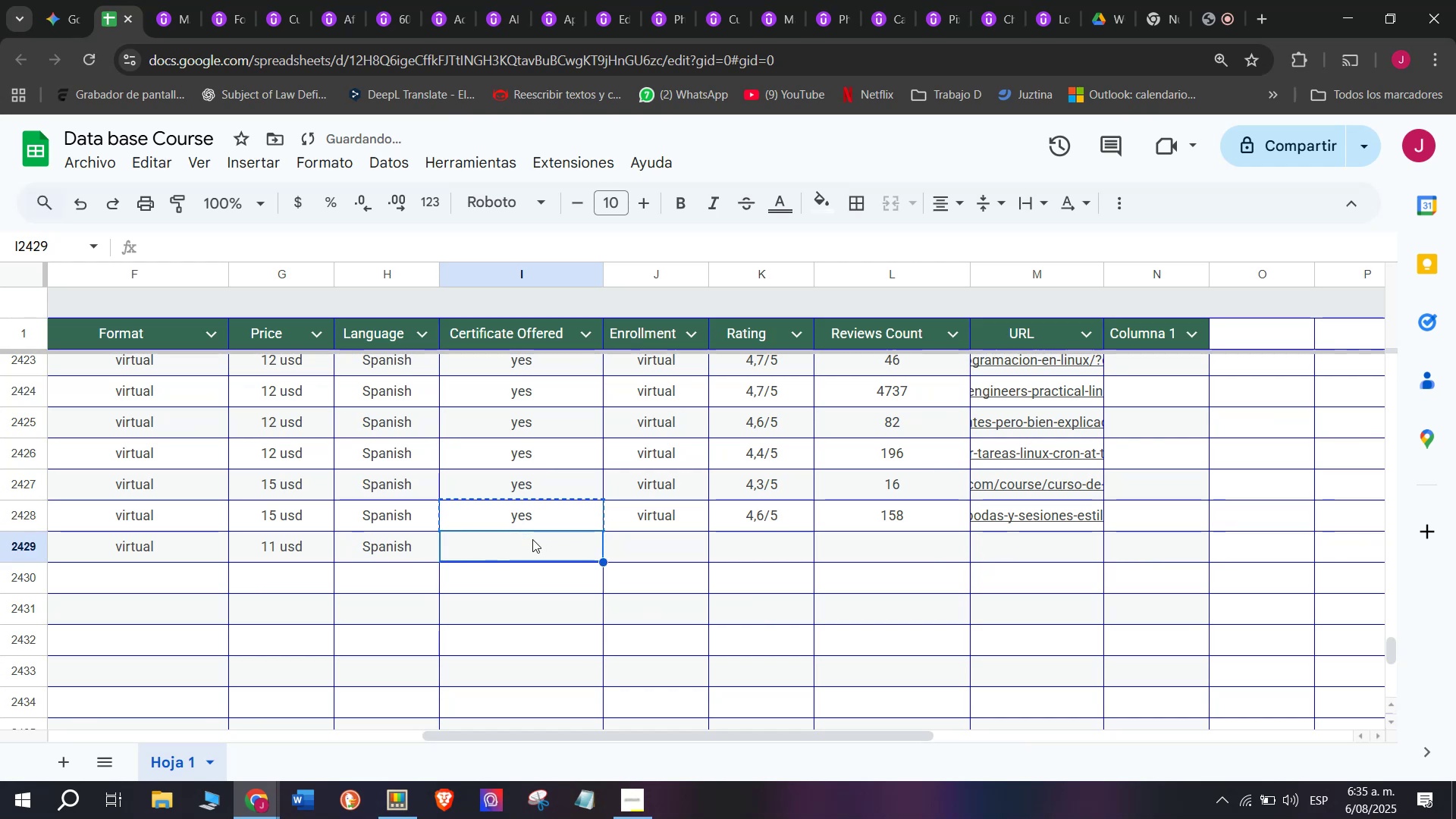 
key(Control+ControlLeft)
 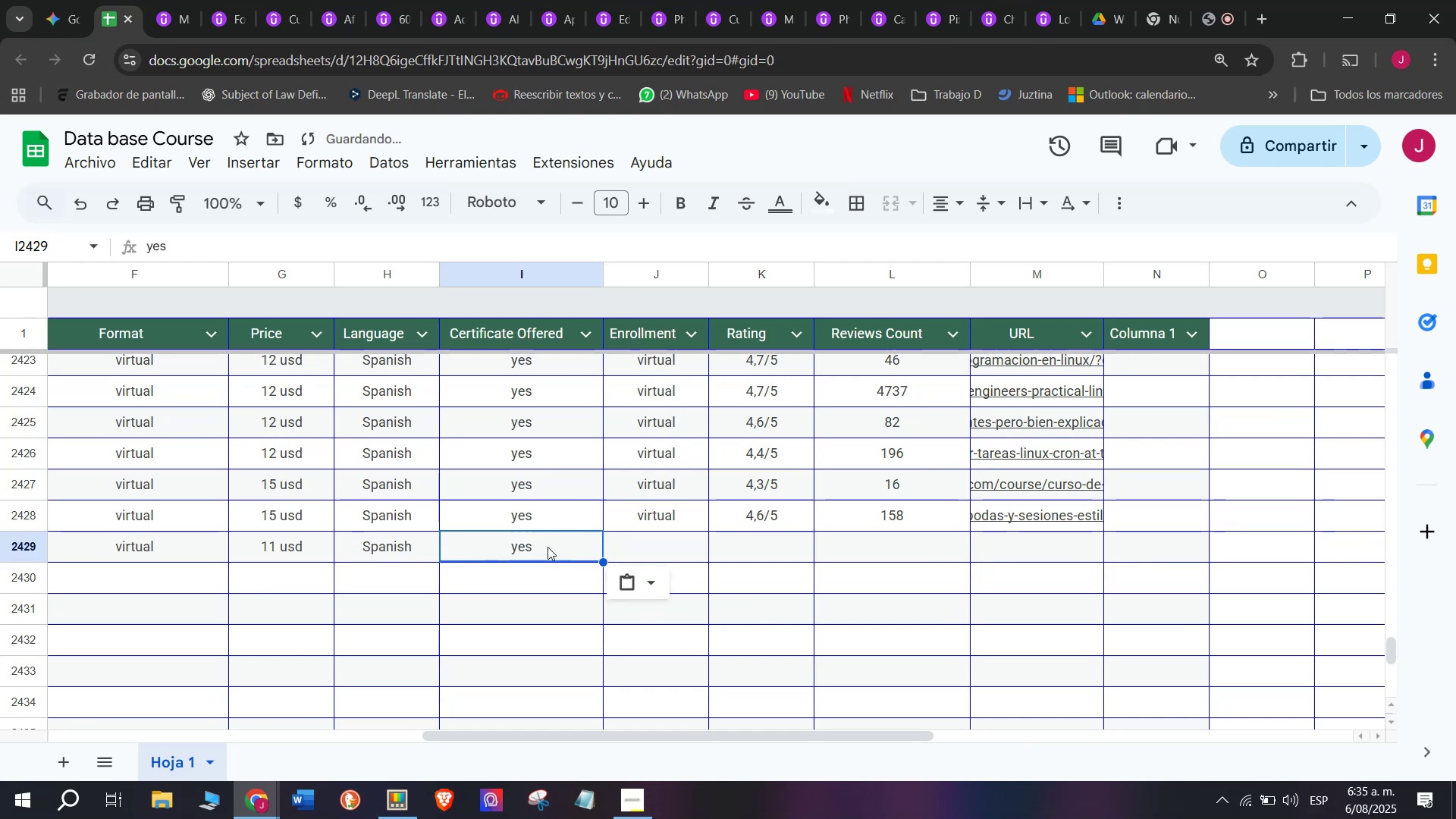 
key(Control+V)
 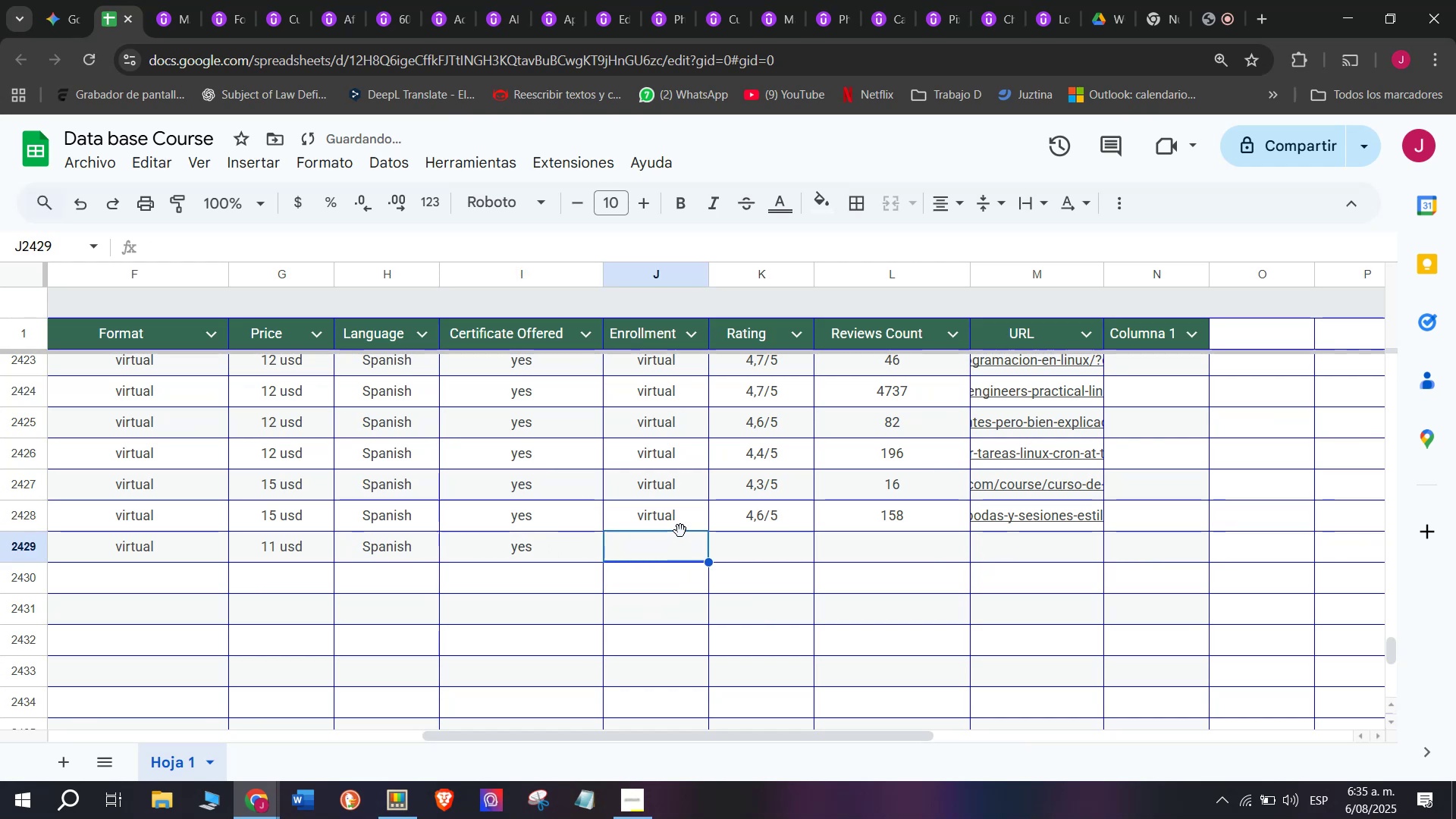 
key(Break)
 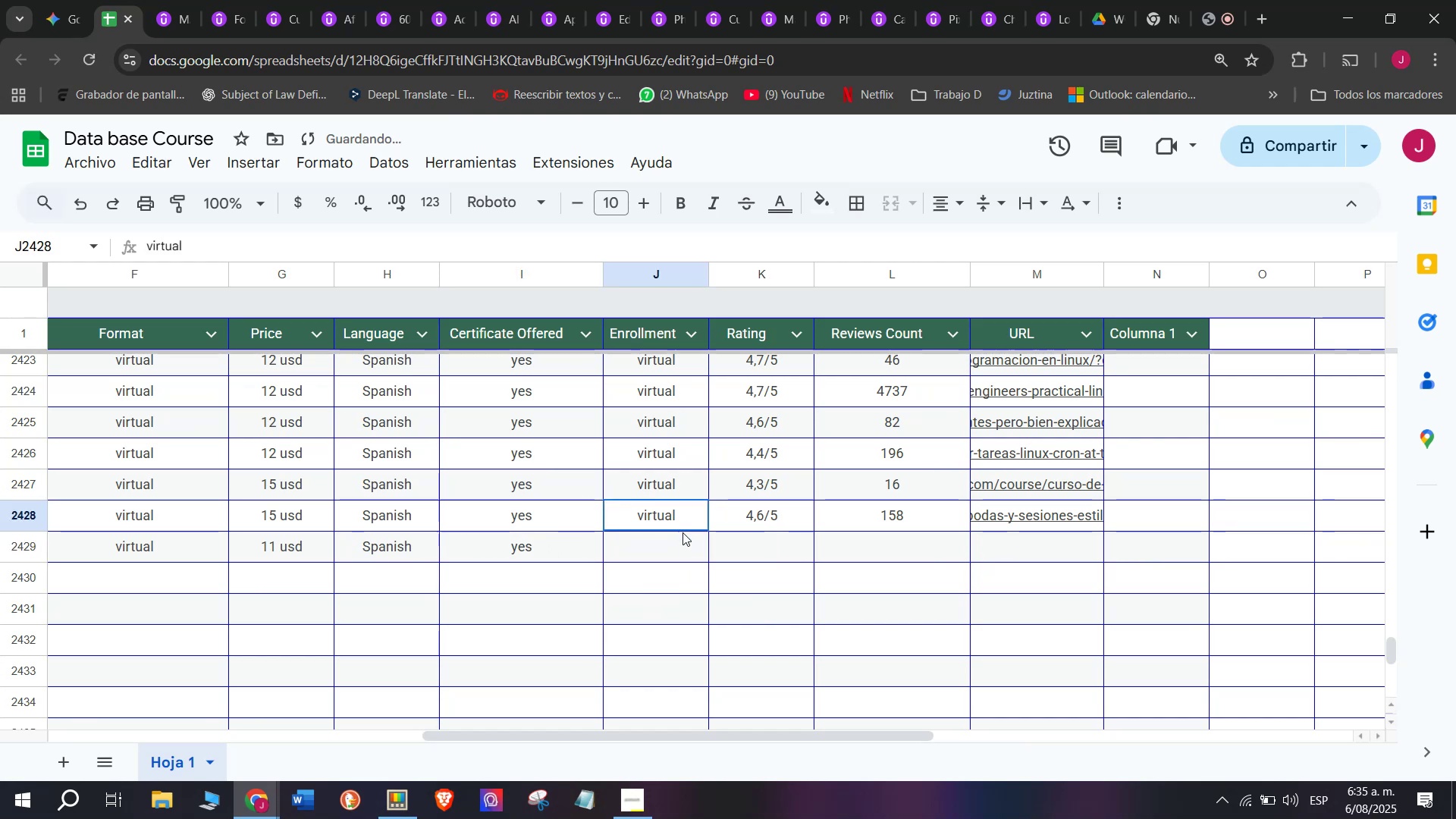 
key(Control+C)
 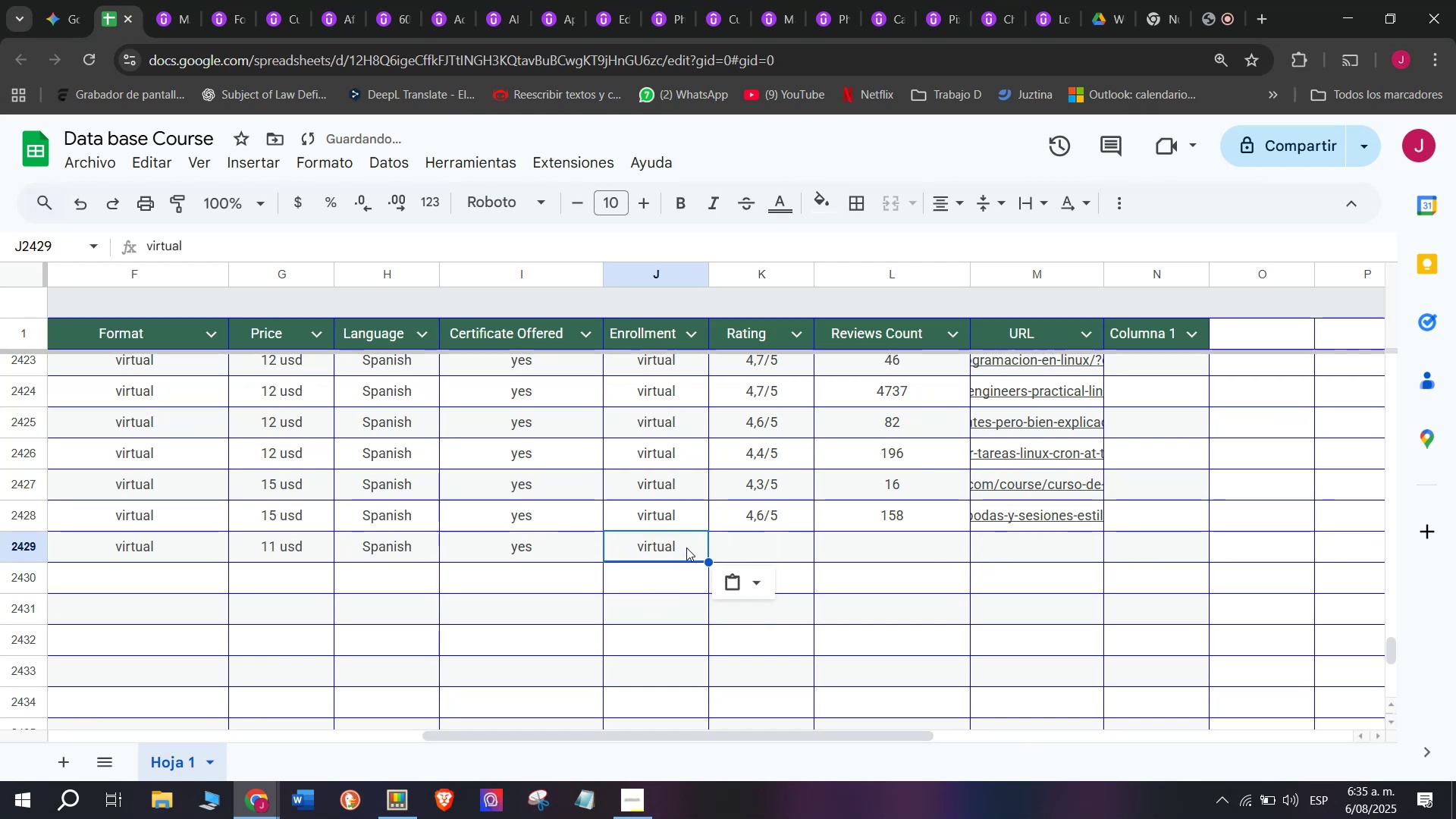 
key(Control+ControlLeft)
 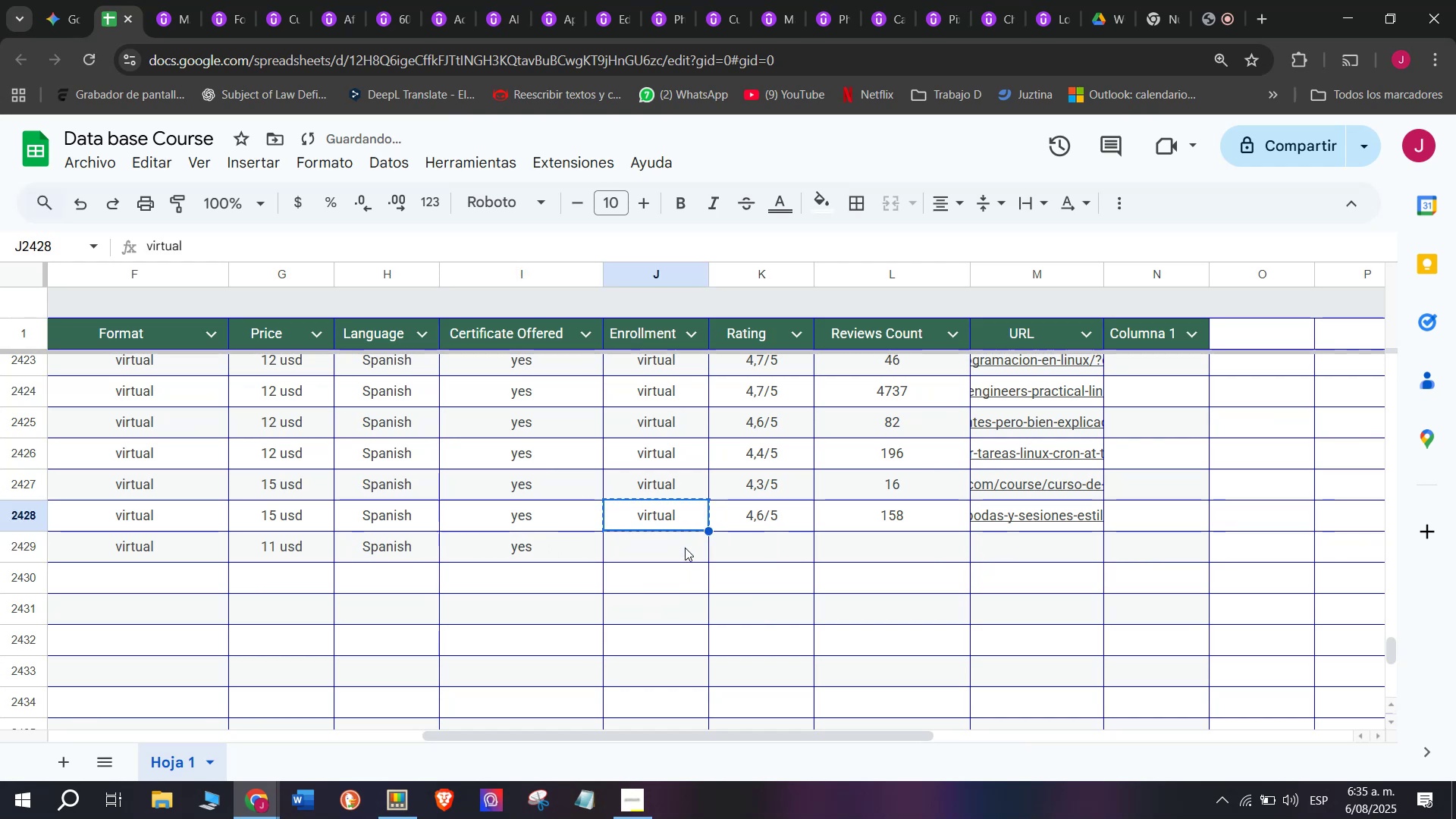 
triple_click([685, 548])
 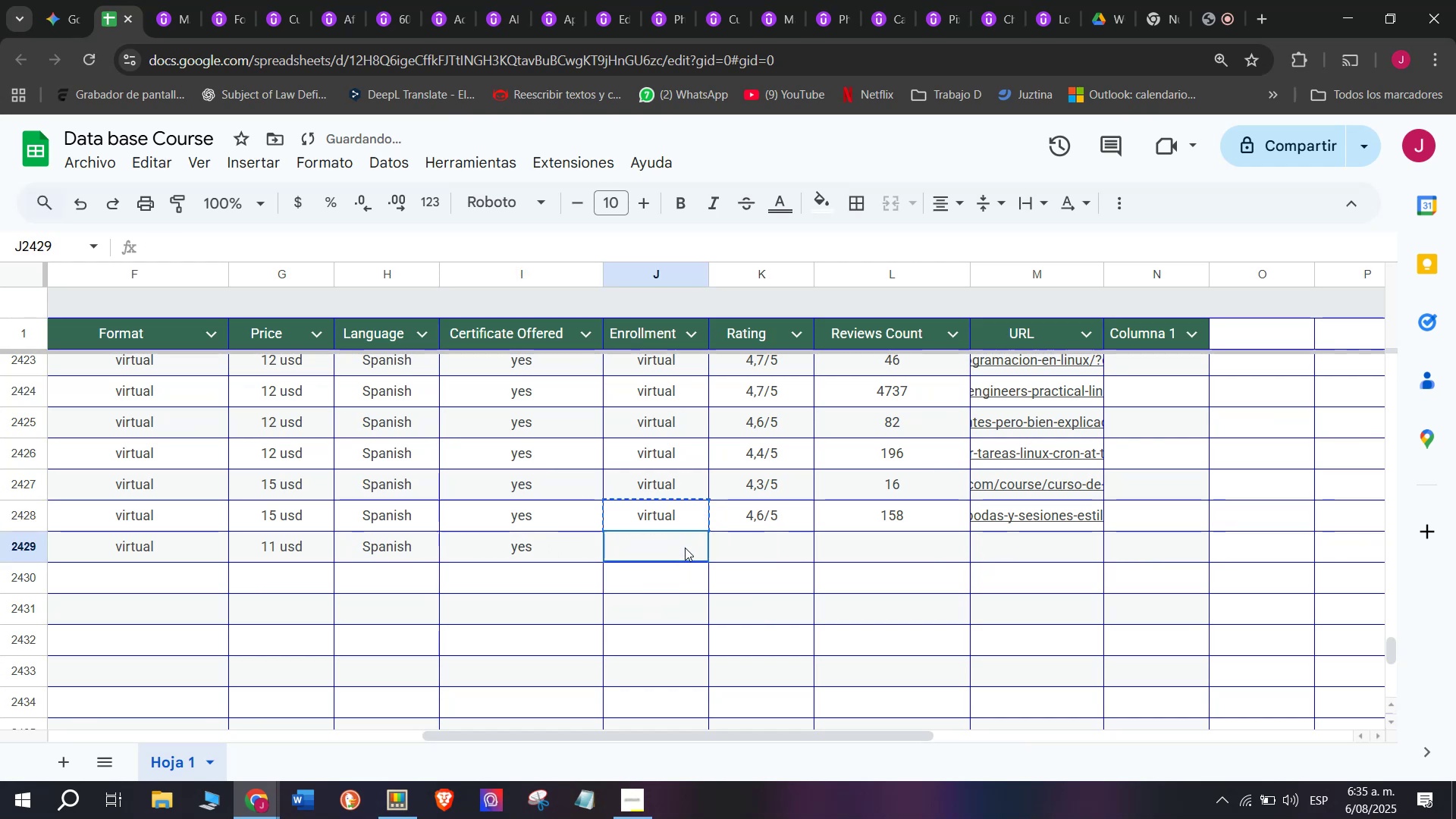 
key(Control+ControlLeft)
 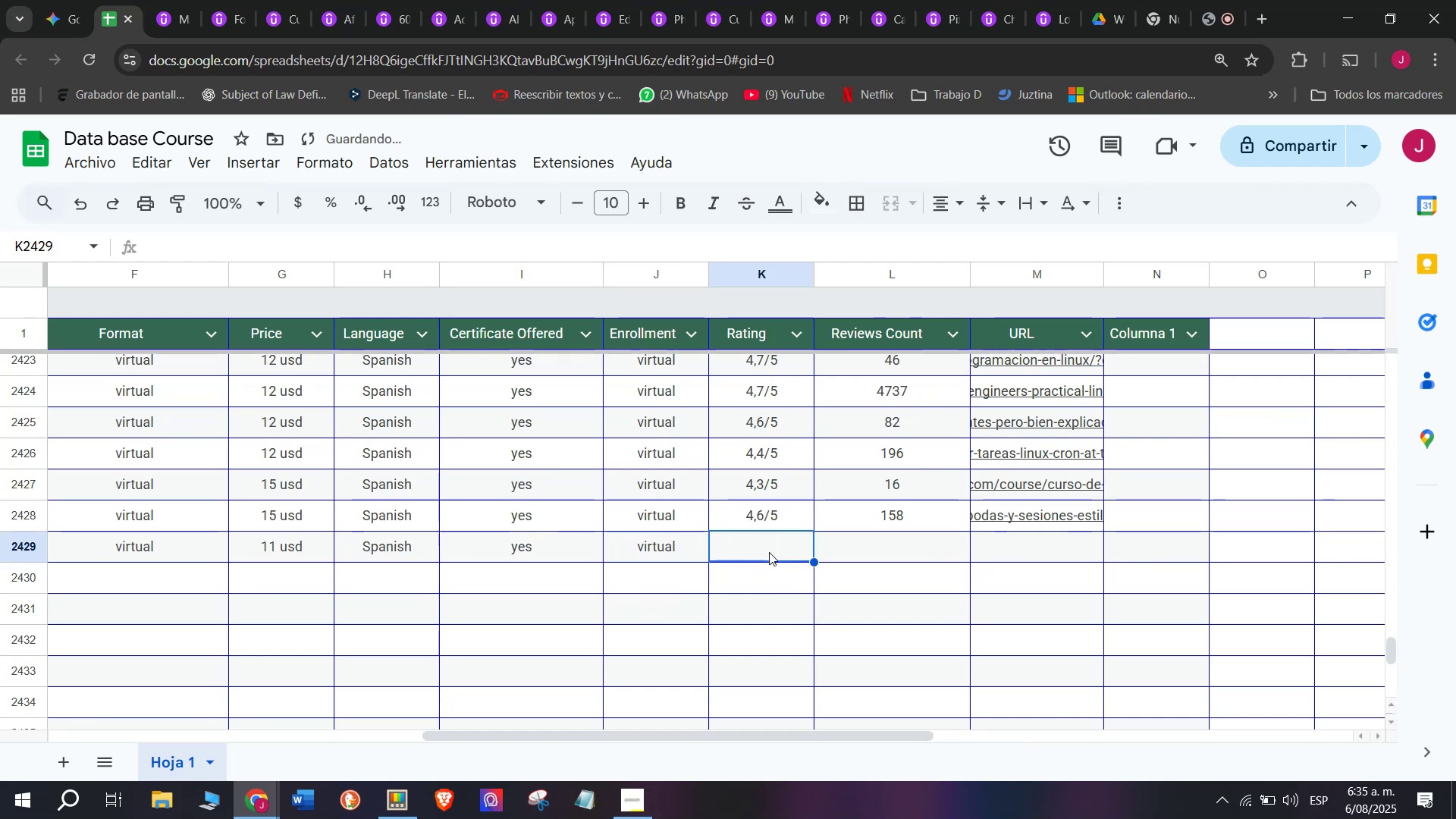 
key(Z)
 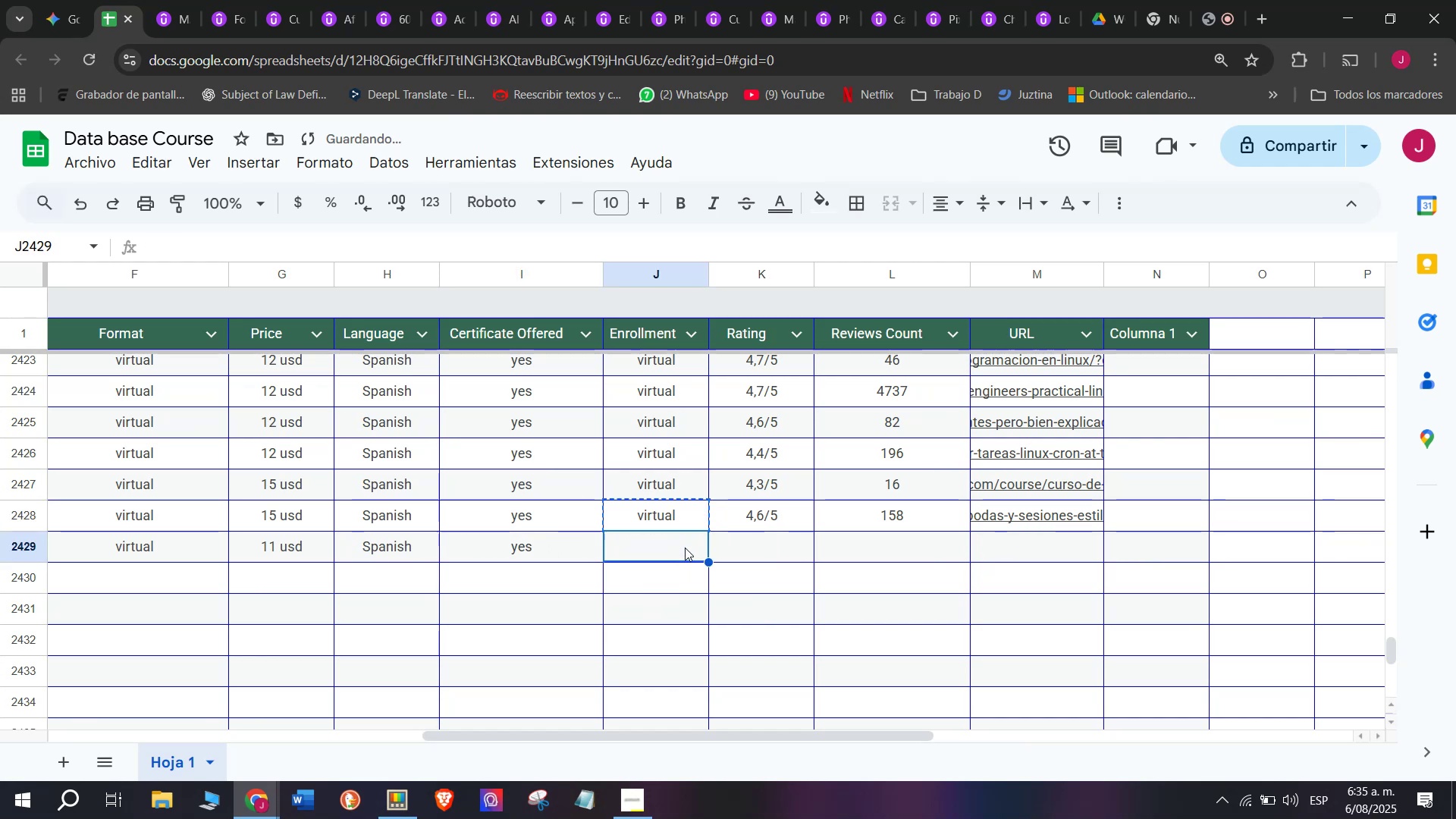 
key(Control+V)
 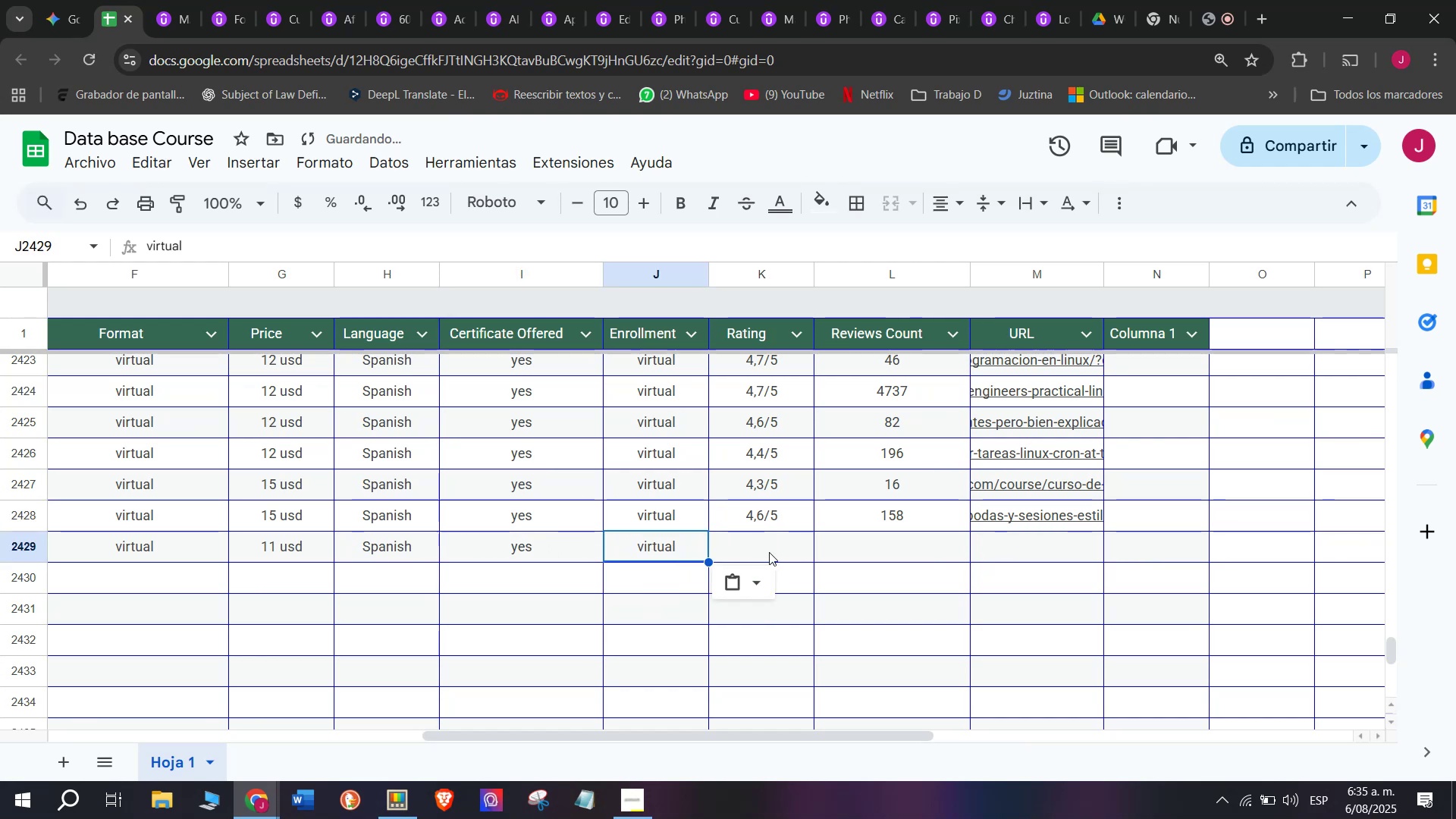 
left_click([769, 552])
 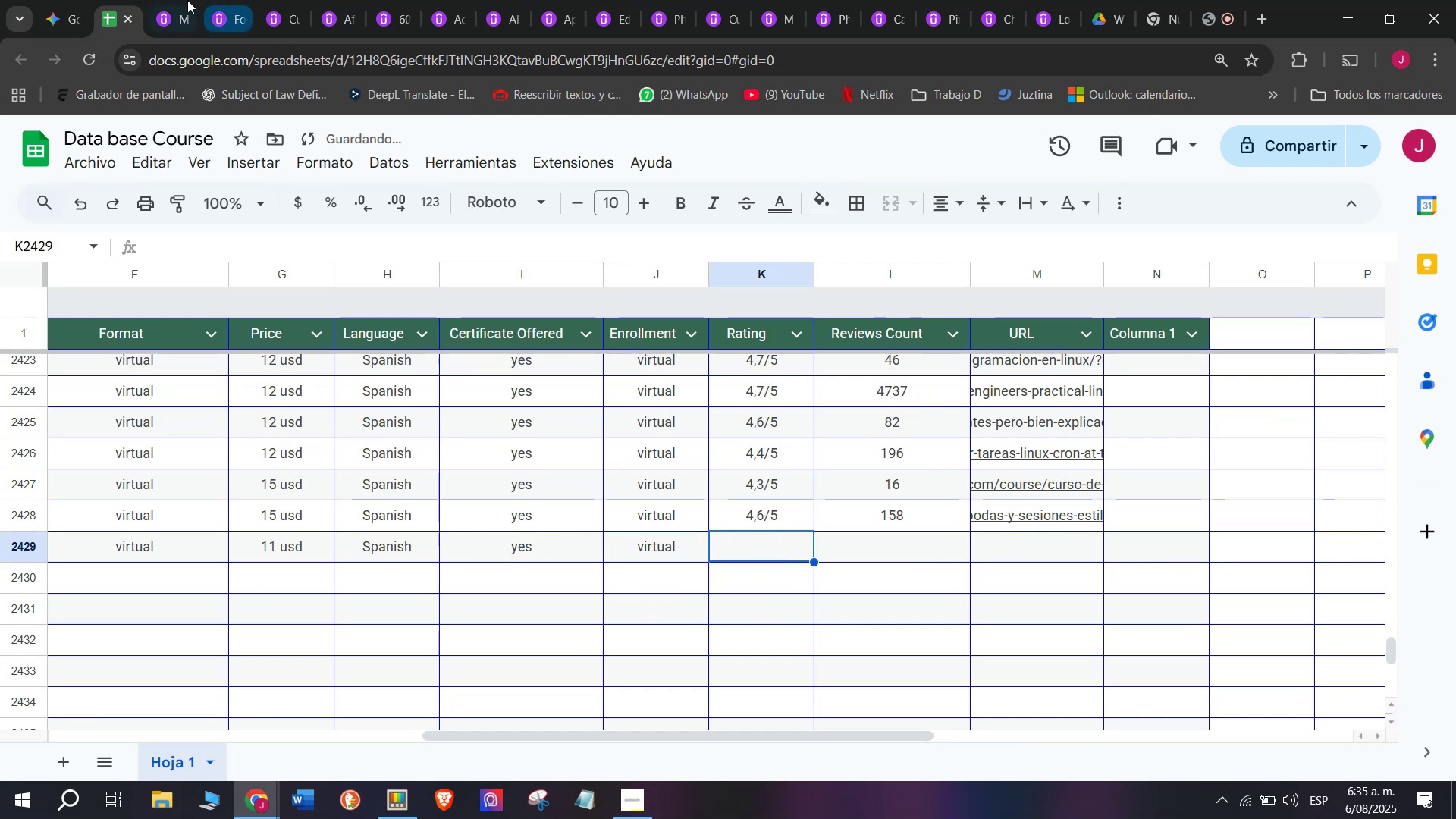 
left_click([158, 0])
 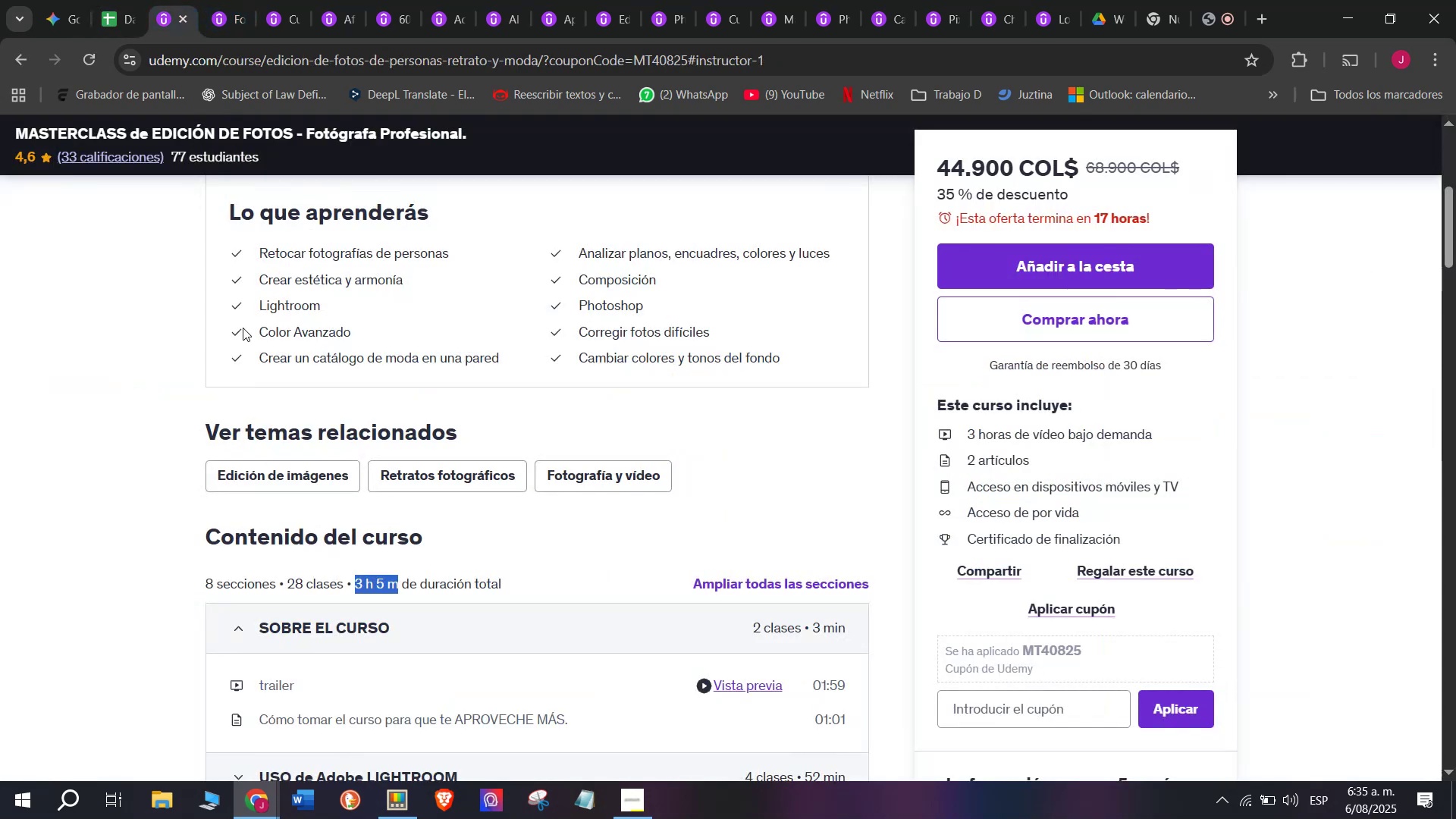 
scroll: coordinate [244, 238], scroll_direction: up, amount: 4.0
 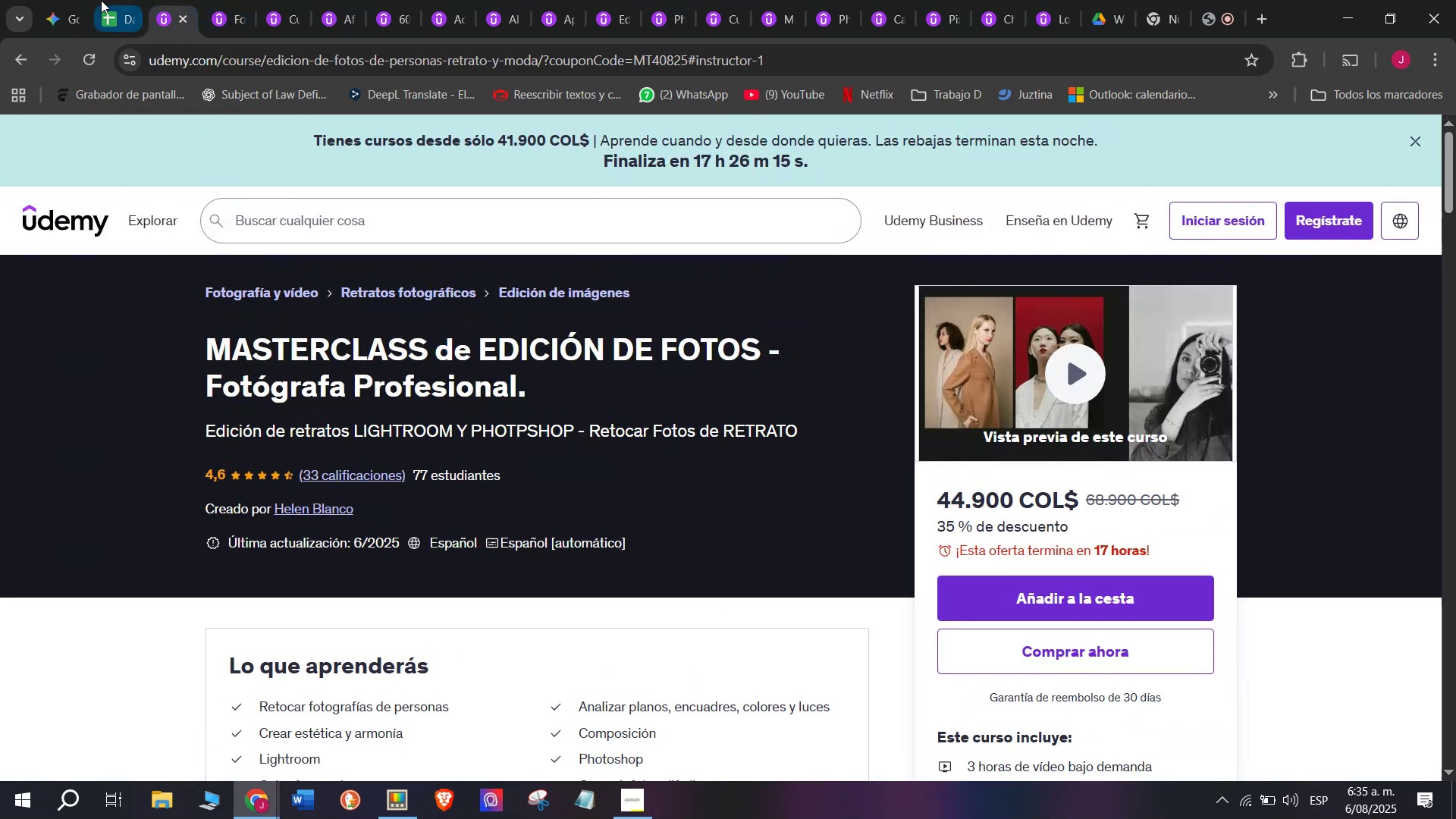 
scroll: coordinate [413, 453], scroll_direction: down, amount: 3.0
 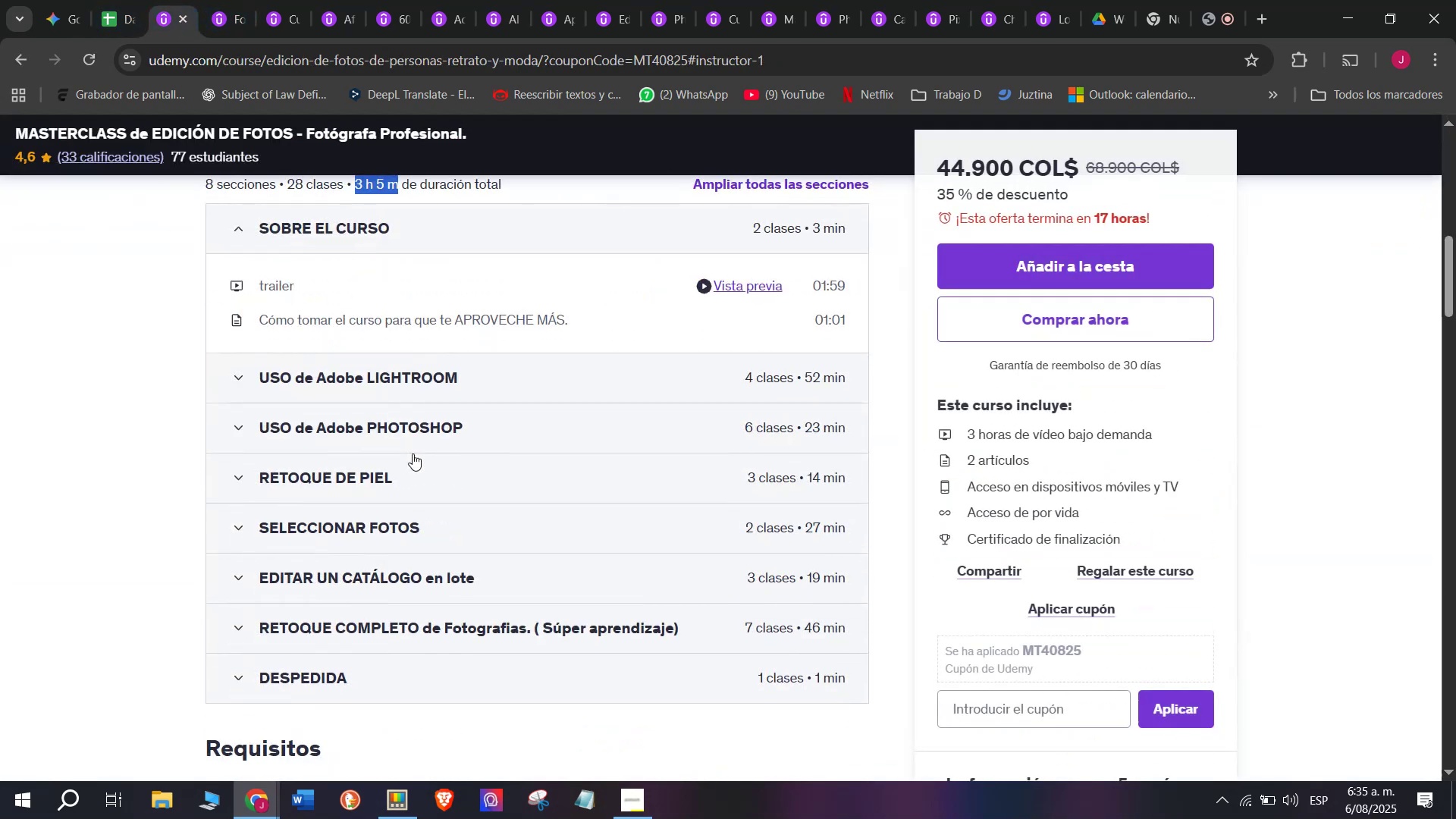 
scroll: coordinate [413, 453], scroll_direction: up, amount: 3.0
 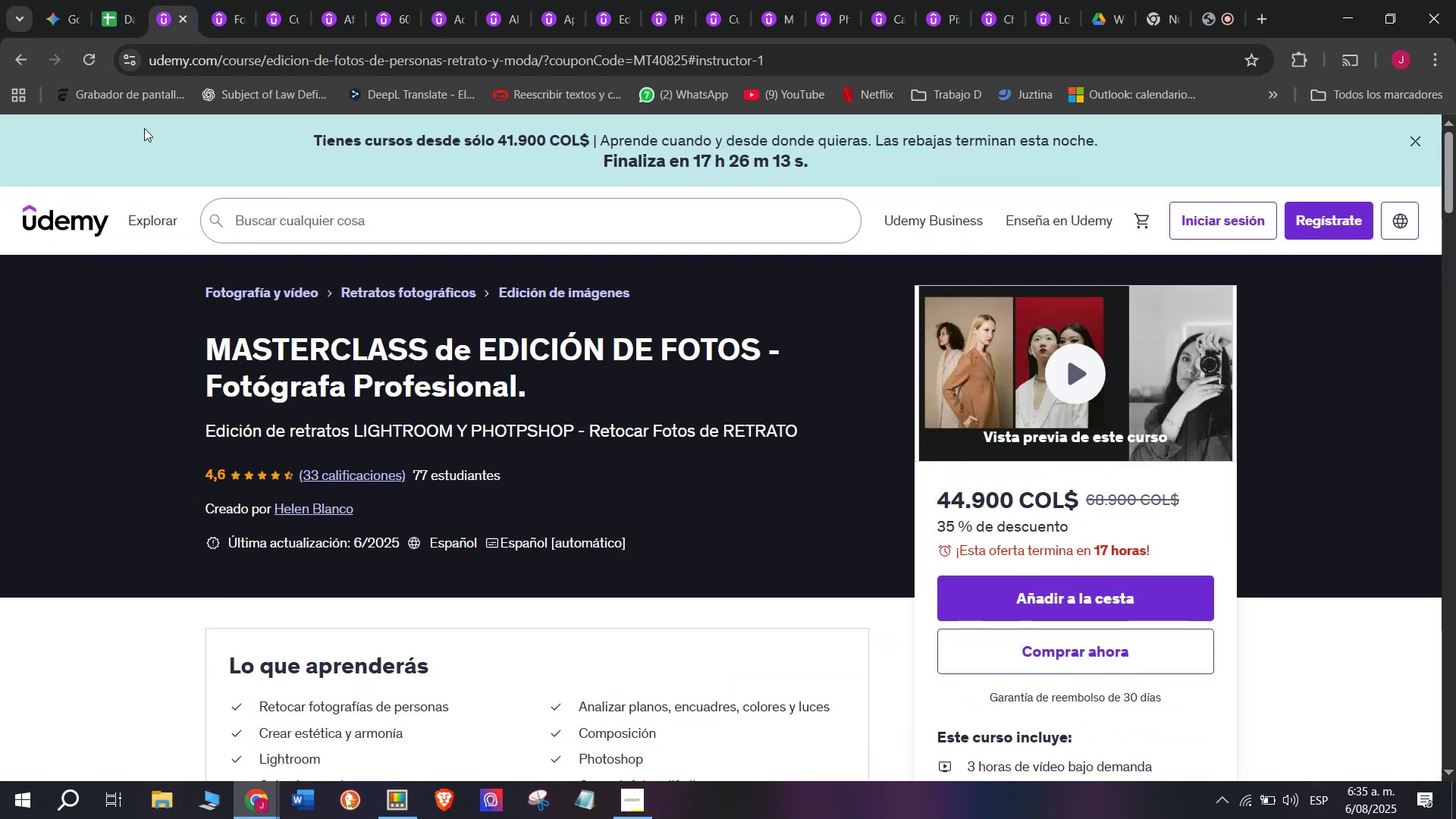 
mouse_move([98, -2])
 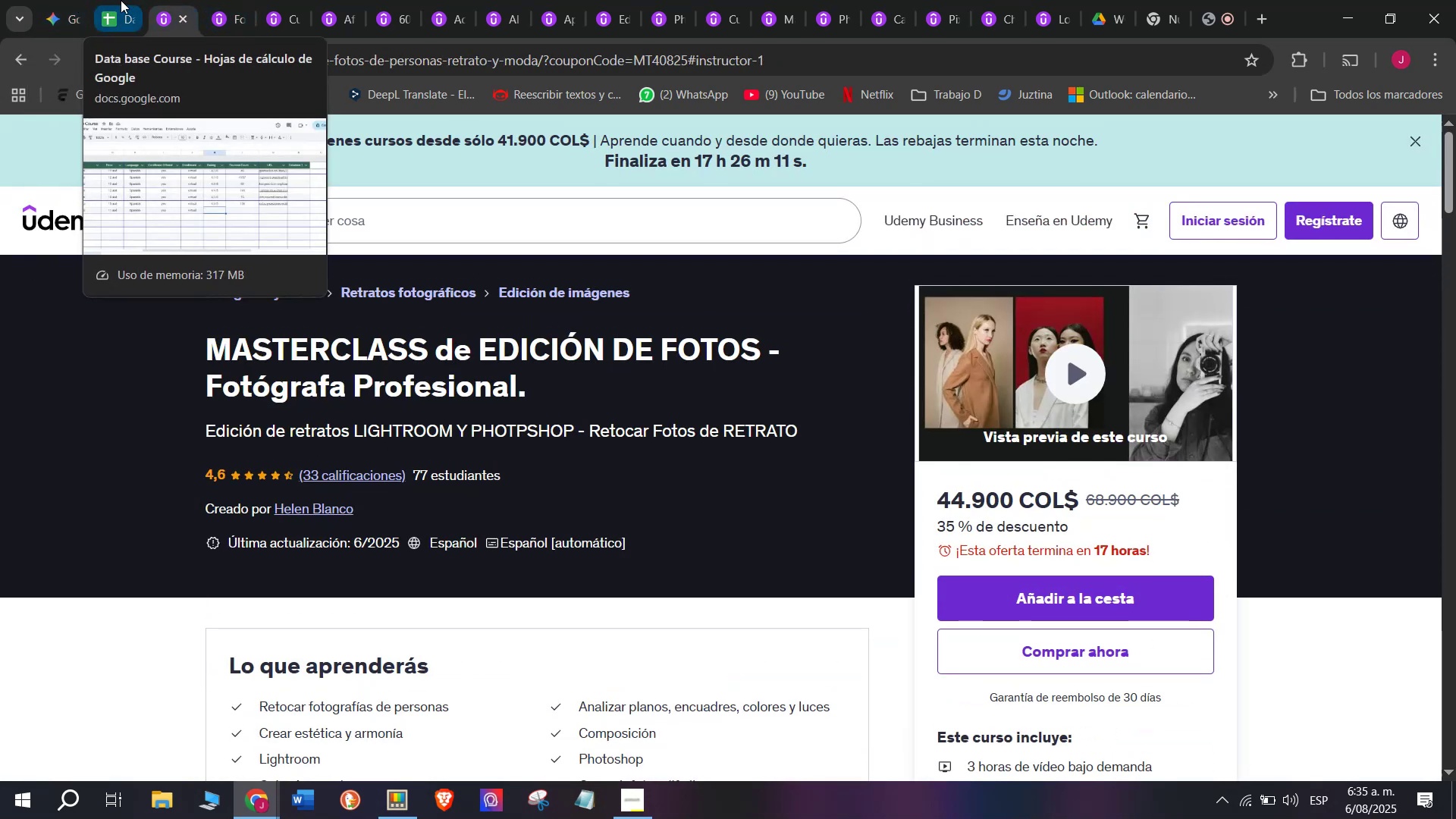 
left_click([111, 0])
 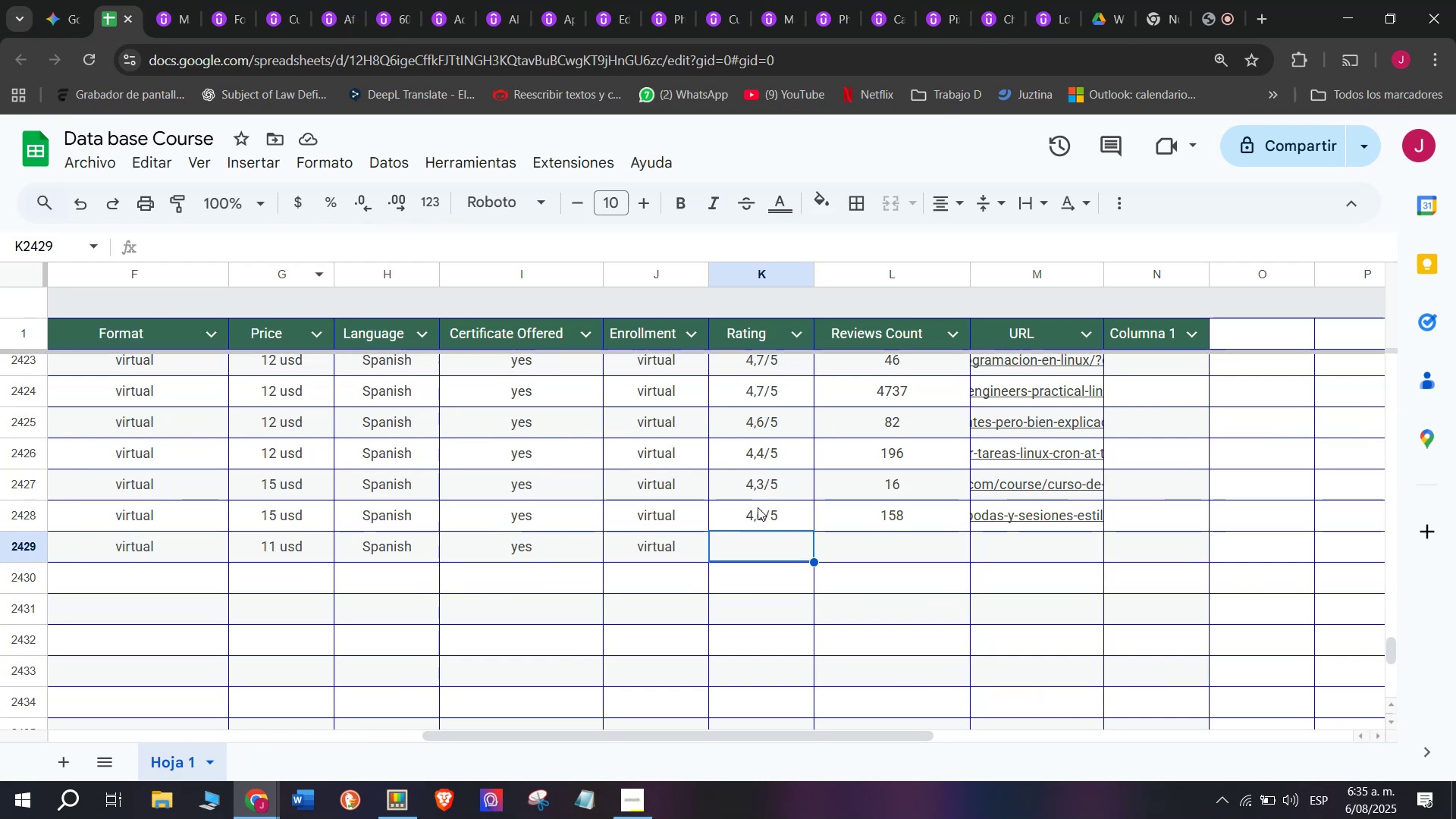 
key(Break)
 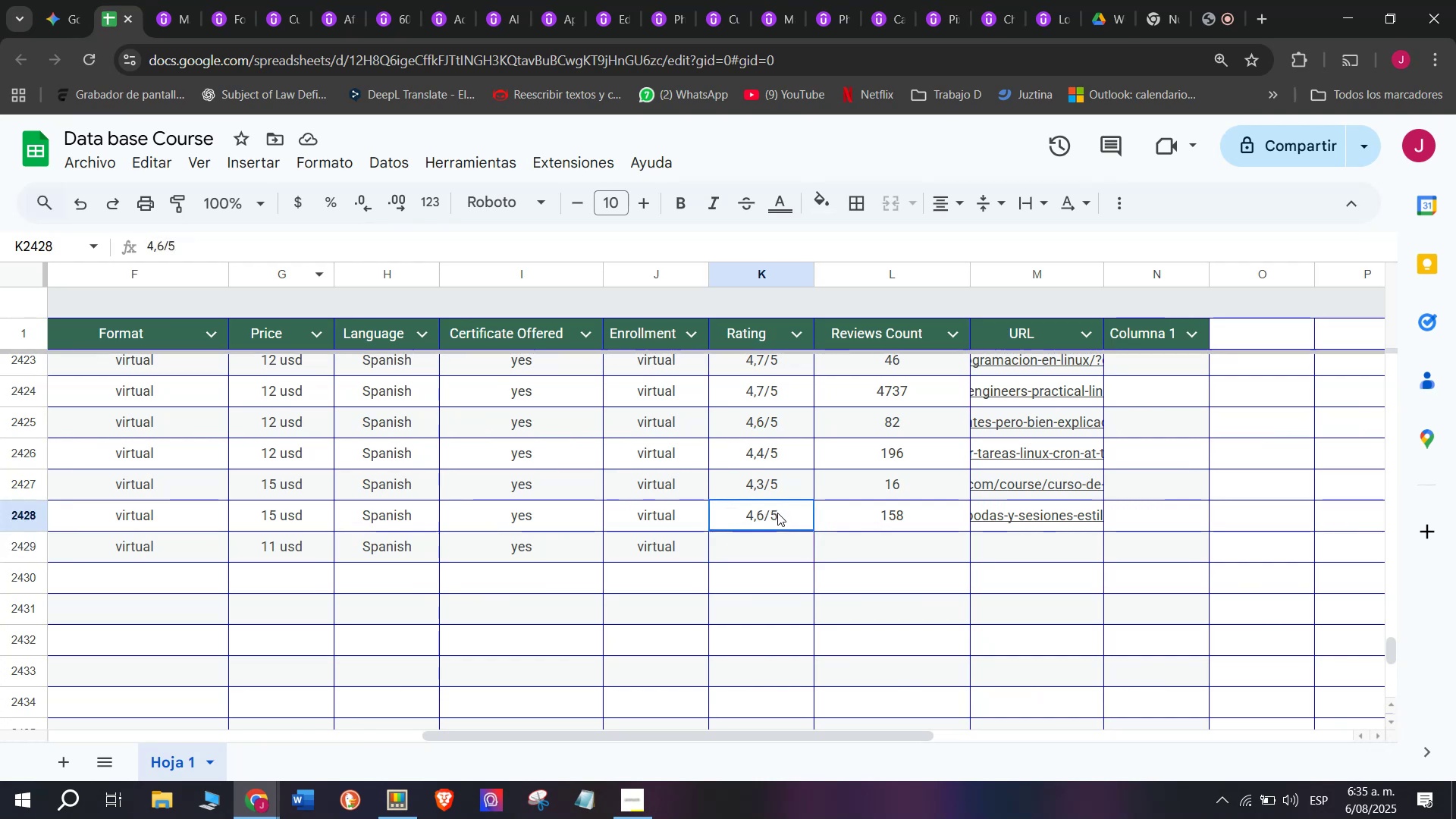 
key(Control+ControlLeft)
 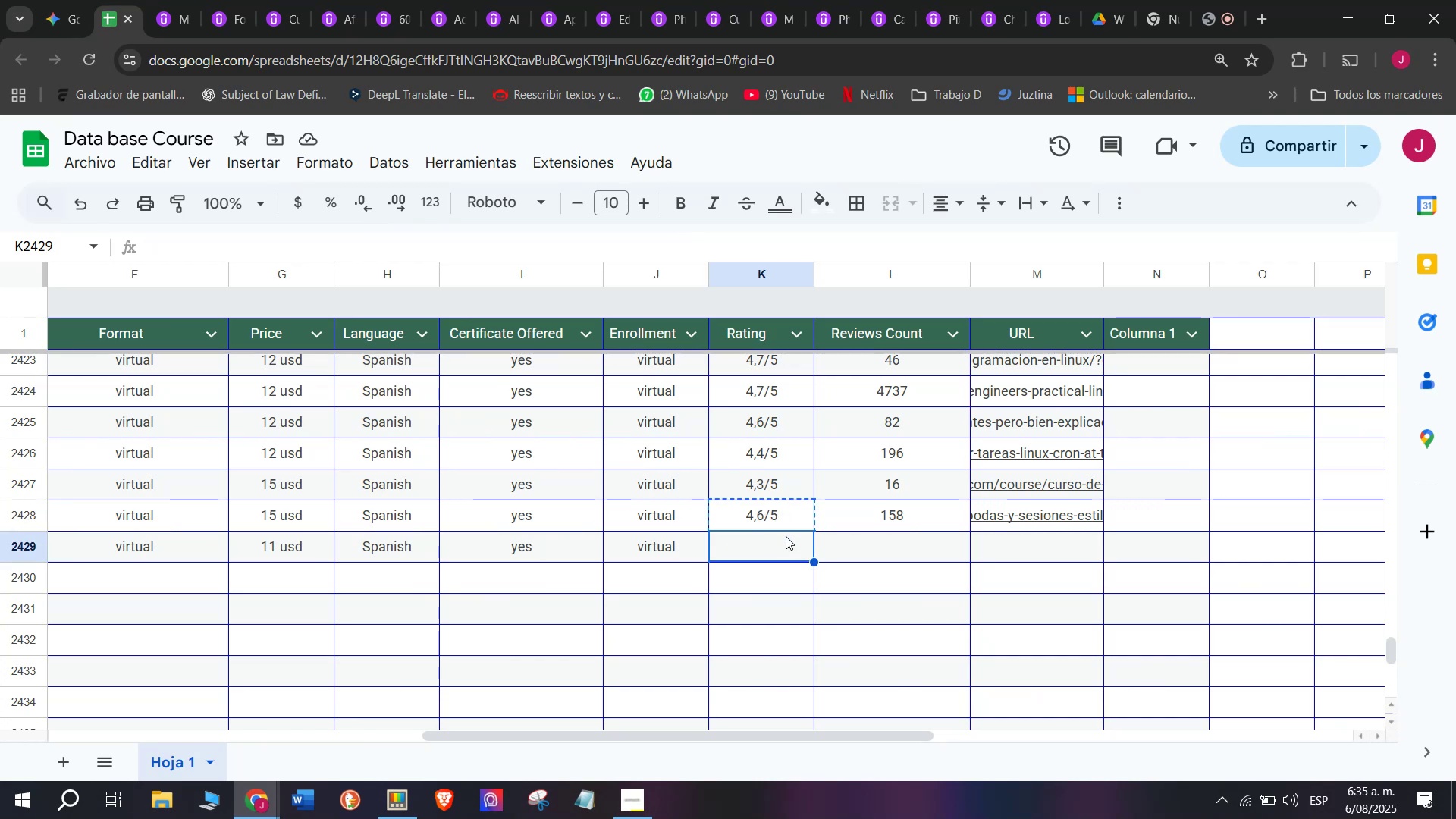 
key(Control+C)
 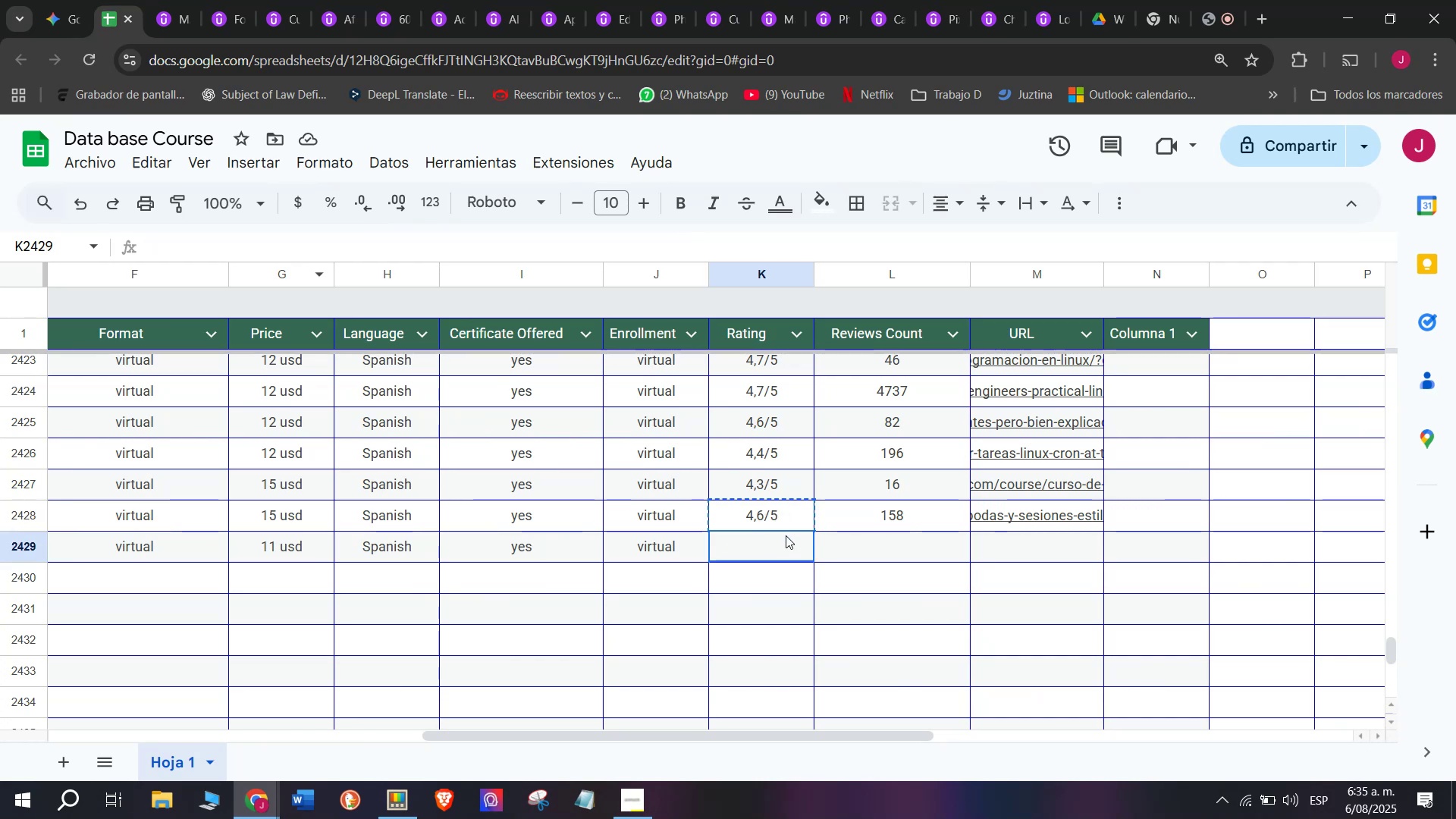 
key(Control+ControlLeft)
 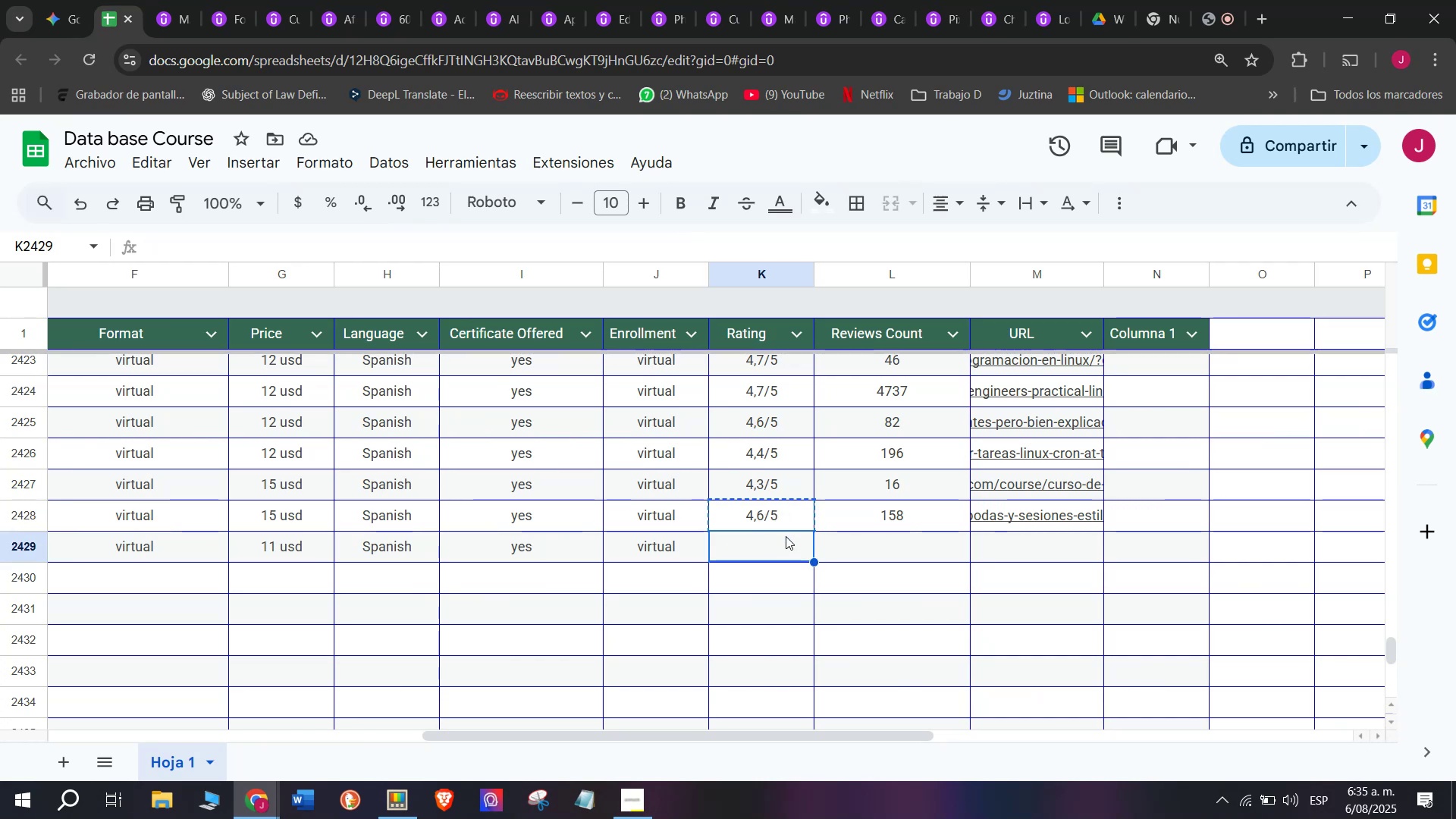 
key(Z)
 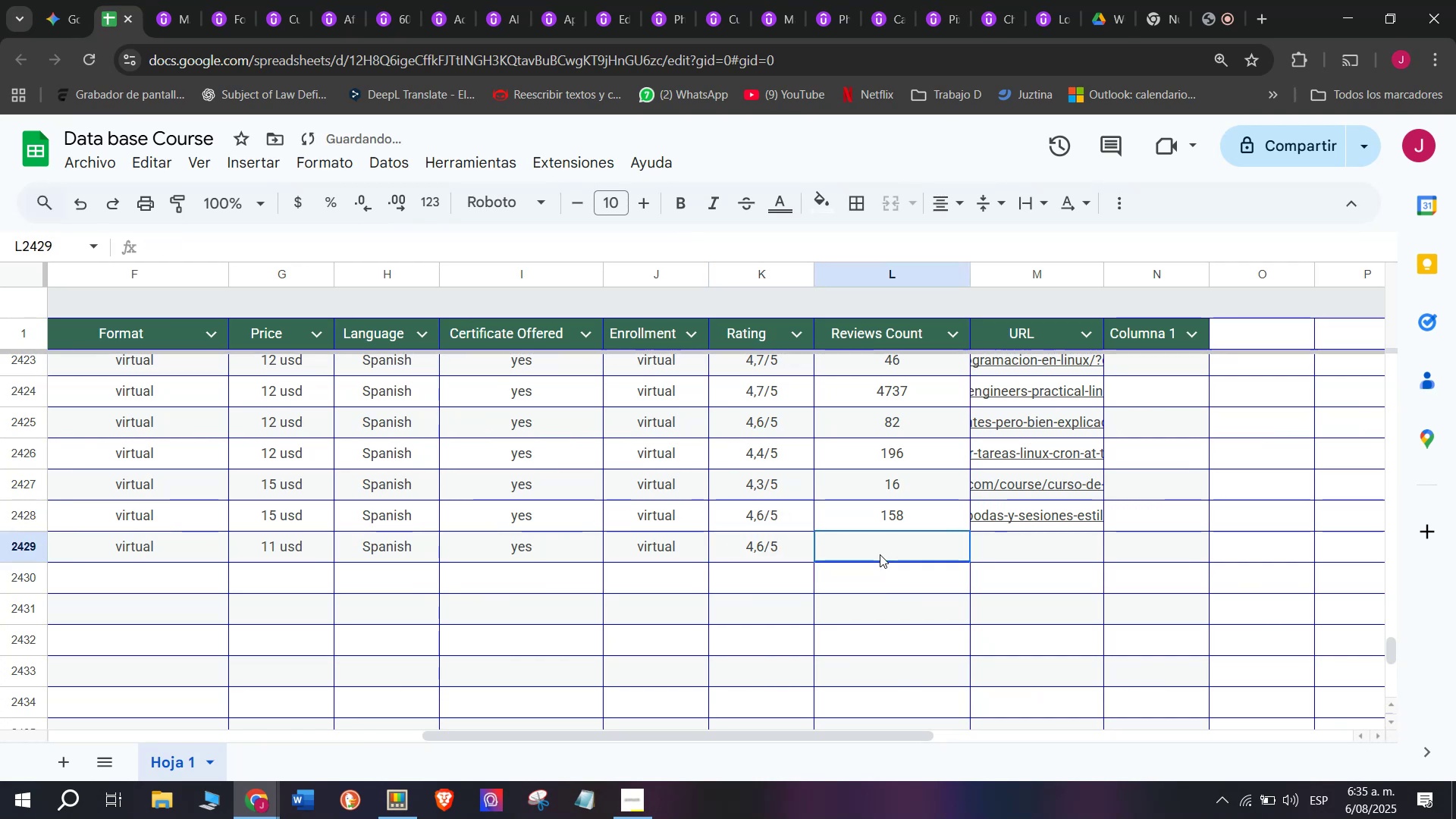 
key(Control+V)
 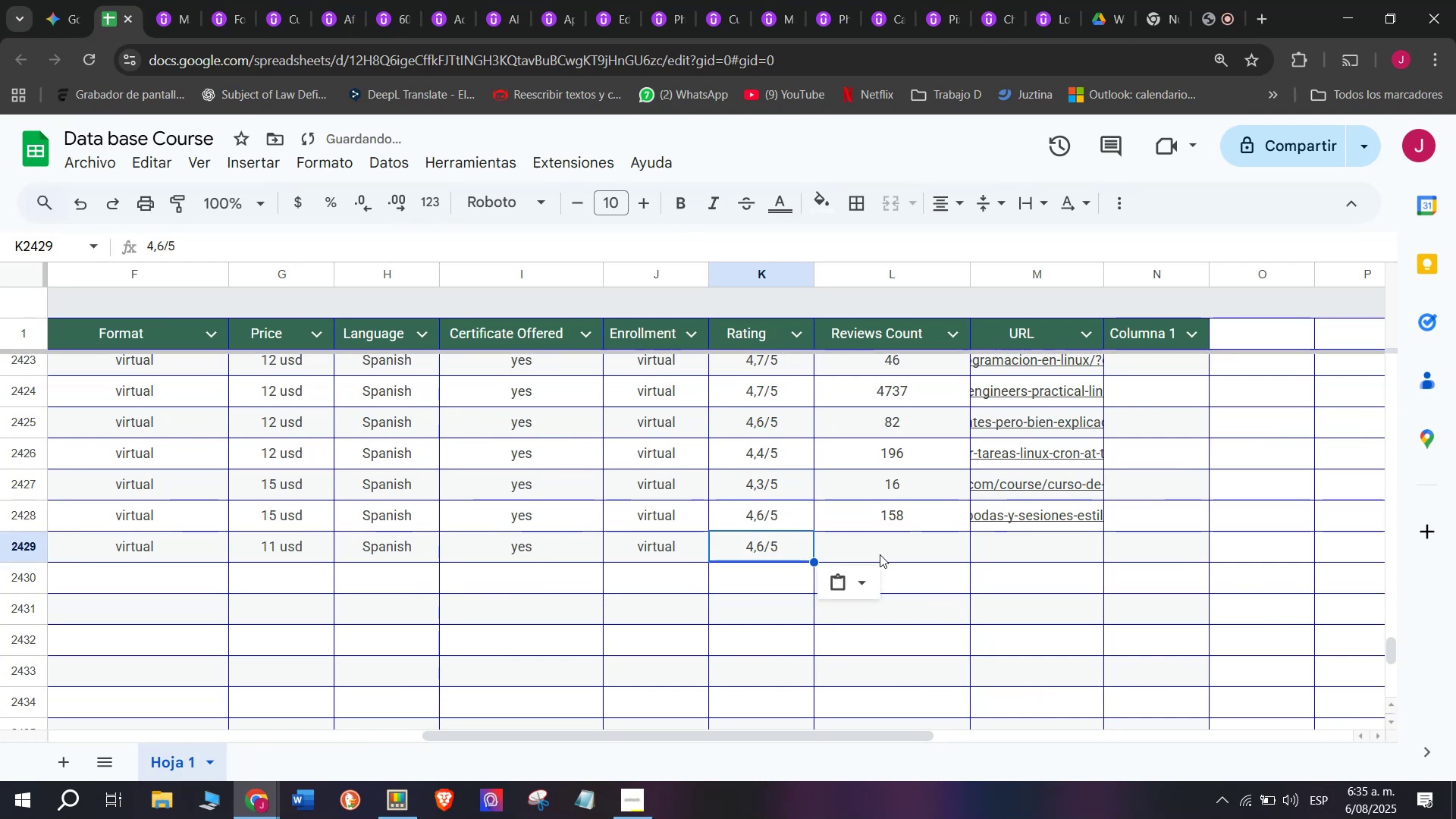 
left_click([880, 554])
 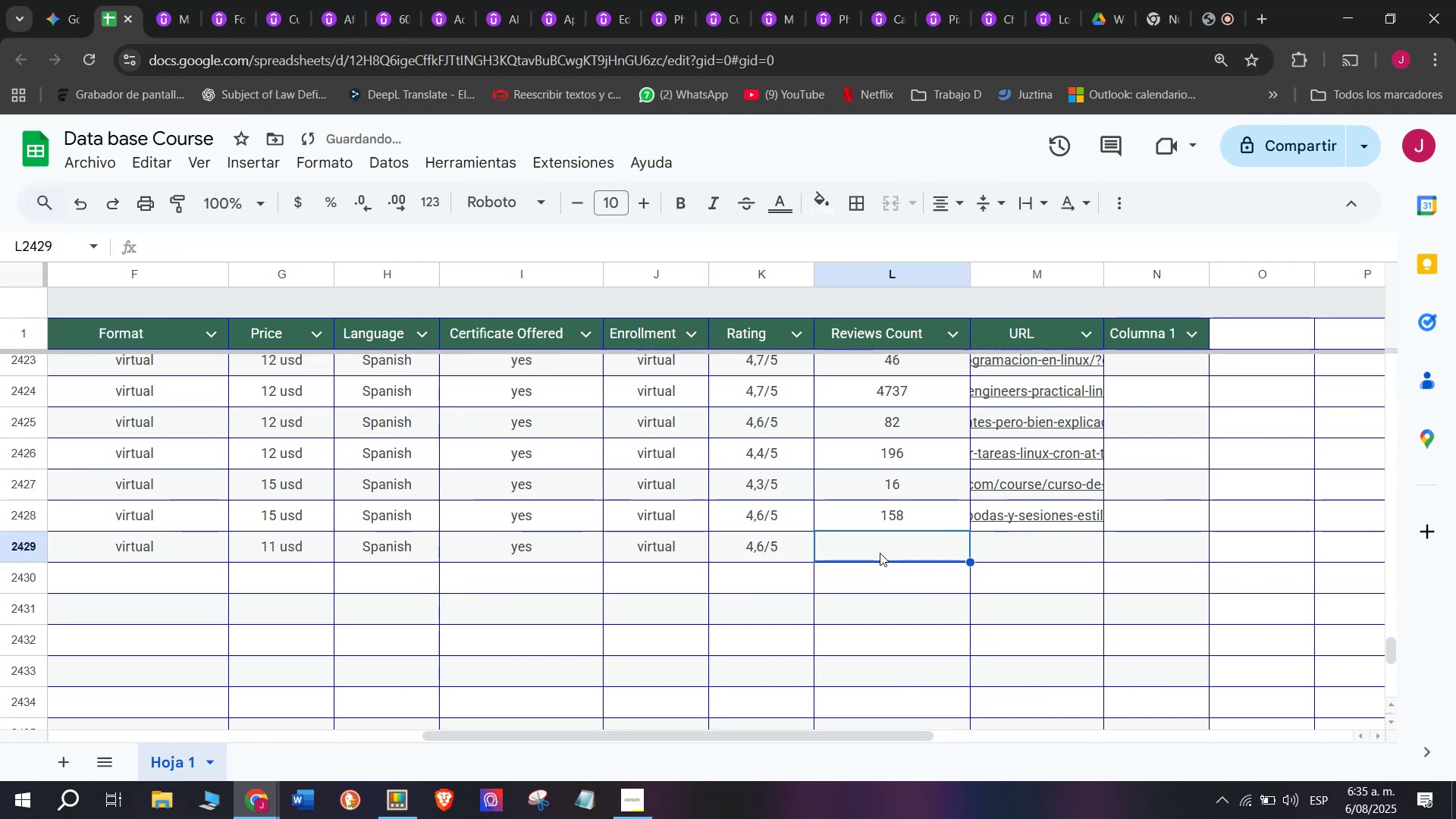 
type(33)
 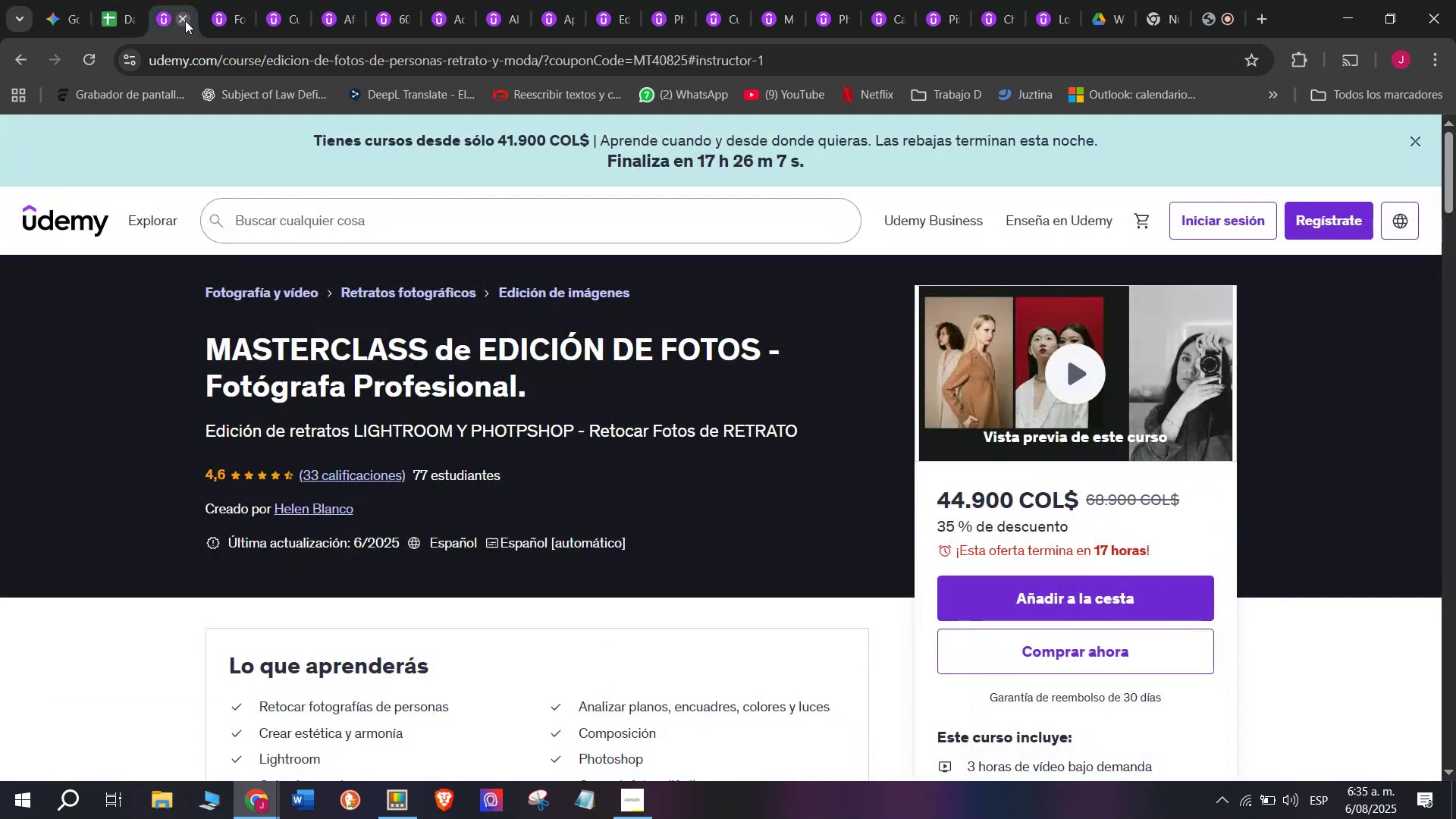 
double_click([214, 53])
 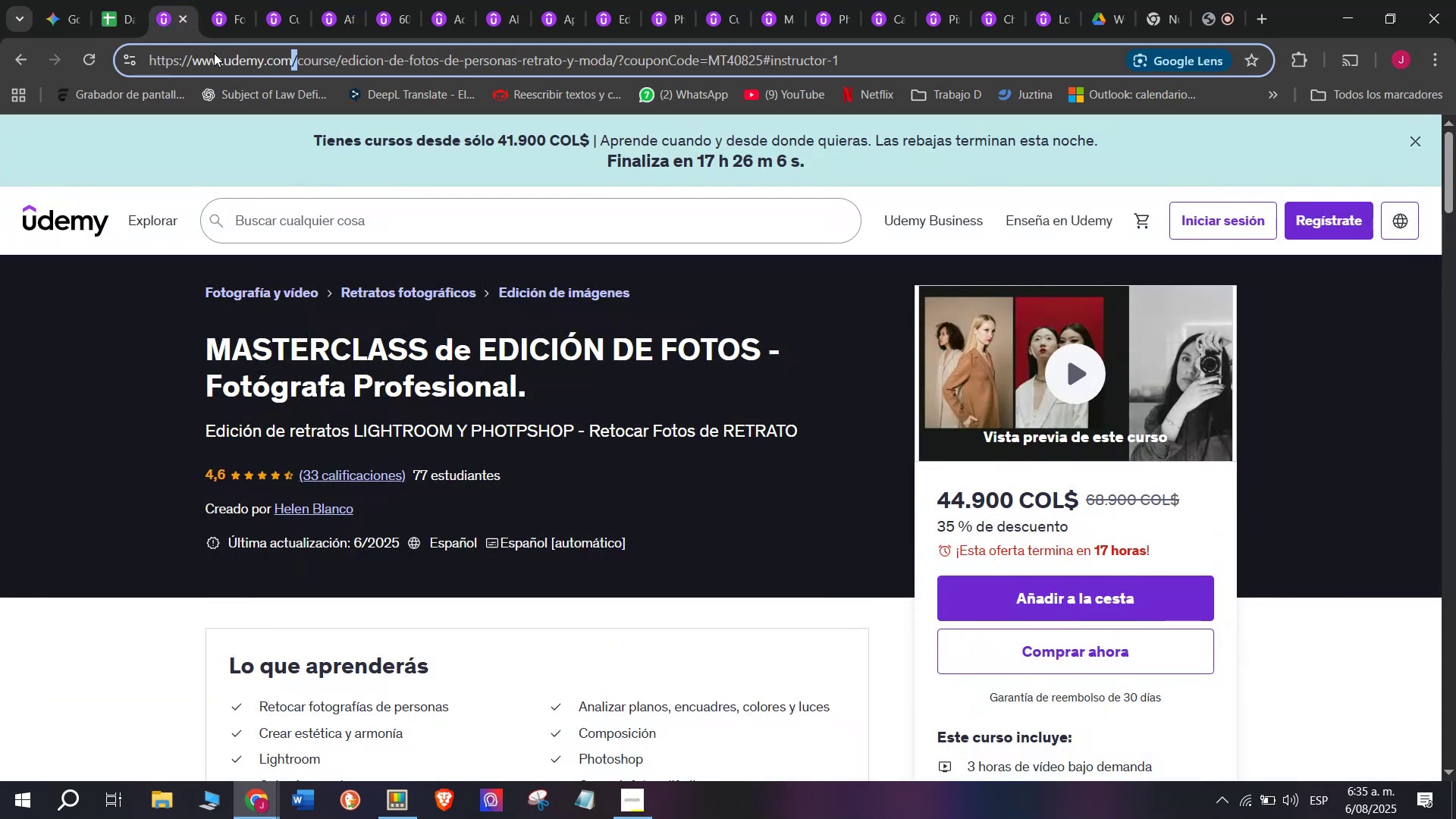 
triple_click([214, 53])
 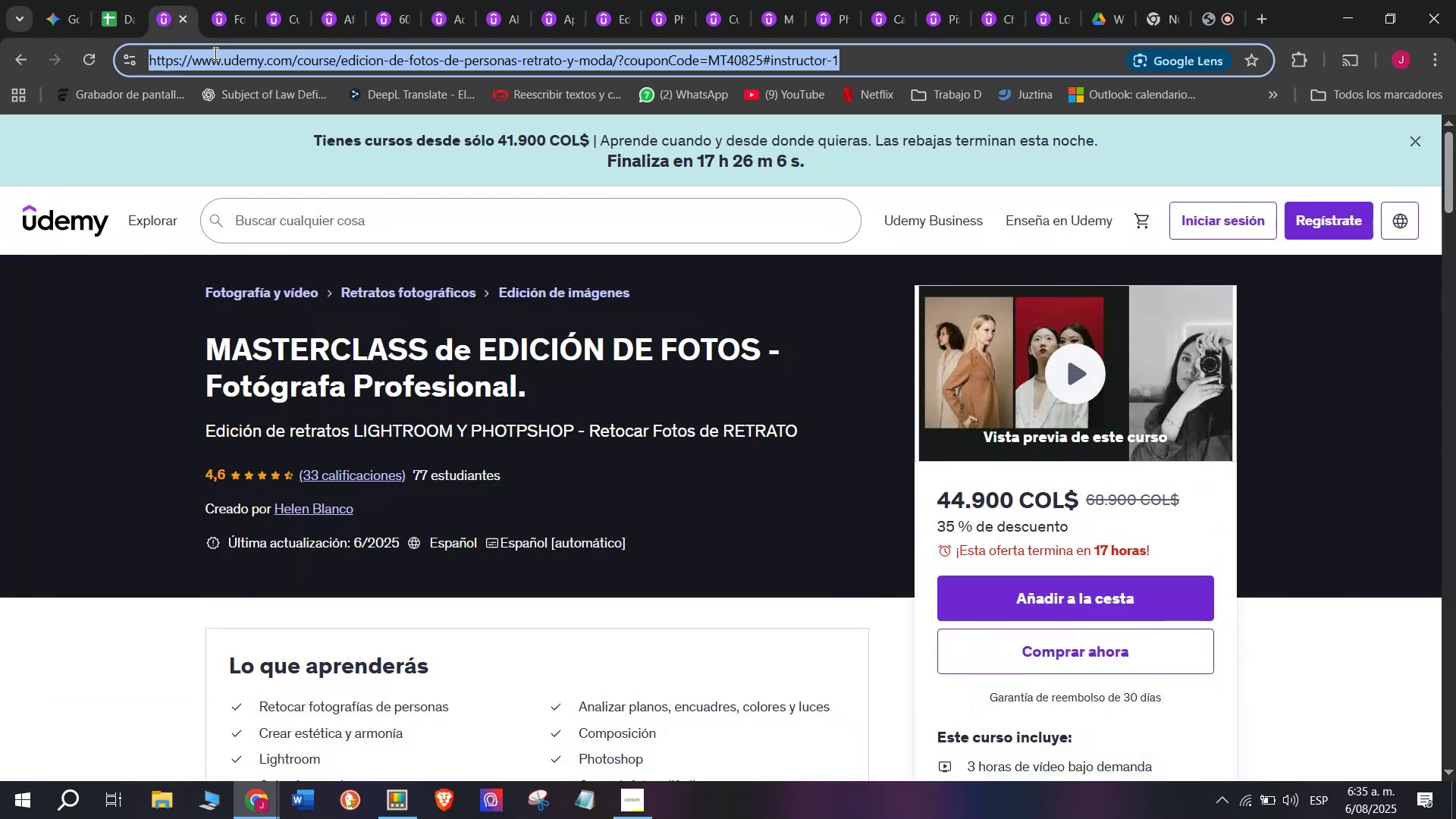 
triple_click([214, 53])
 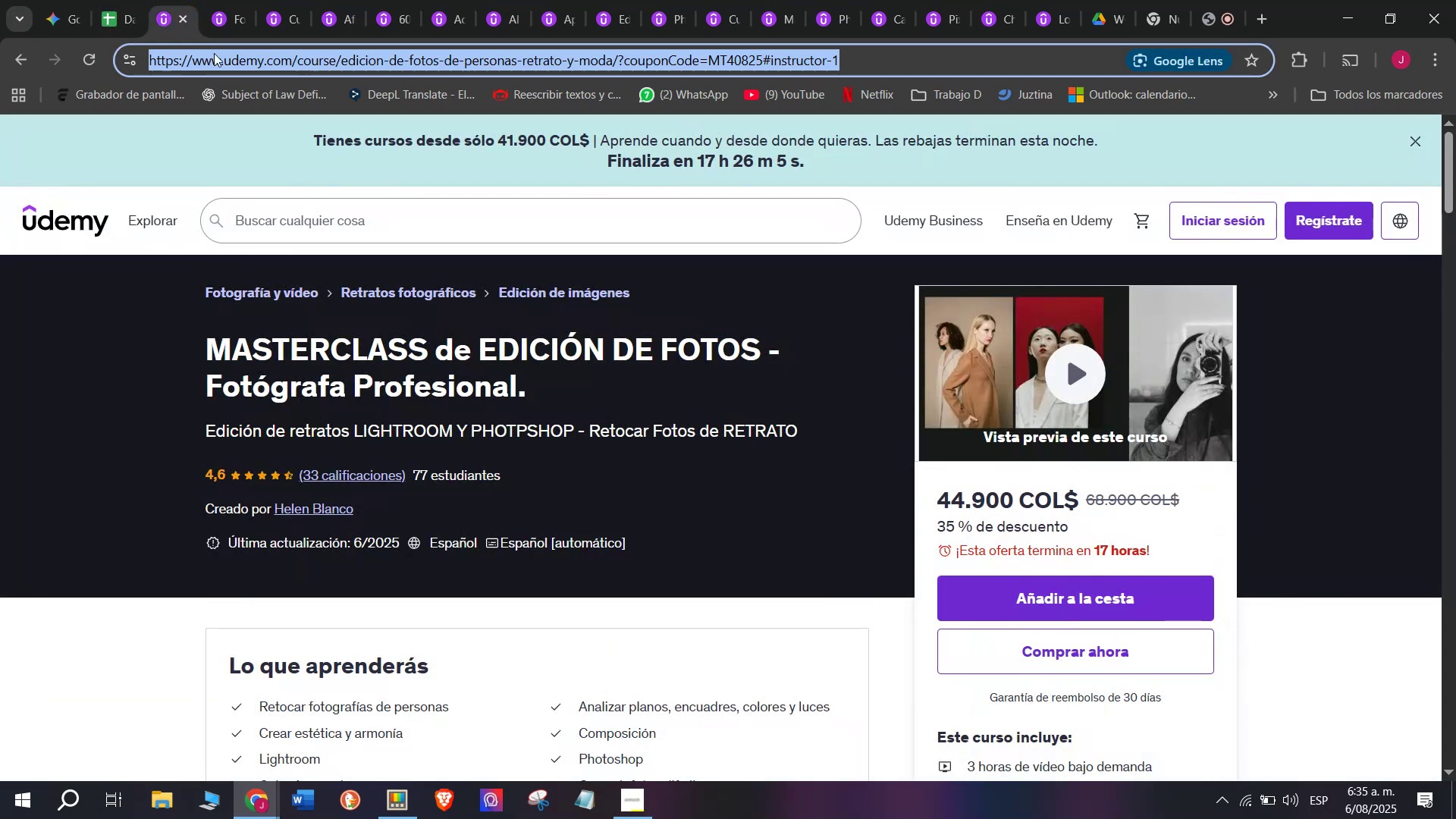 
key(Control+ControlLeft)
 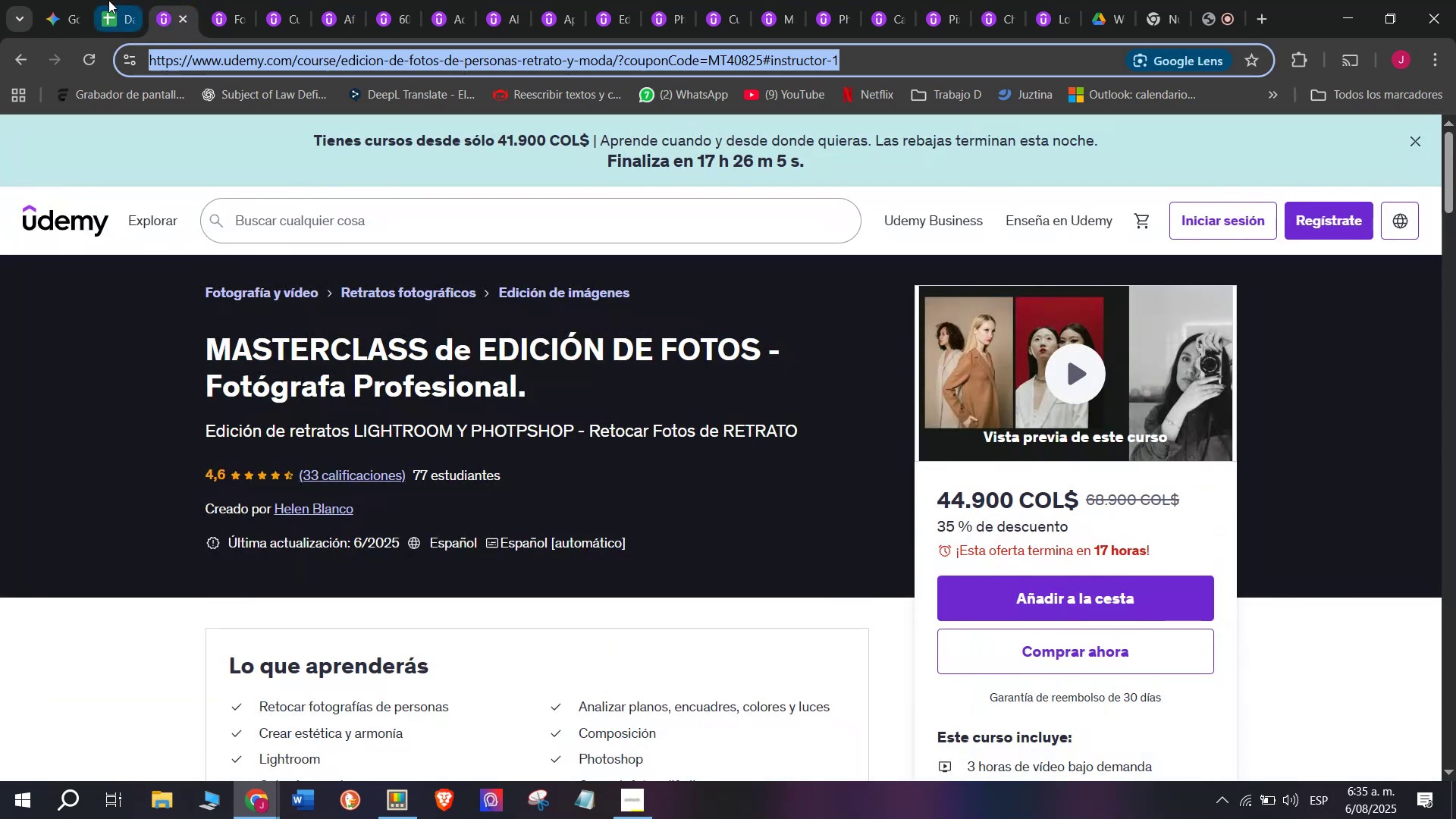 
key(Break)
 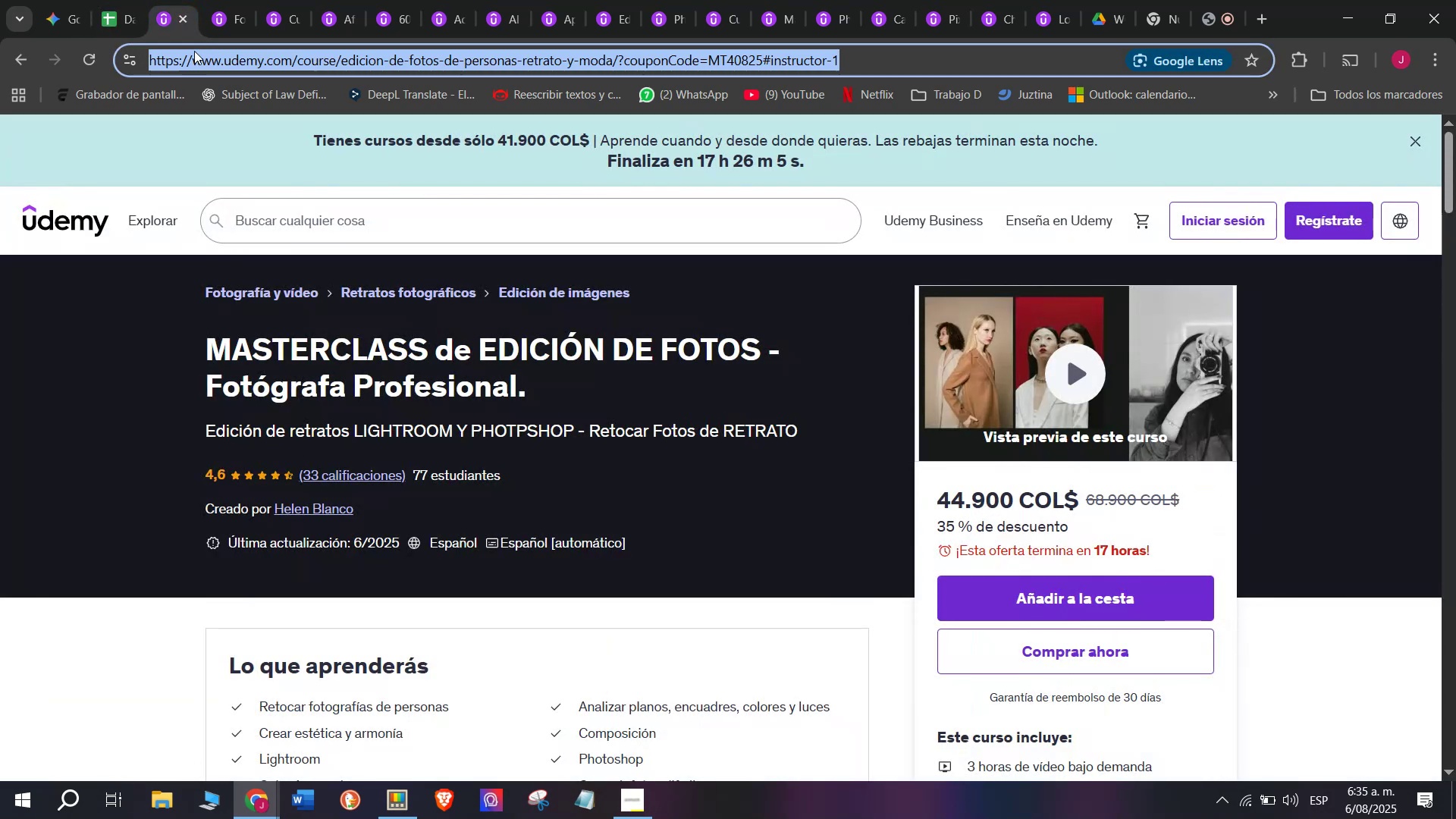 
key(Control+C)
 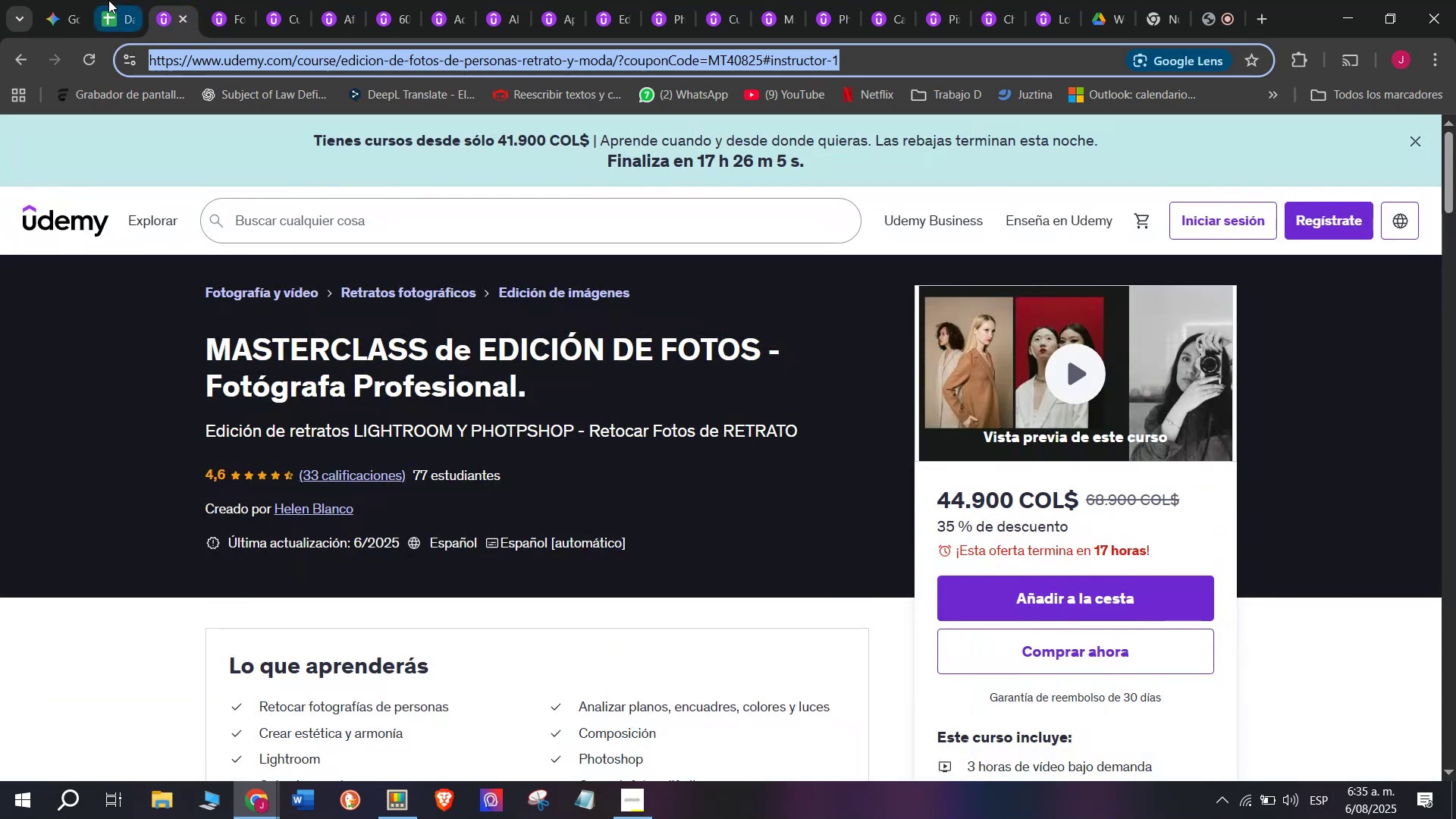 
left_click([108, 0])
 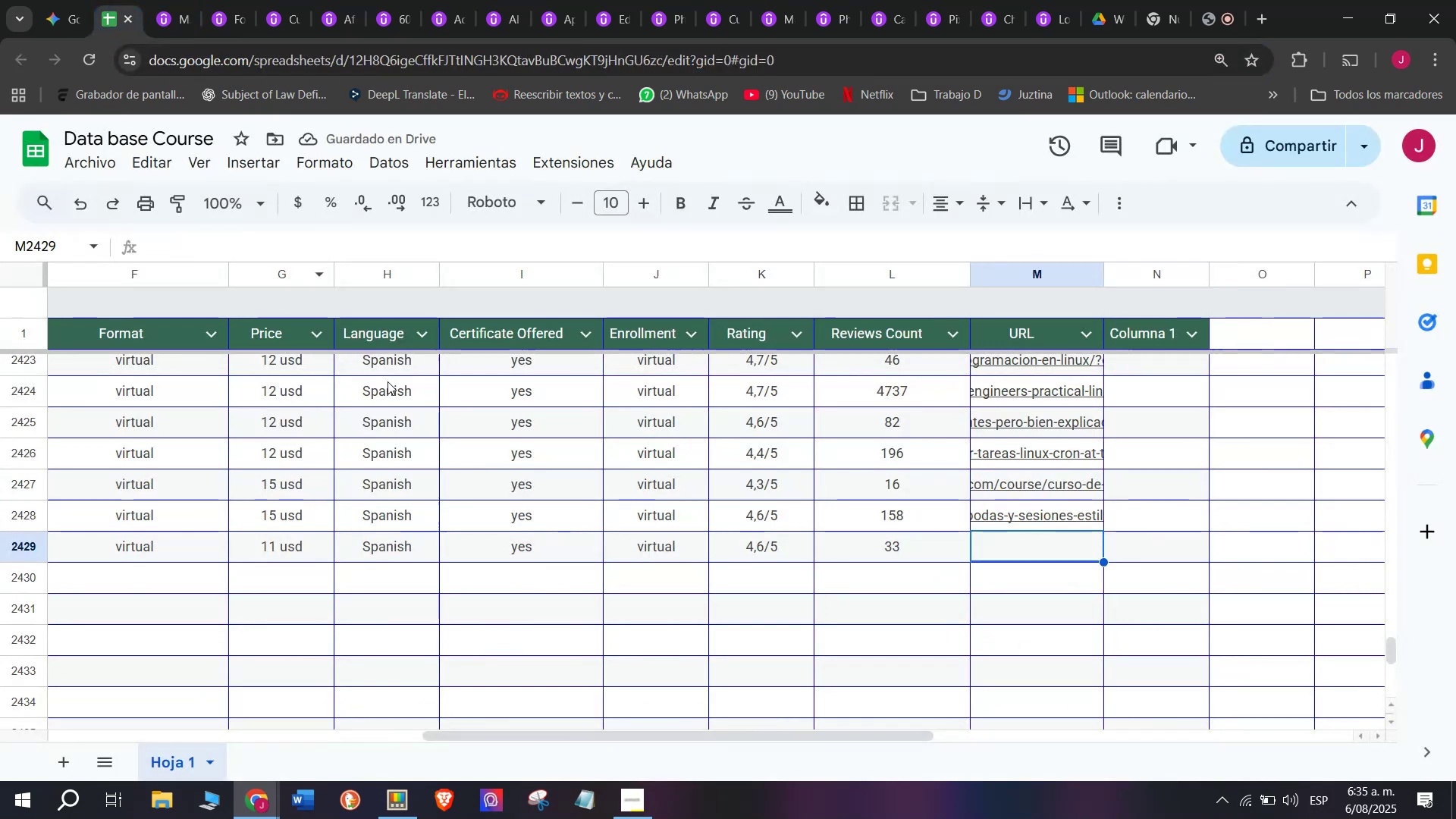 
key(Z)
 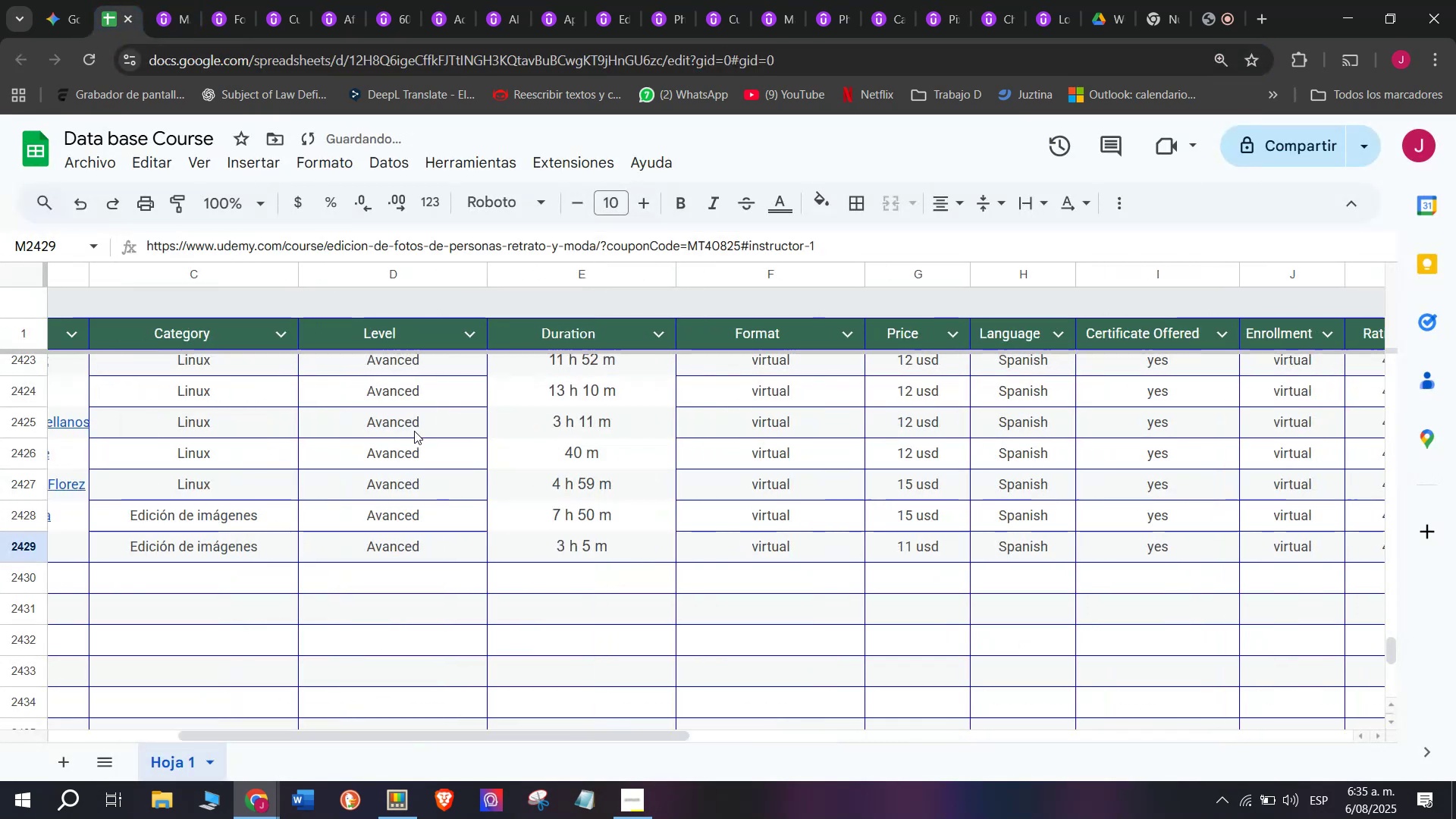 
key(Control+ControlLeft)
 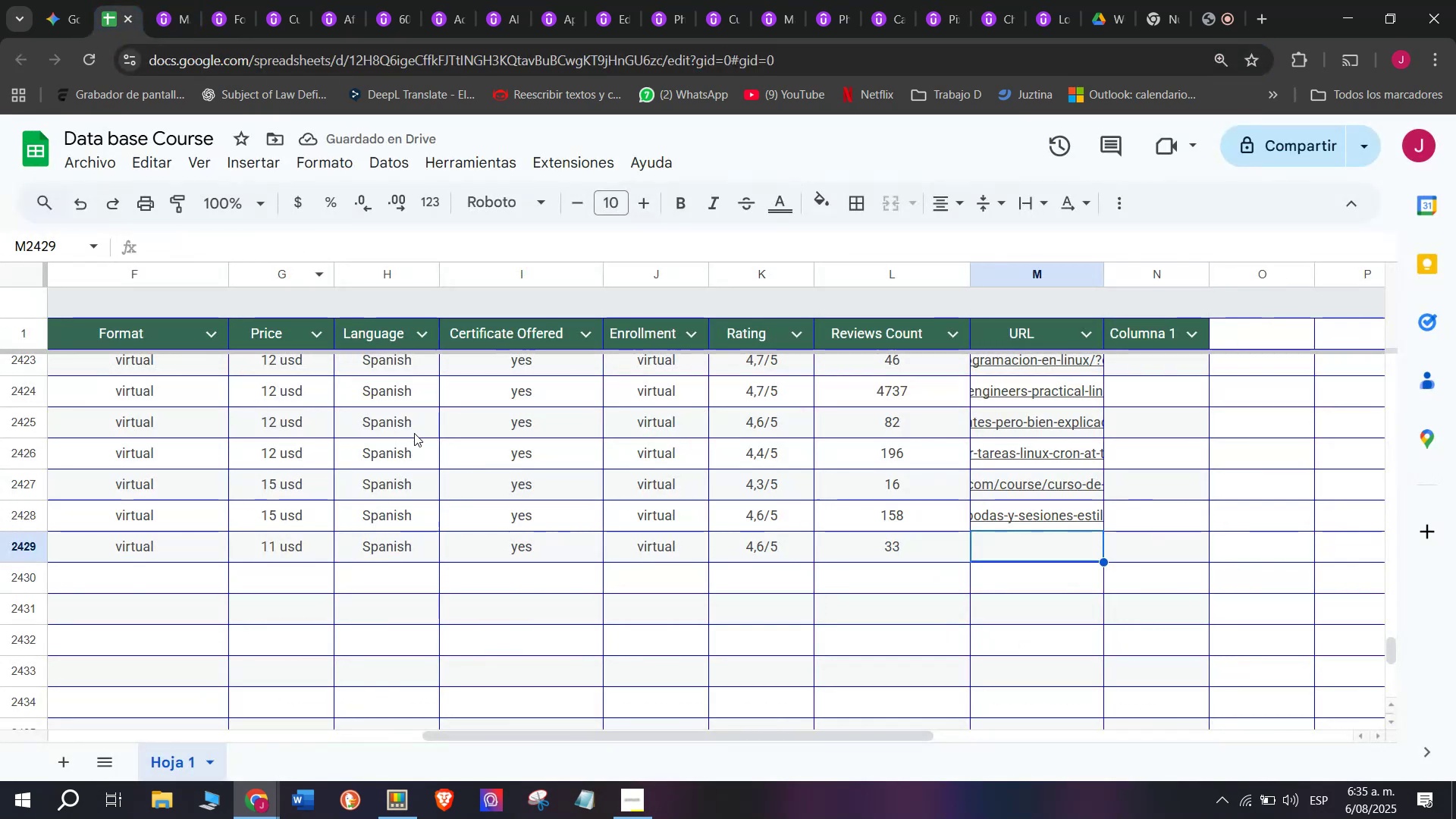 
key(Control+V)
 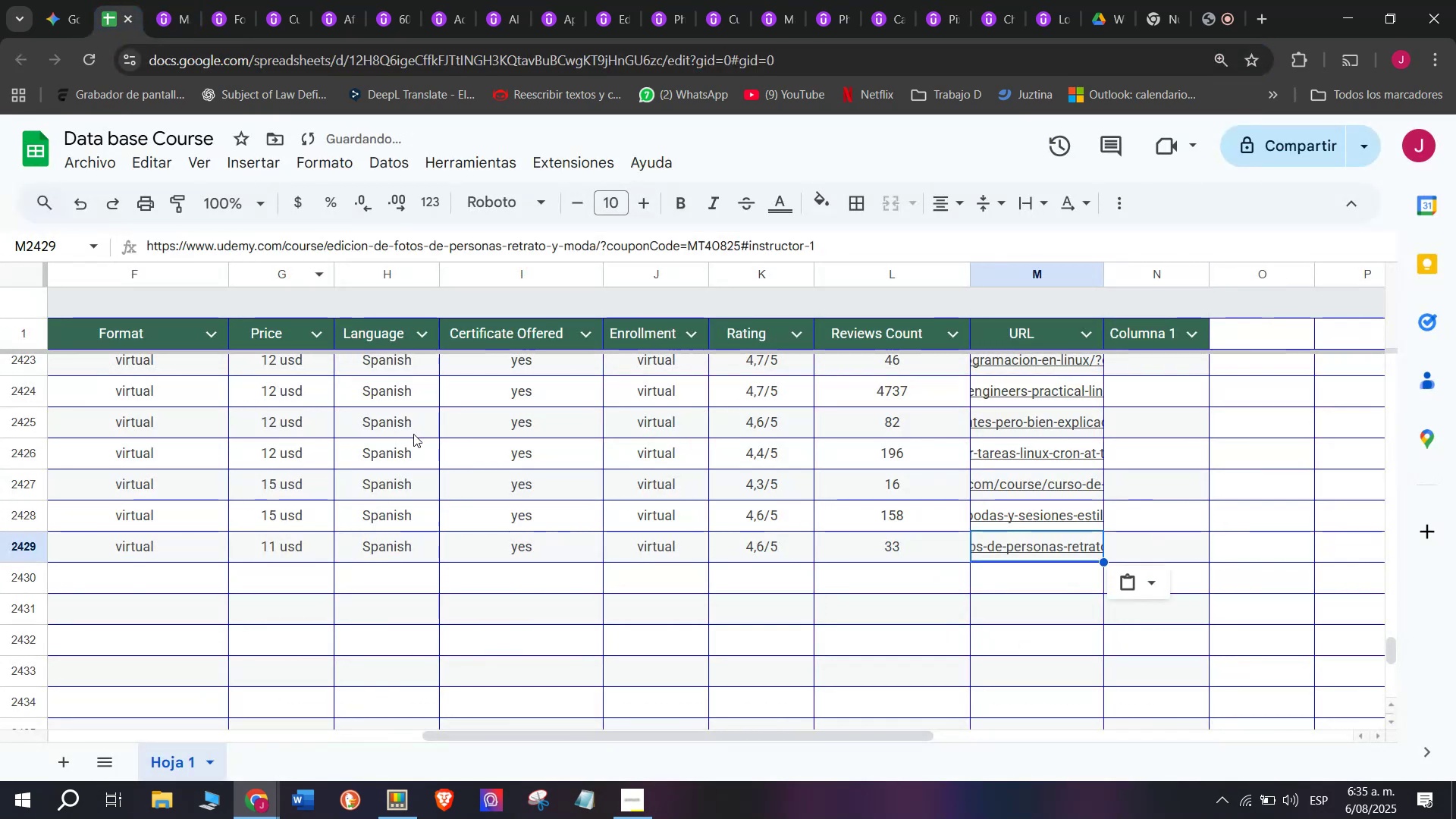 
scroll: coordinate [298, 601], scroll_direction: up, amount: 8.0
 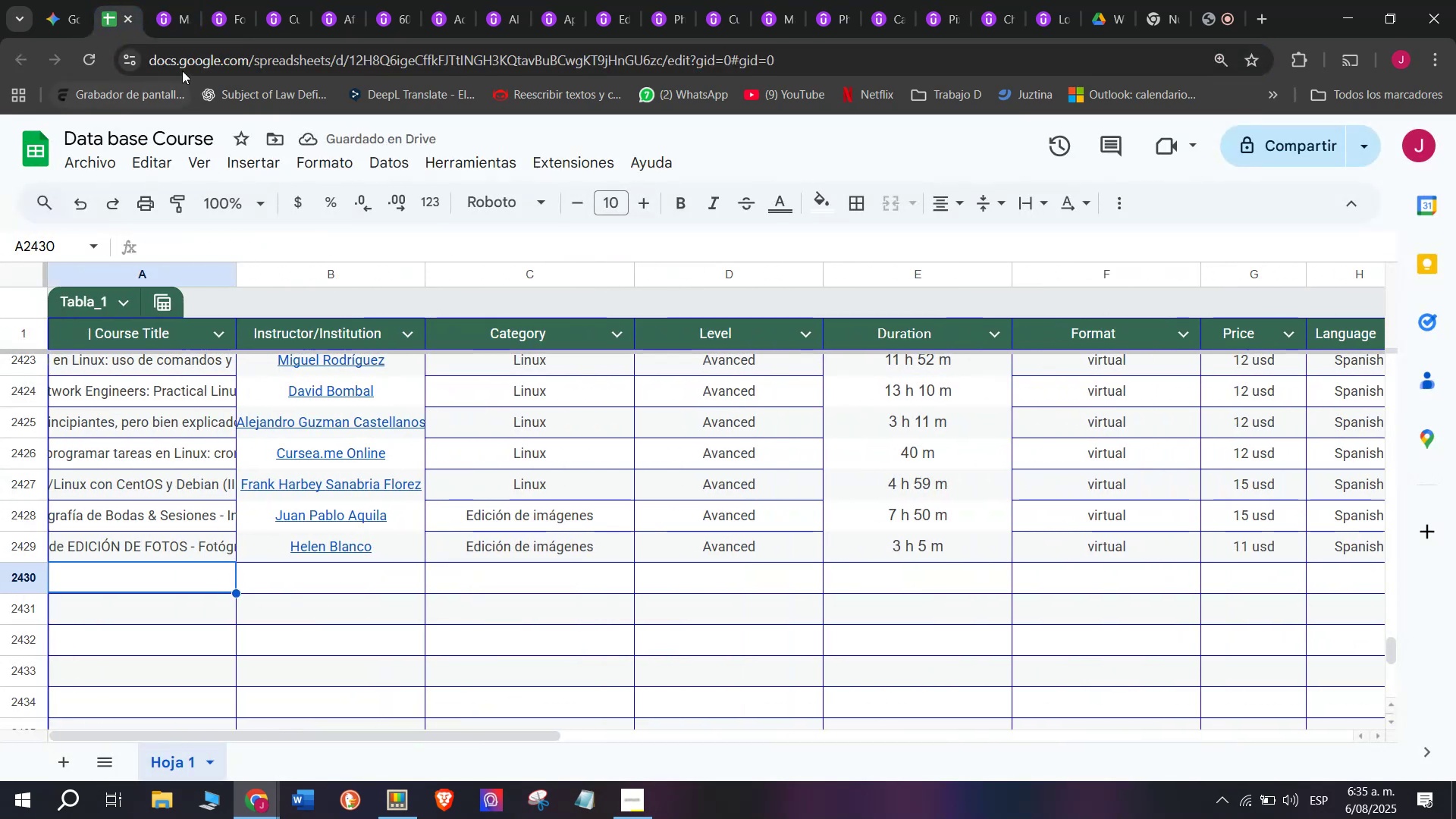 
left_click([168, 0])
 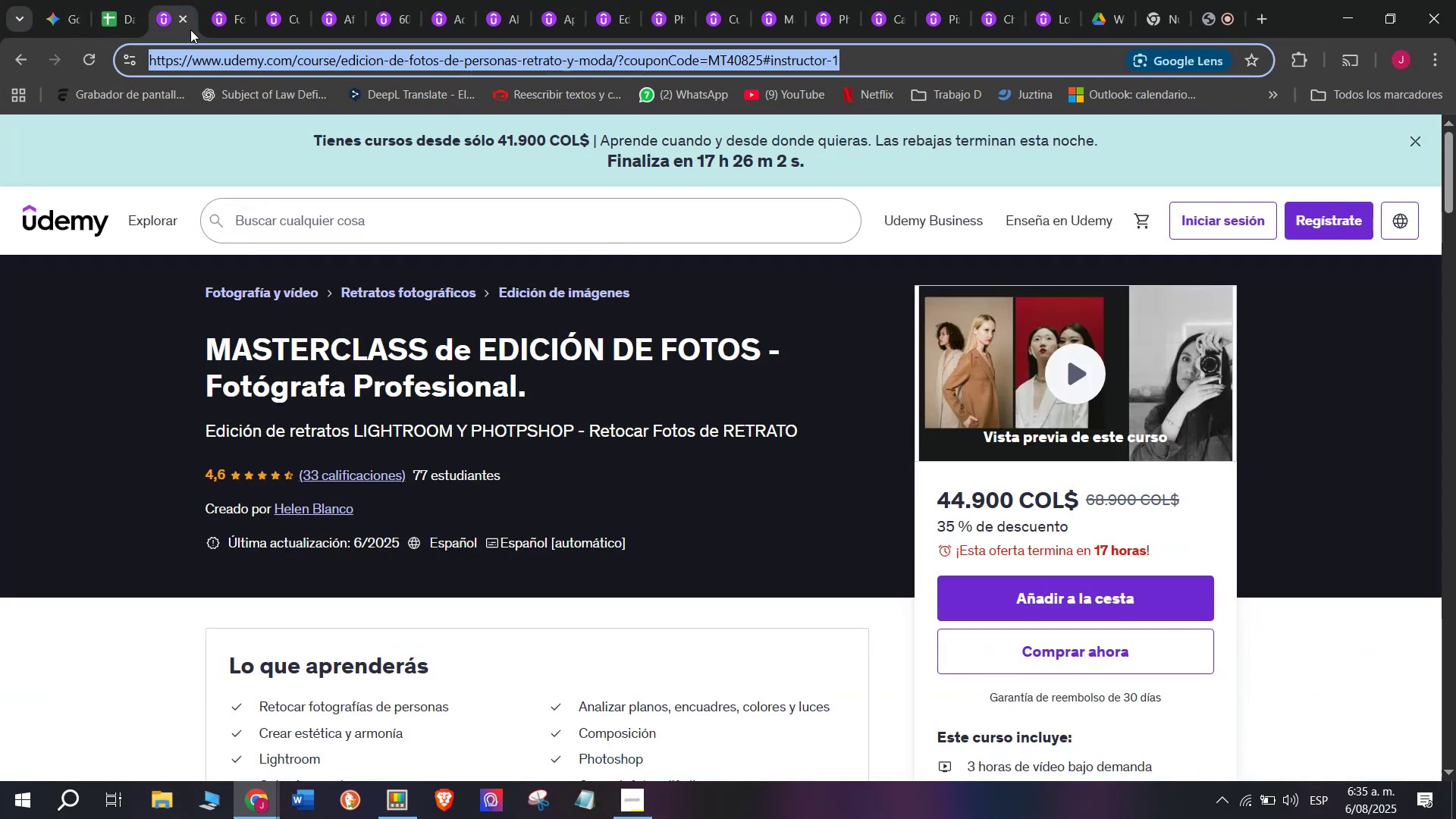 
left_click([188, 24])
 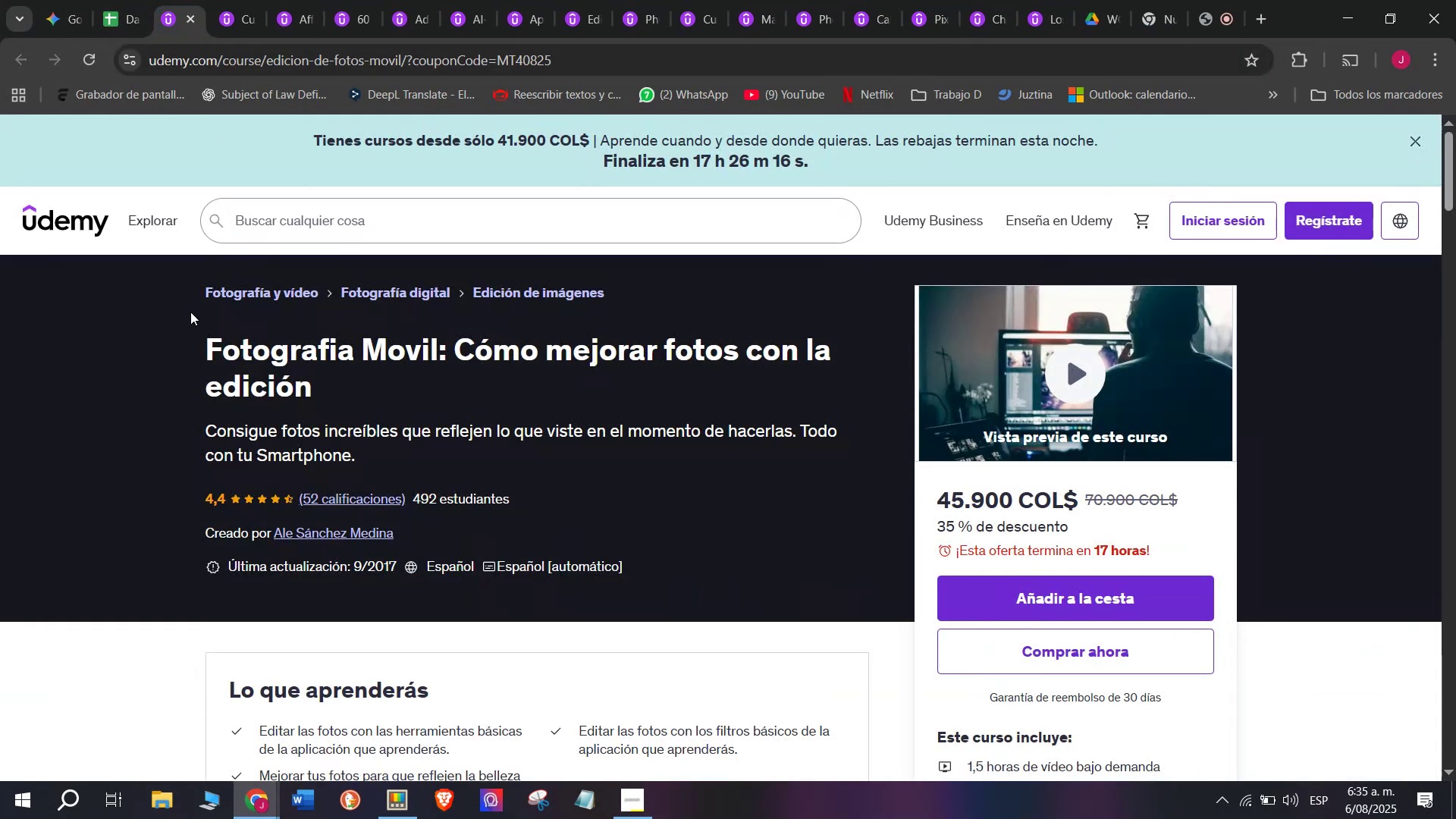 
left_click_drag(start_coordinate=[187, 344], to_coordinate=[395, 391])
 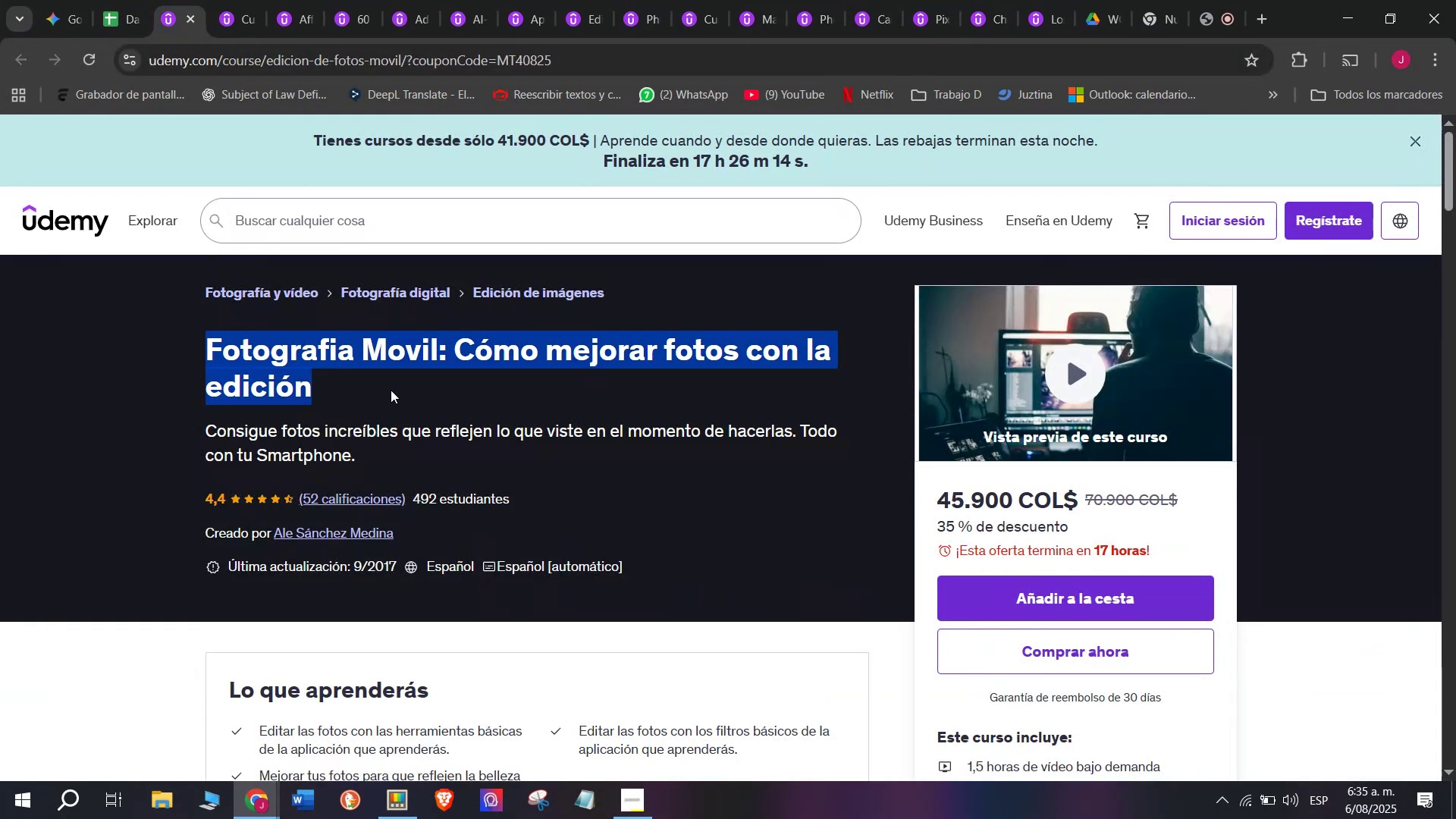 
key(Control+ControlLeft)
 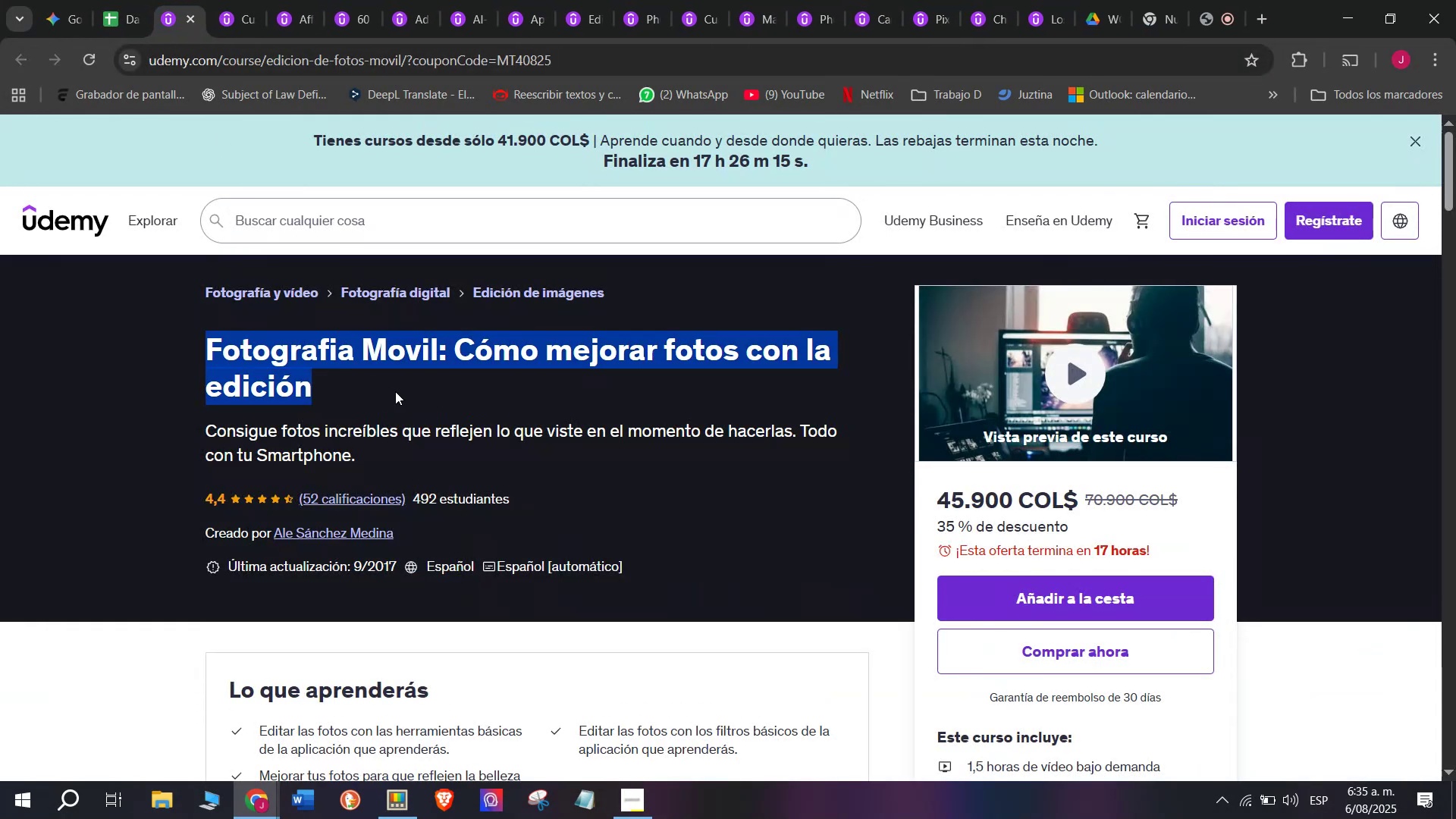 
key(Break)
 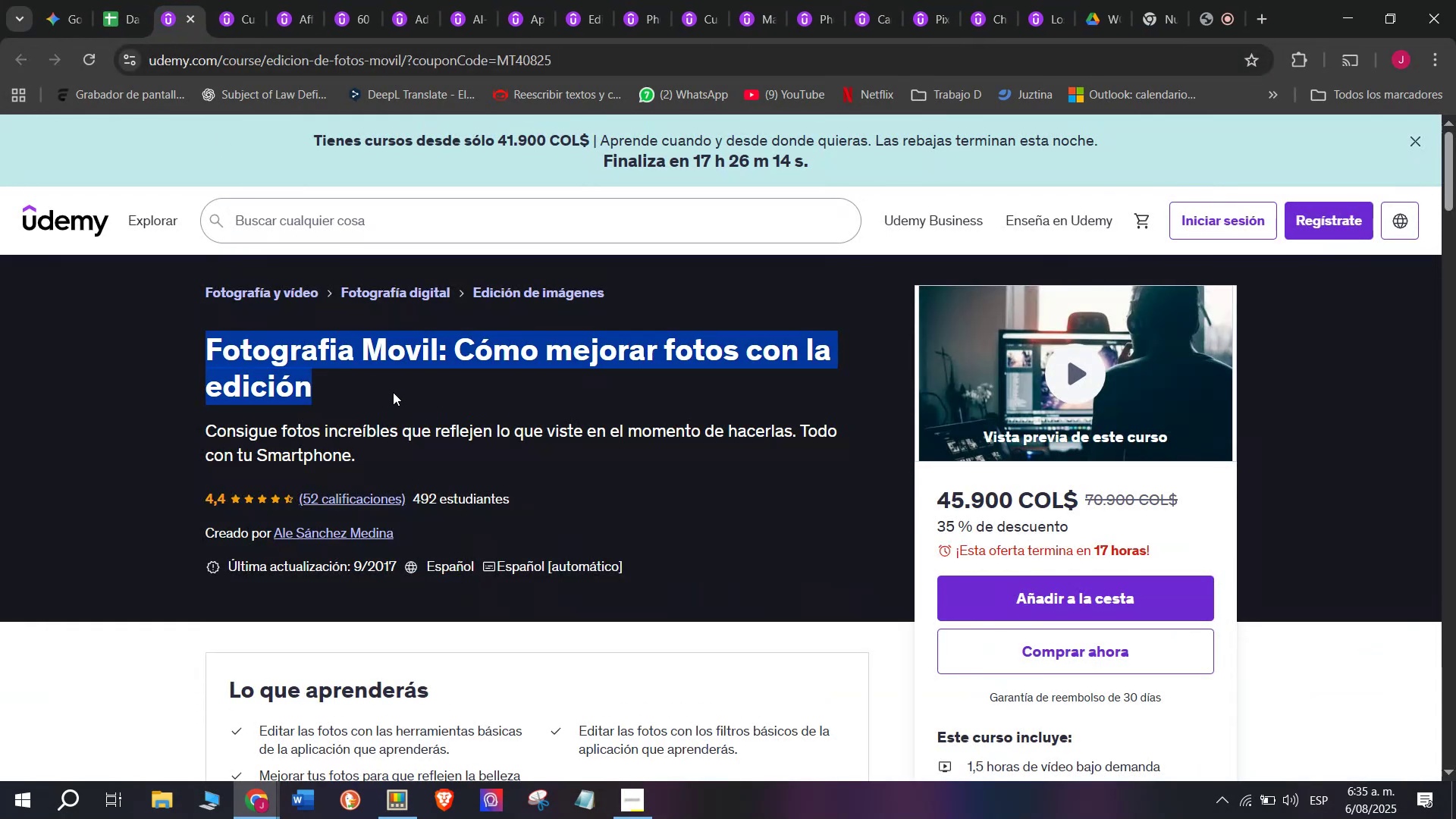 
key(Control+C)
 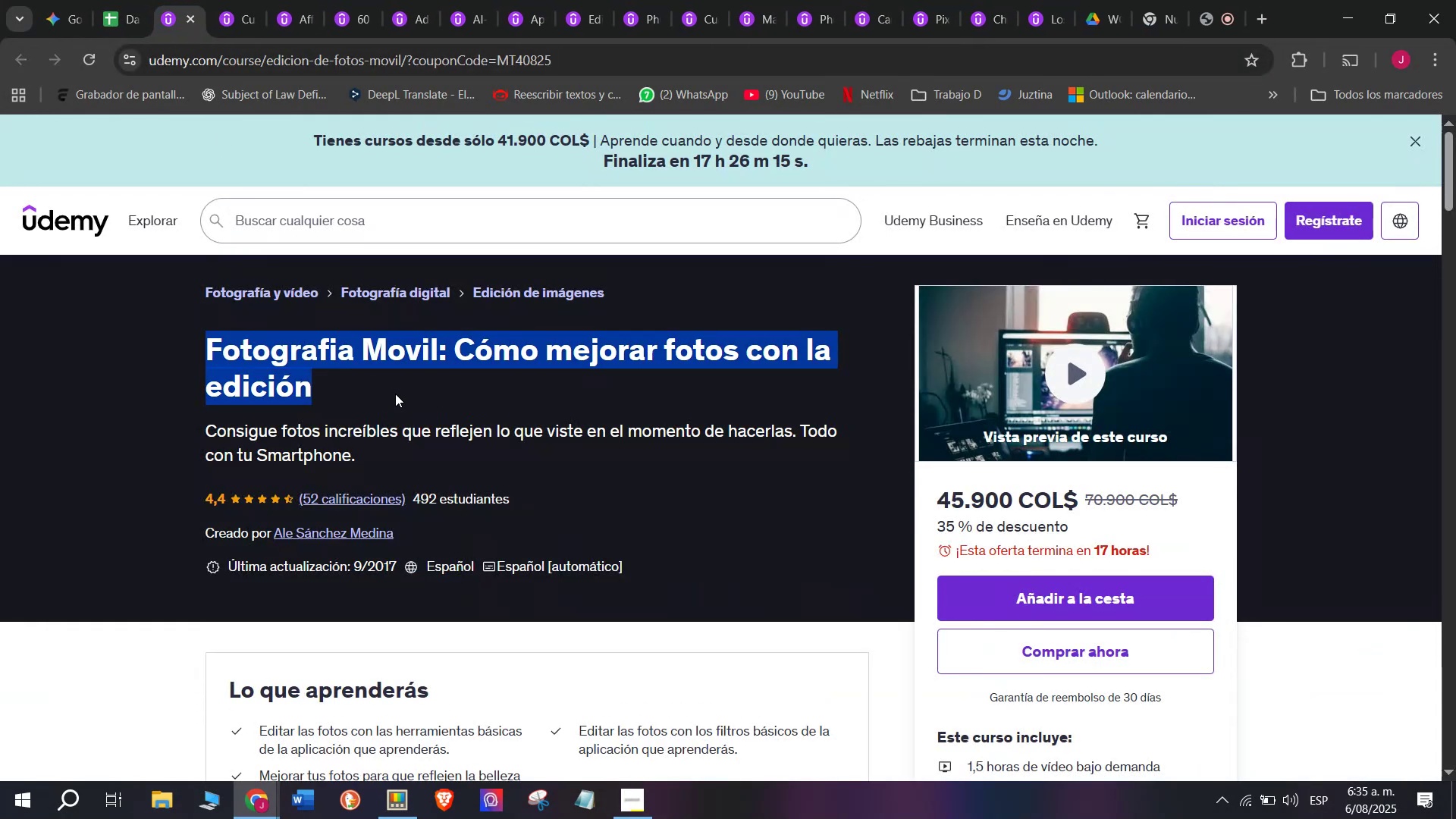 
hold_key(key=Break, duration=0.36)
 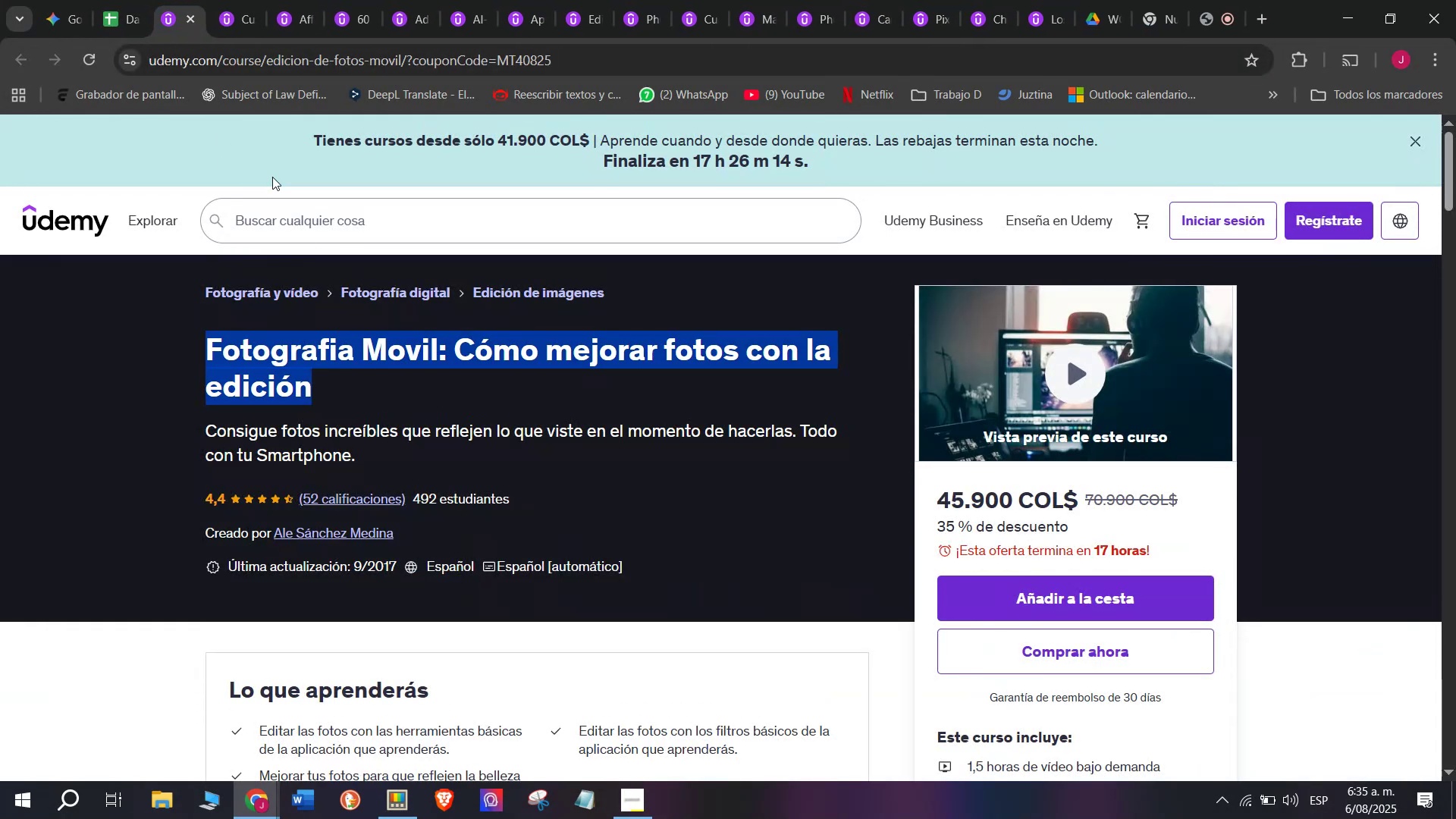 
hold_key(key=ControlLeft, duration=0.37)
 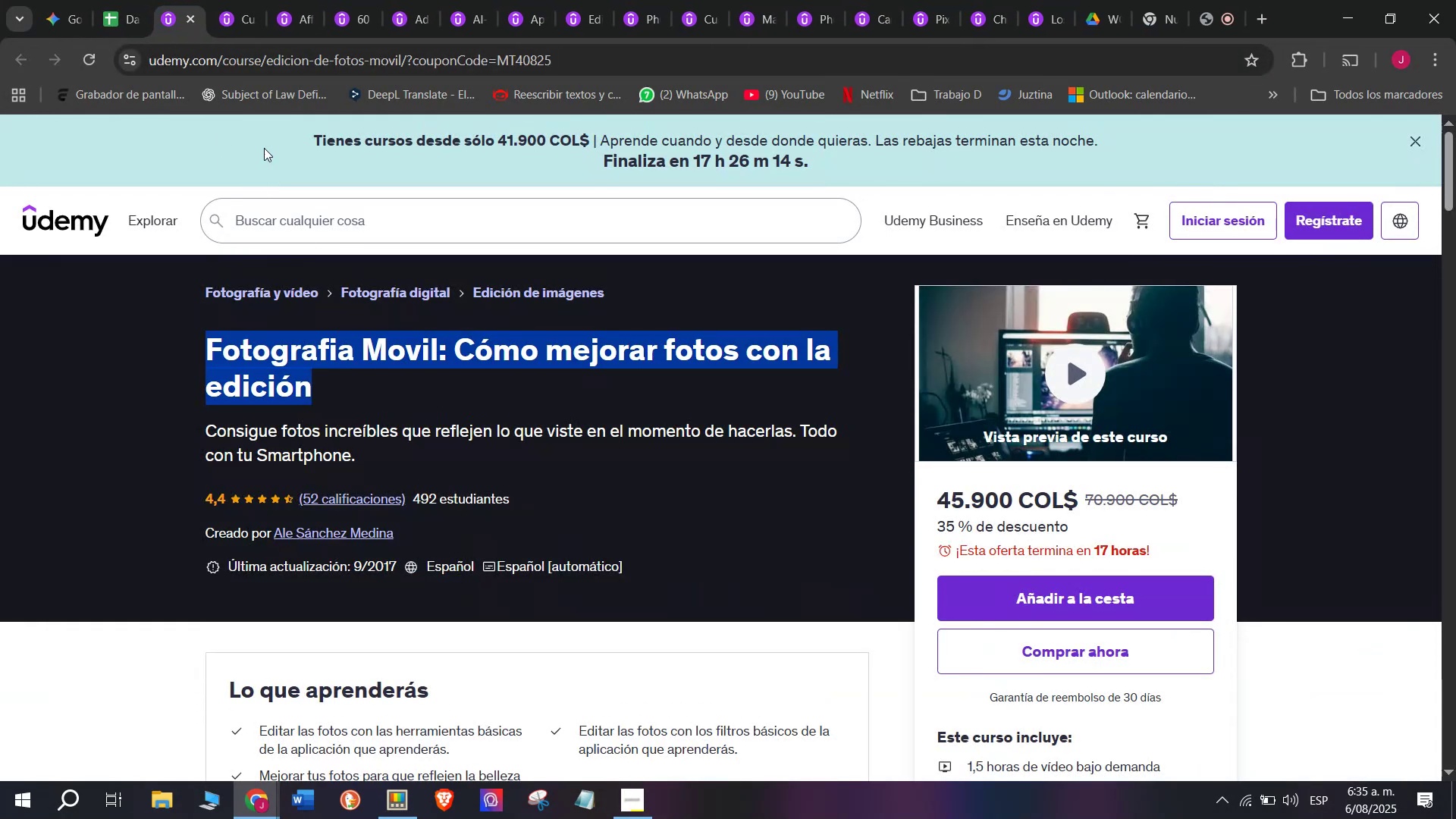 
hold_key(key=C, duration=0.36)
 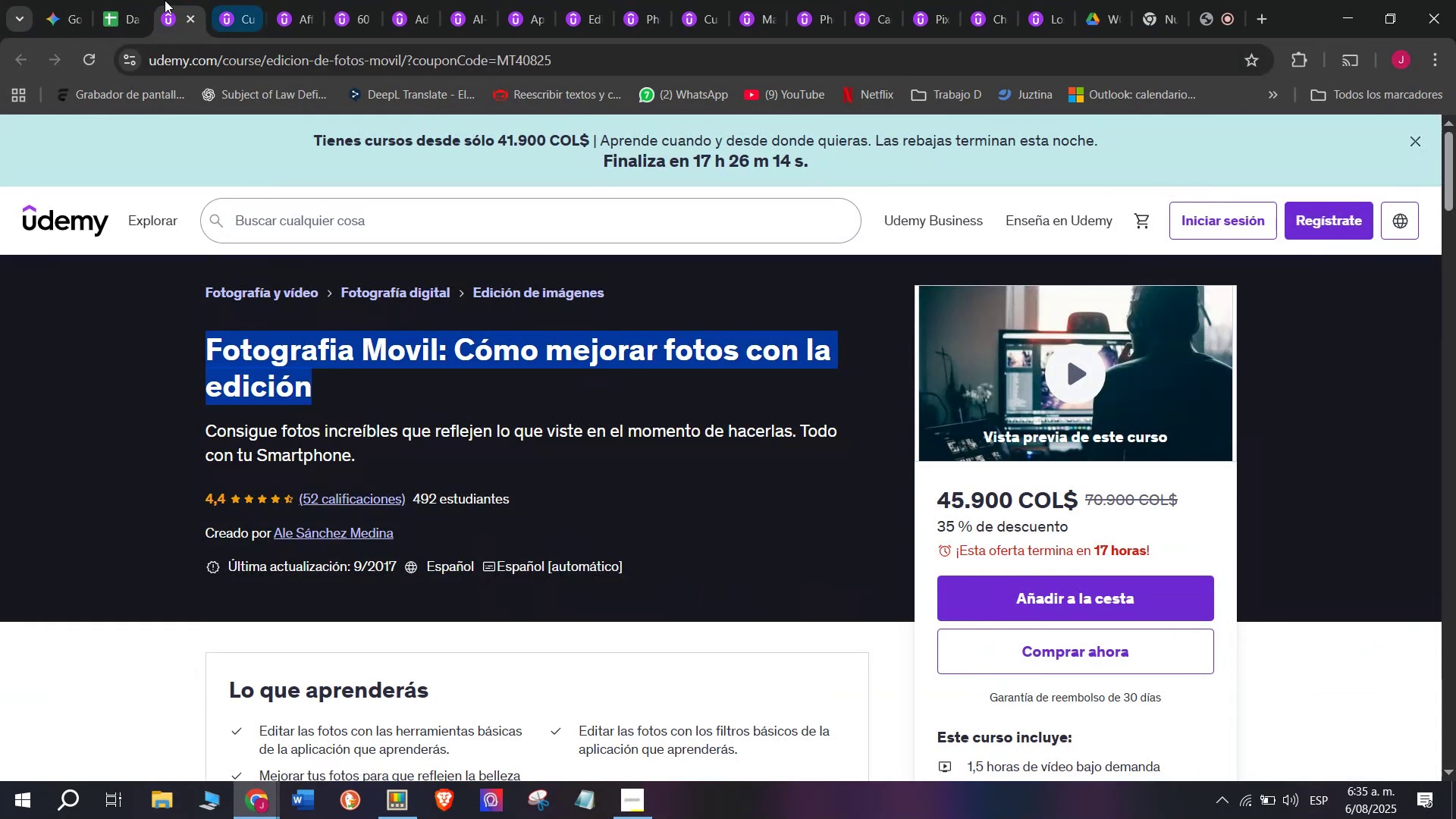 
left_click([130, 0])
 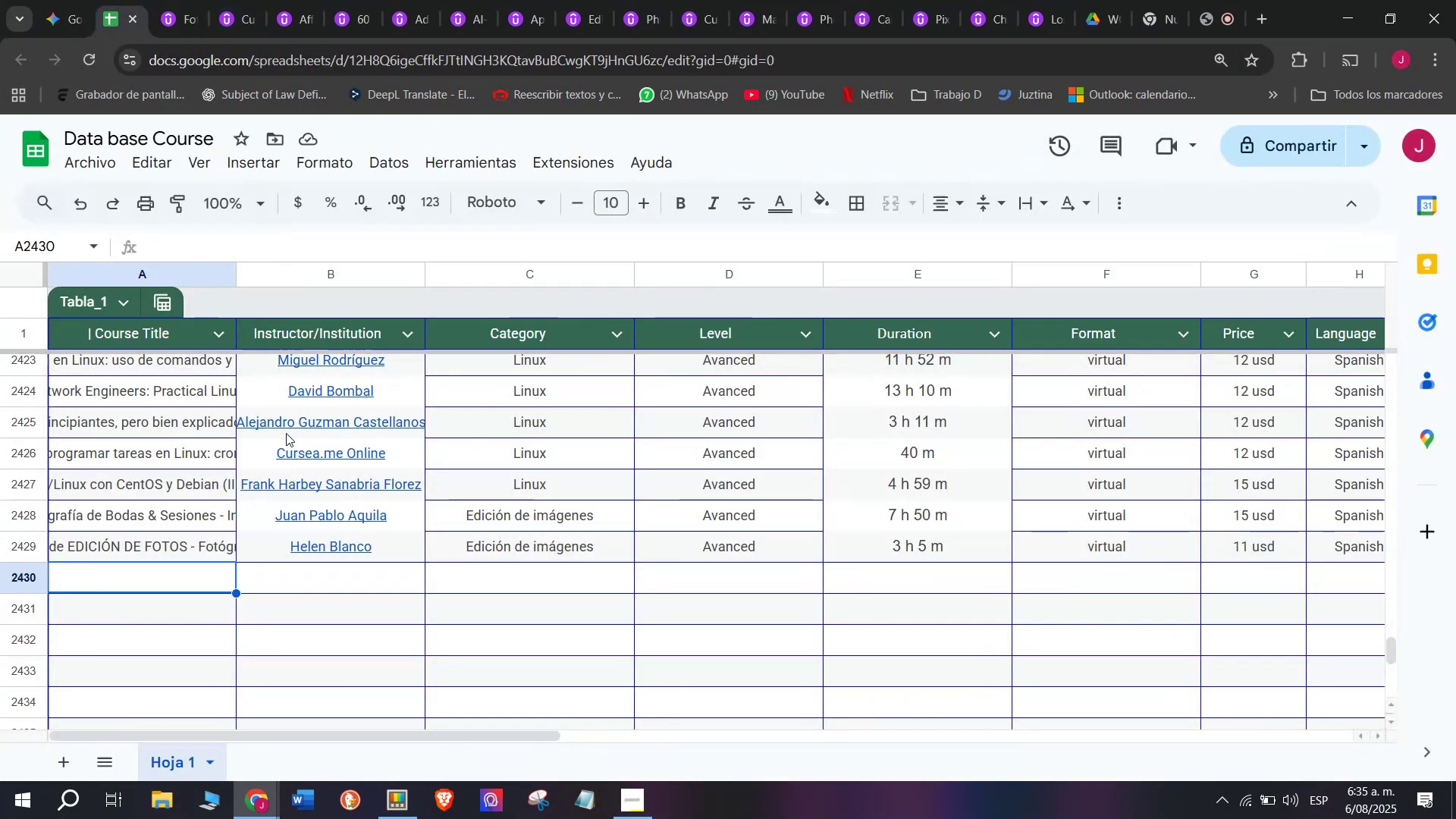 
key(Control+ControlLeft)
 